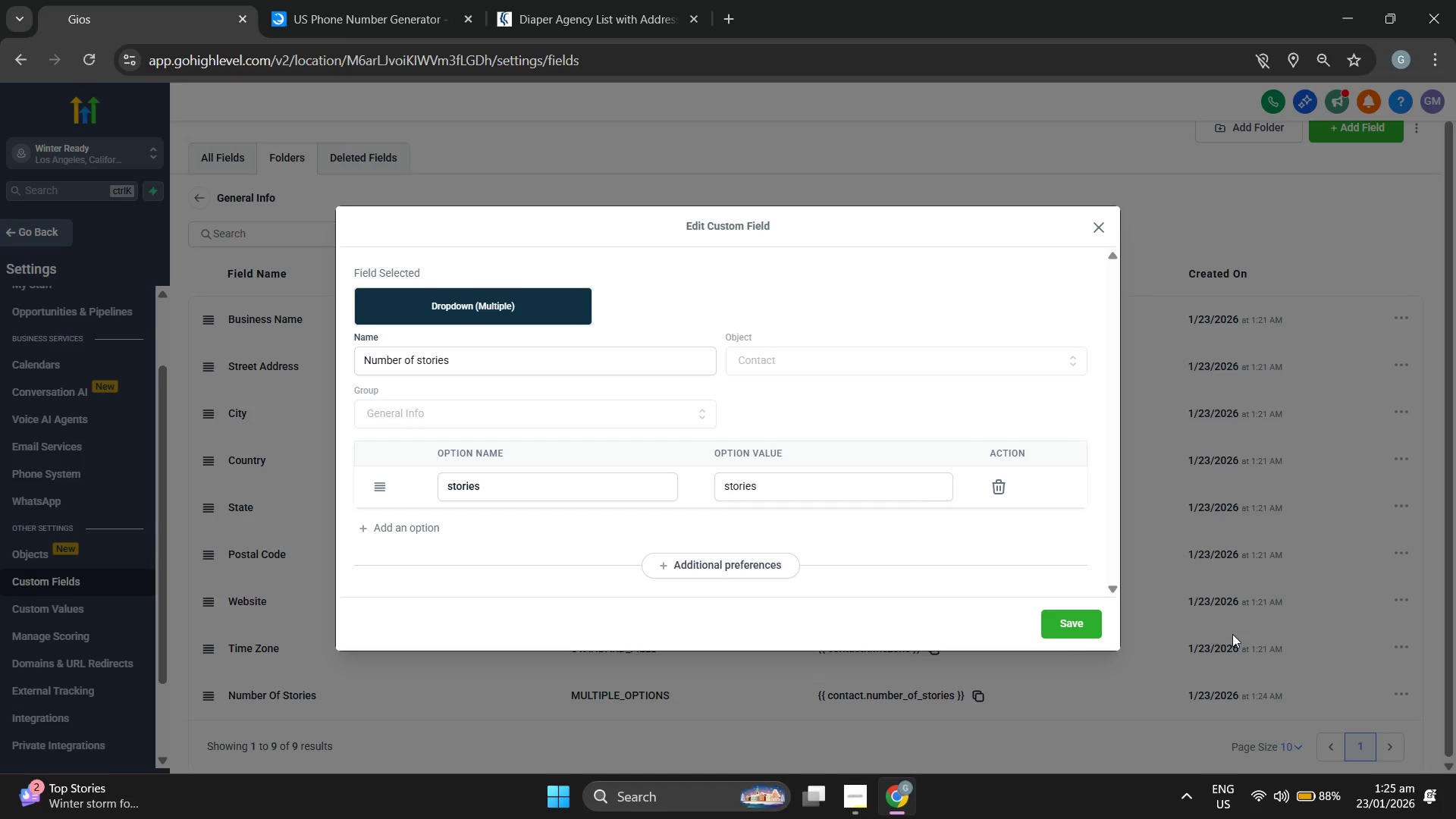 
left_click([385, 533])
 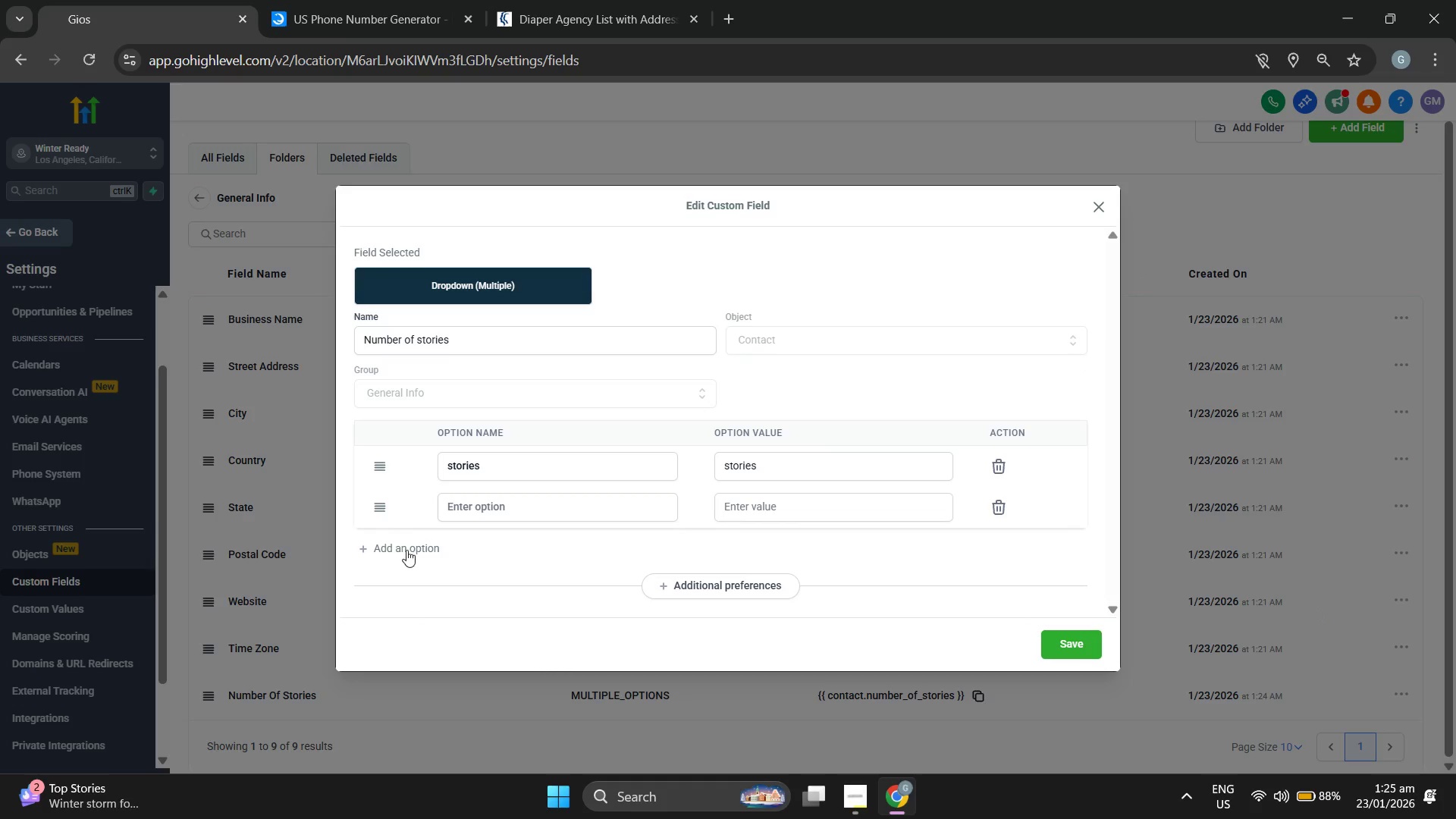 
left_click([408, 548])
 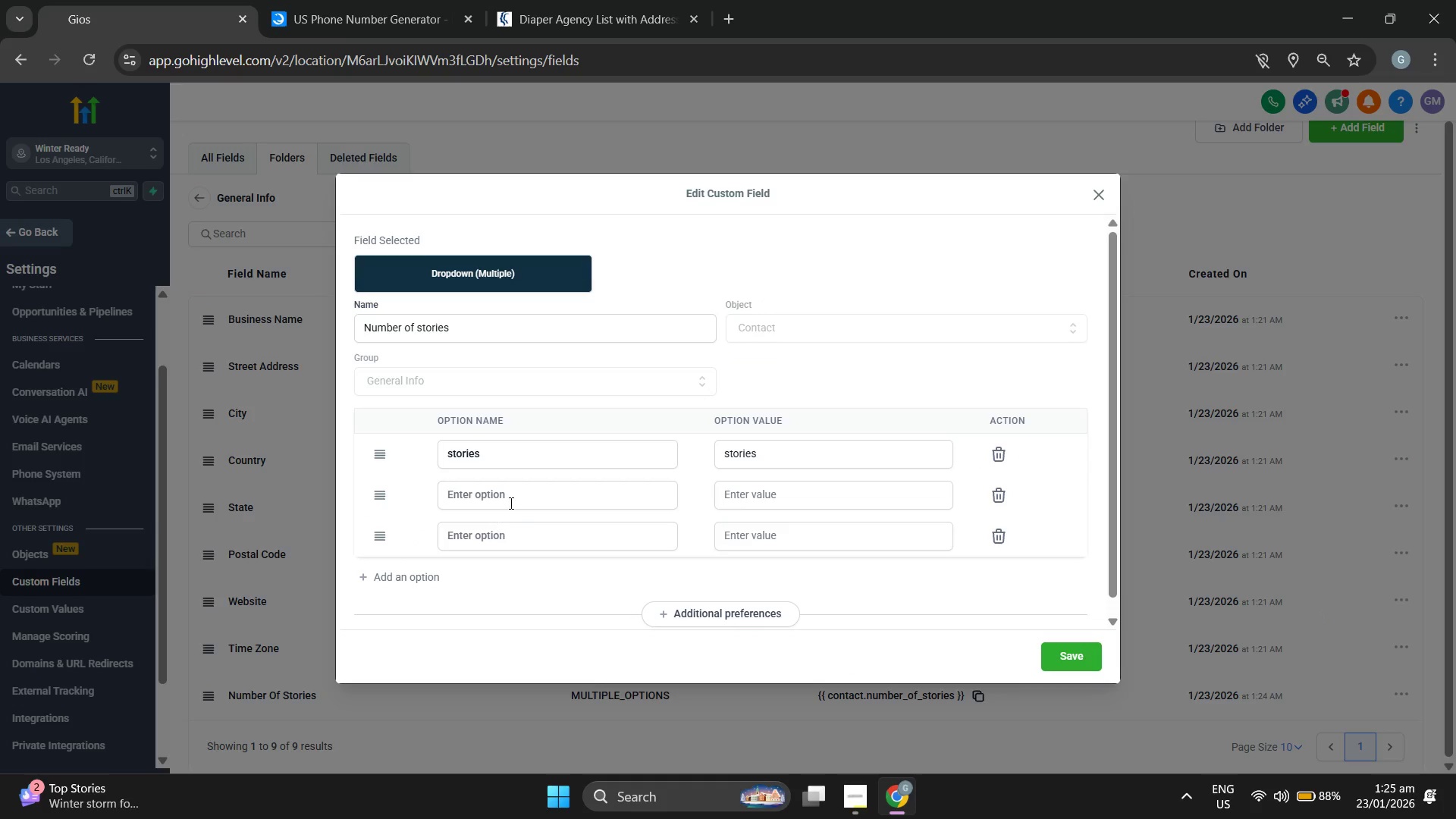 
left_click([510, 503])
 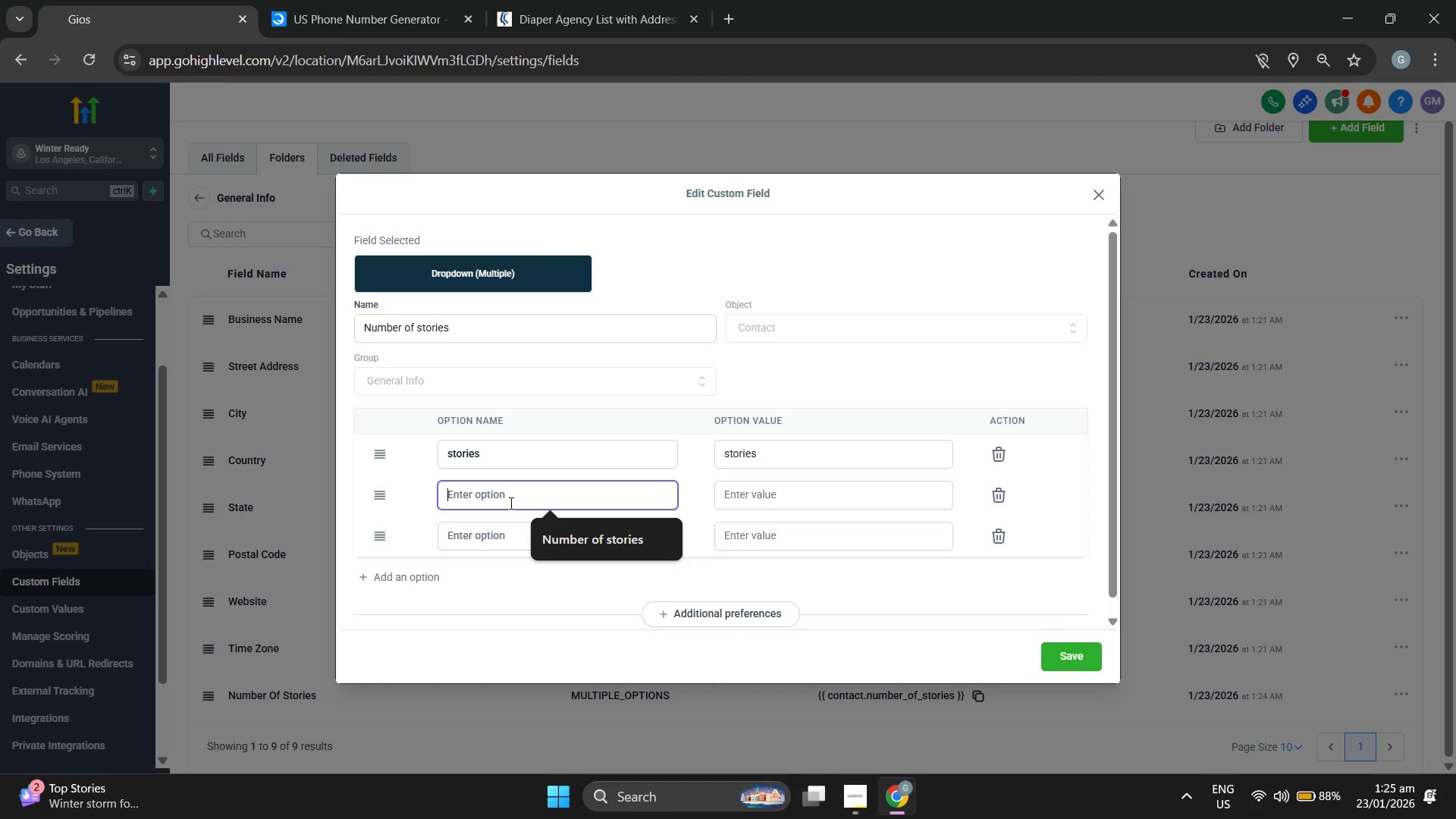 
type(stoei)
key(Backspace)
key(Backspace)
type(ries)
 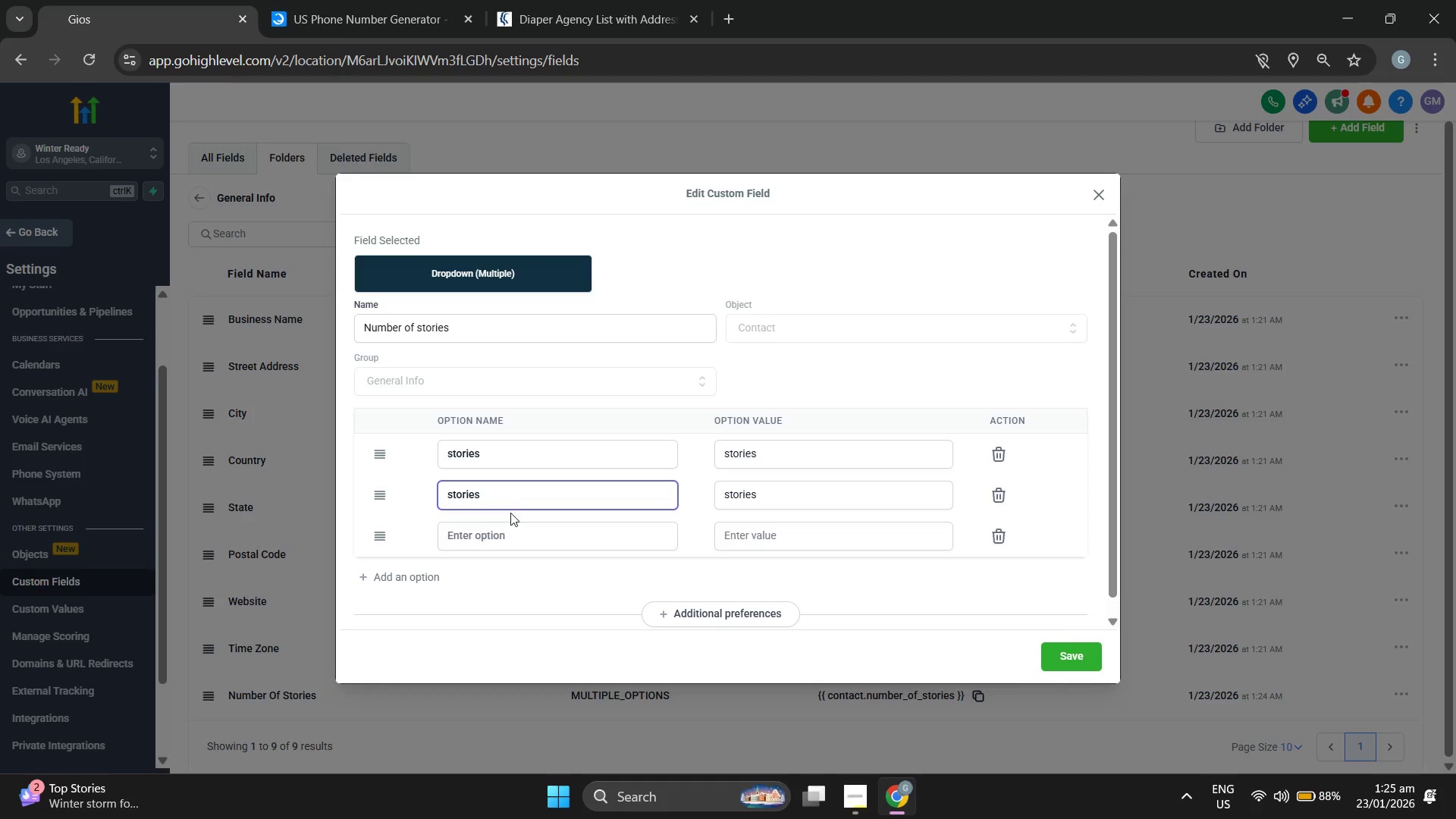 
left_click([510, 526])
 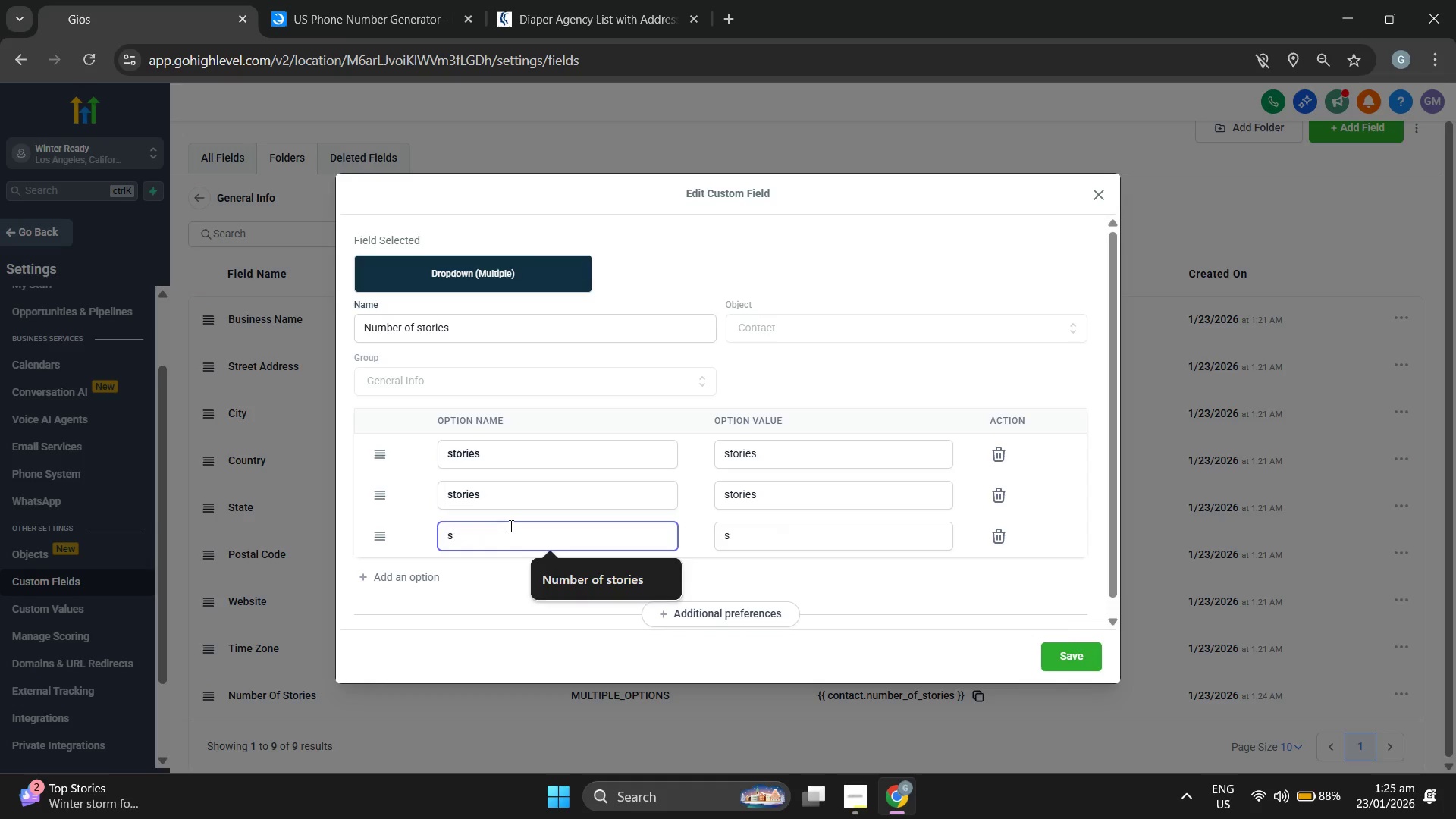 
type(stories)
 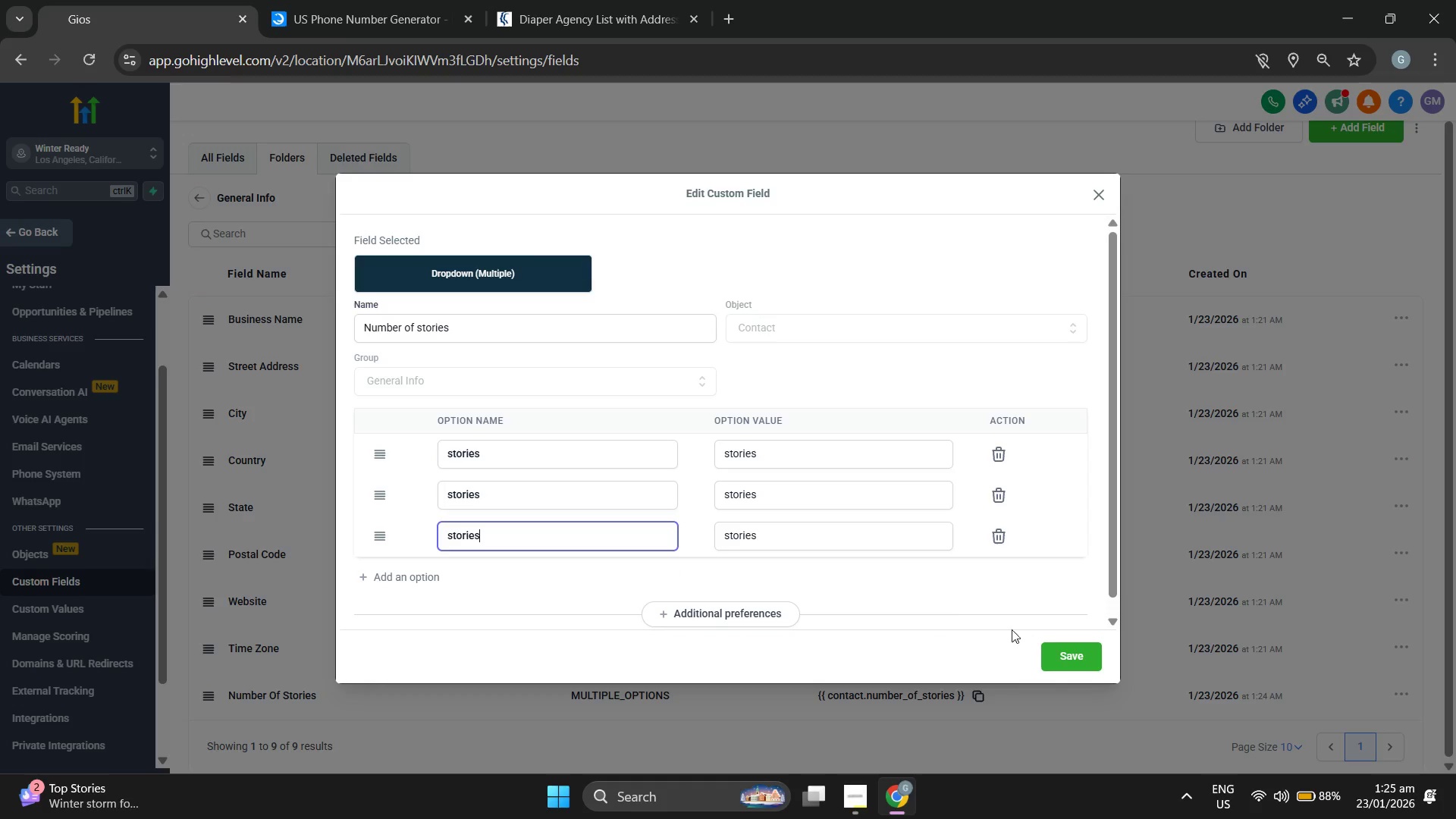 
left_click([1080, 648])
 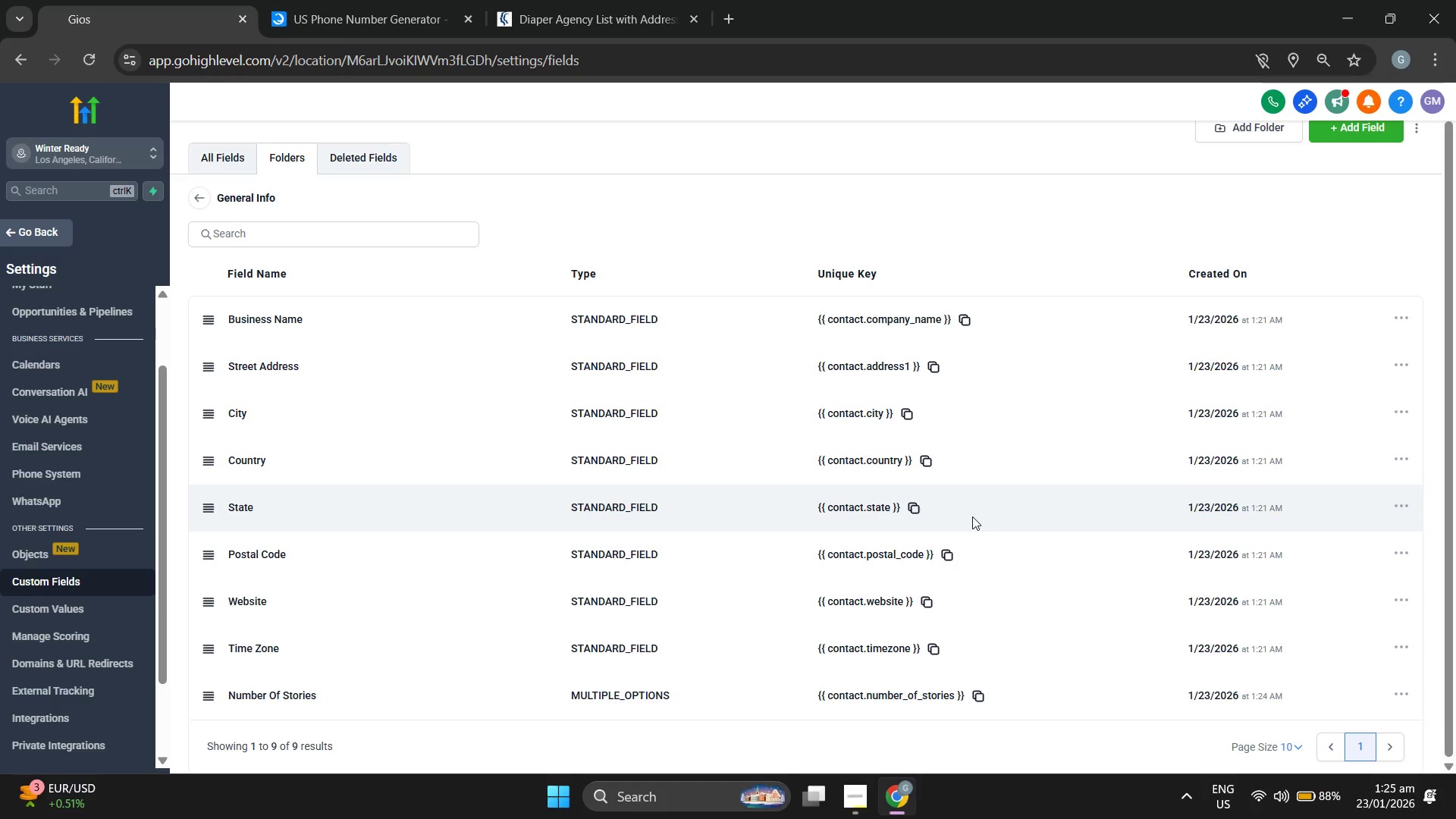 
wait(16.84)
 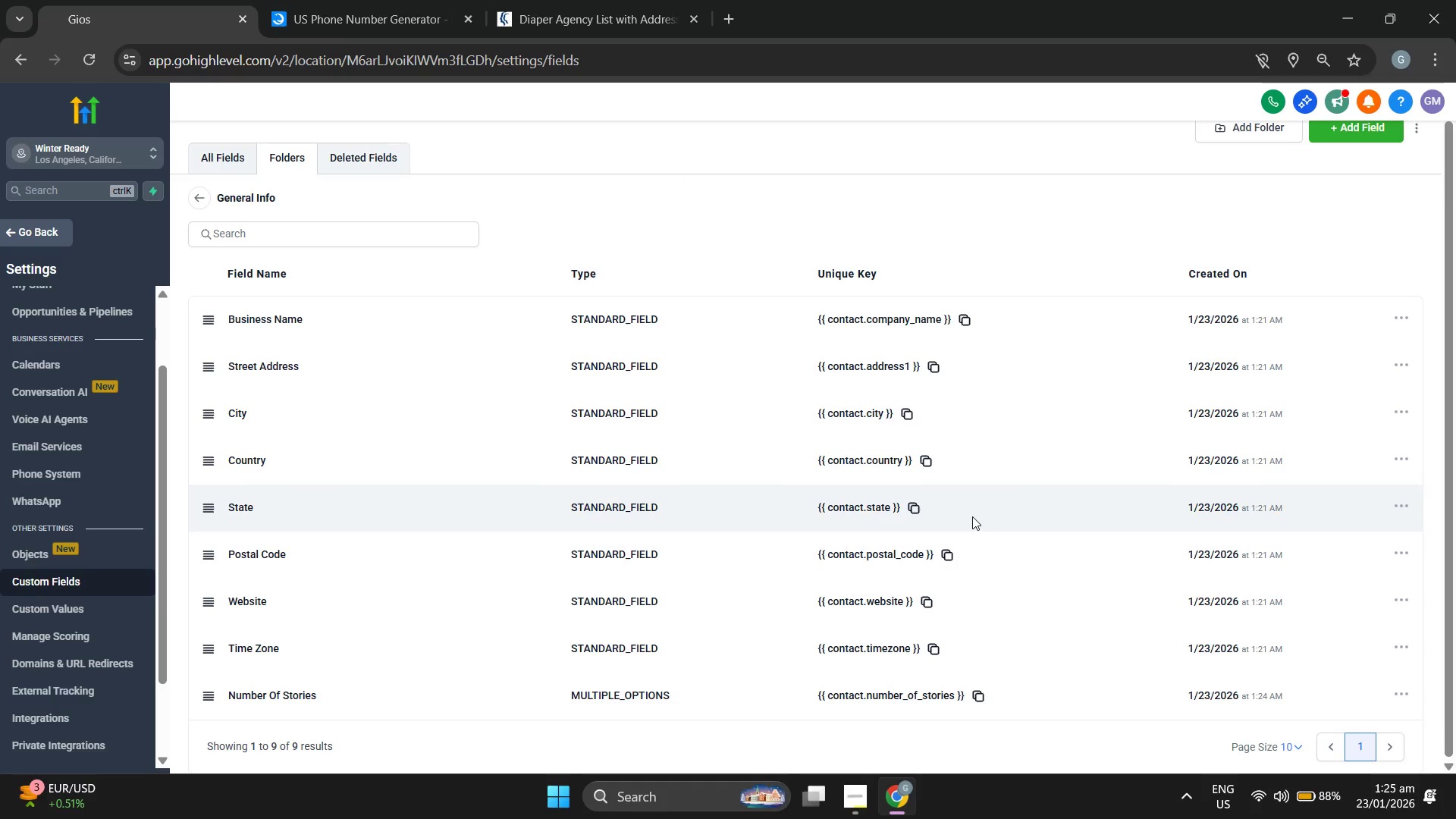 
scroll: coordinate [83, 386], scroll_direction: up, amount: 2.0
 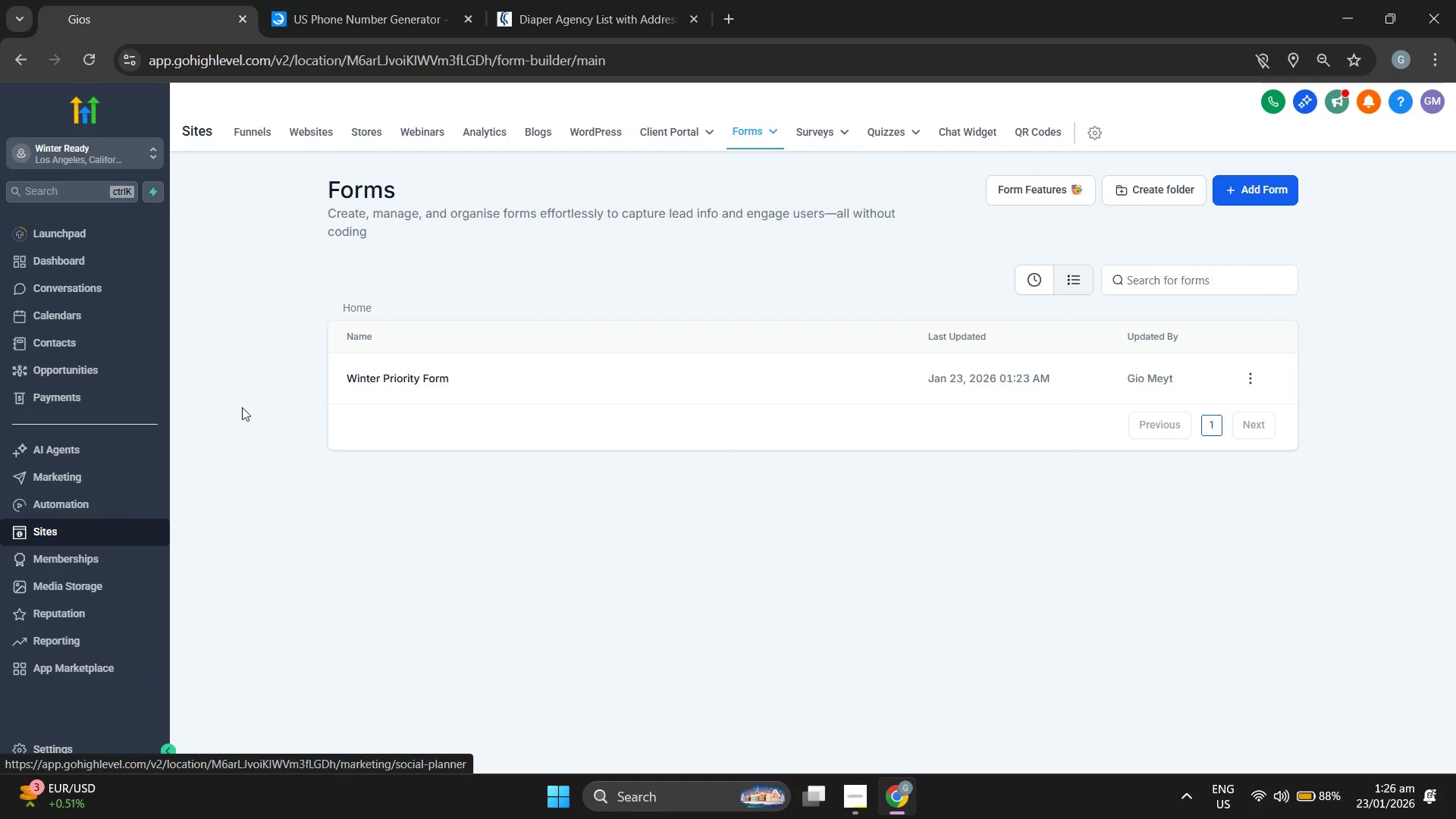 
left_click([413, 376])
 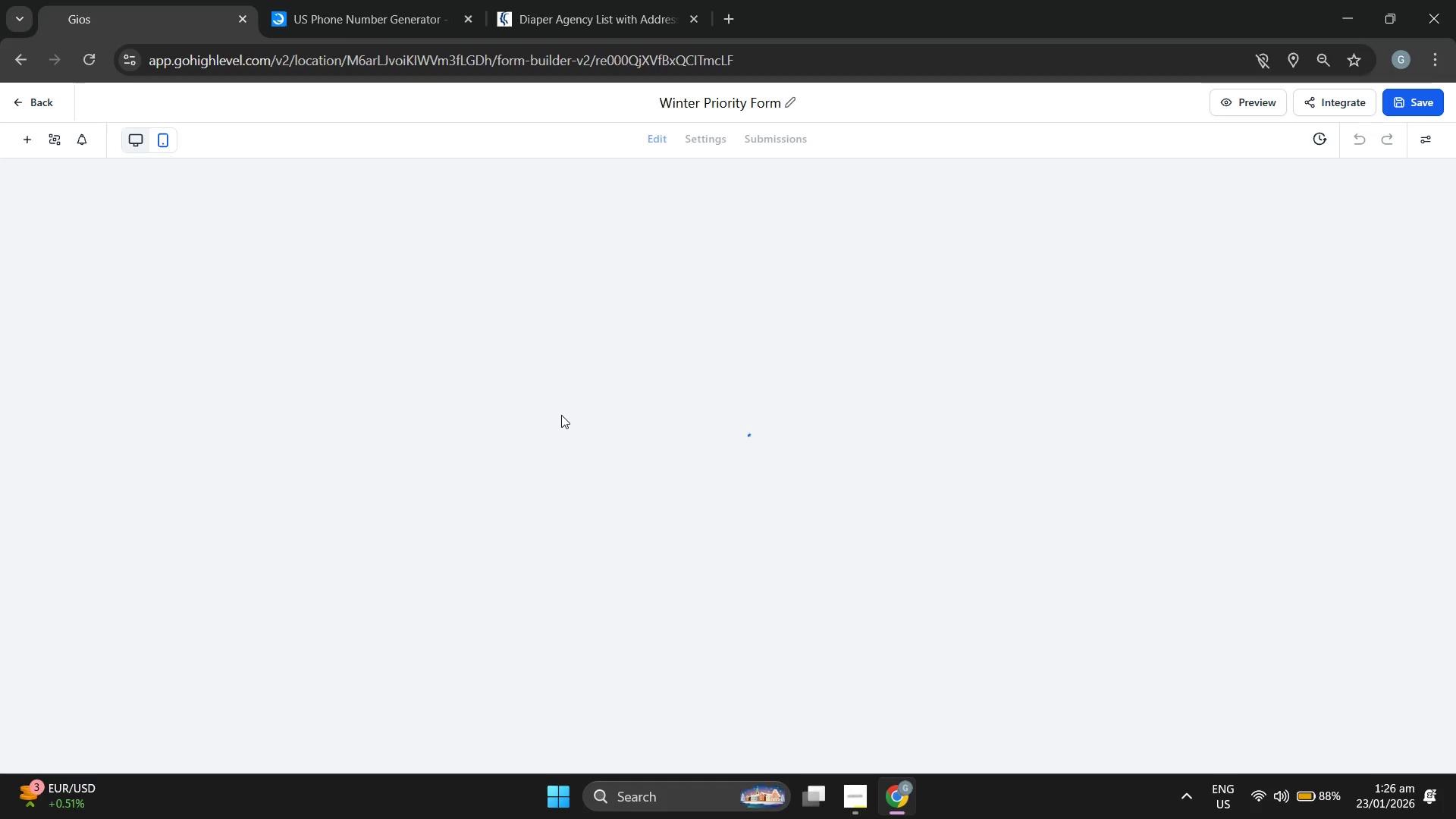 
wait(7.78)
 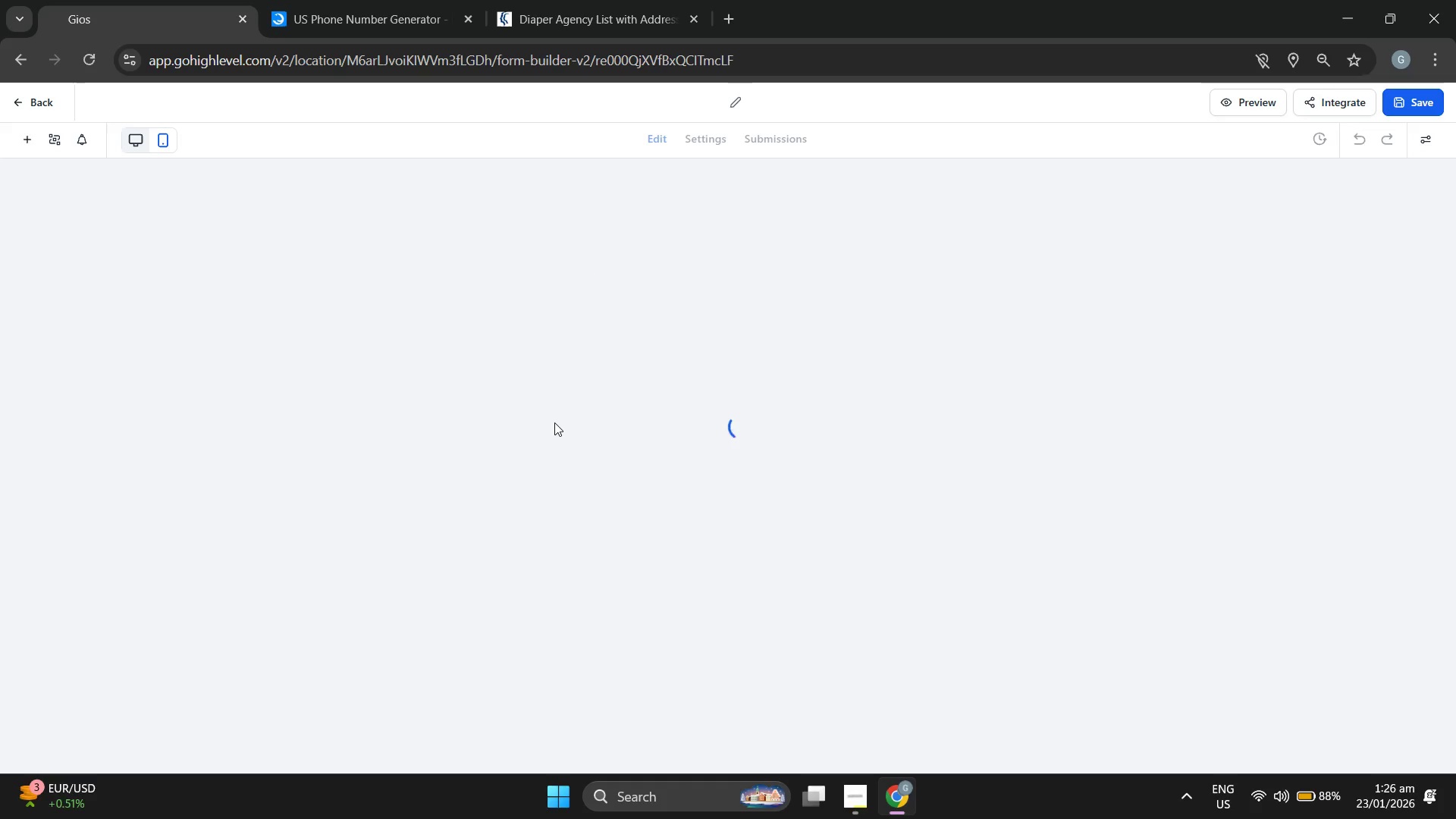 
left_click([720, 654])
 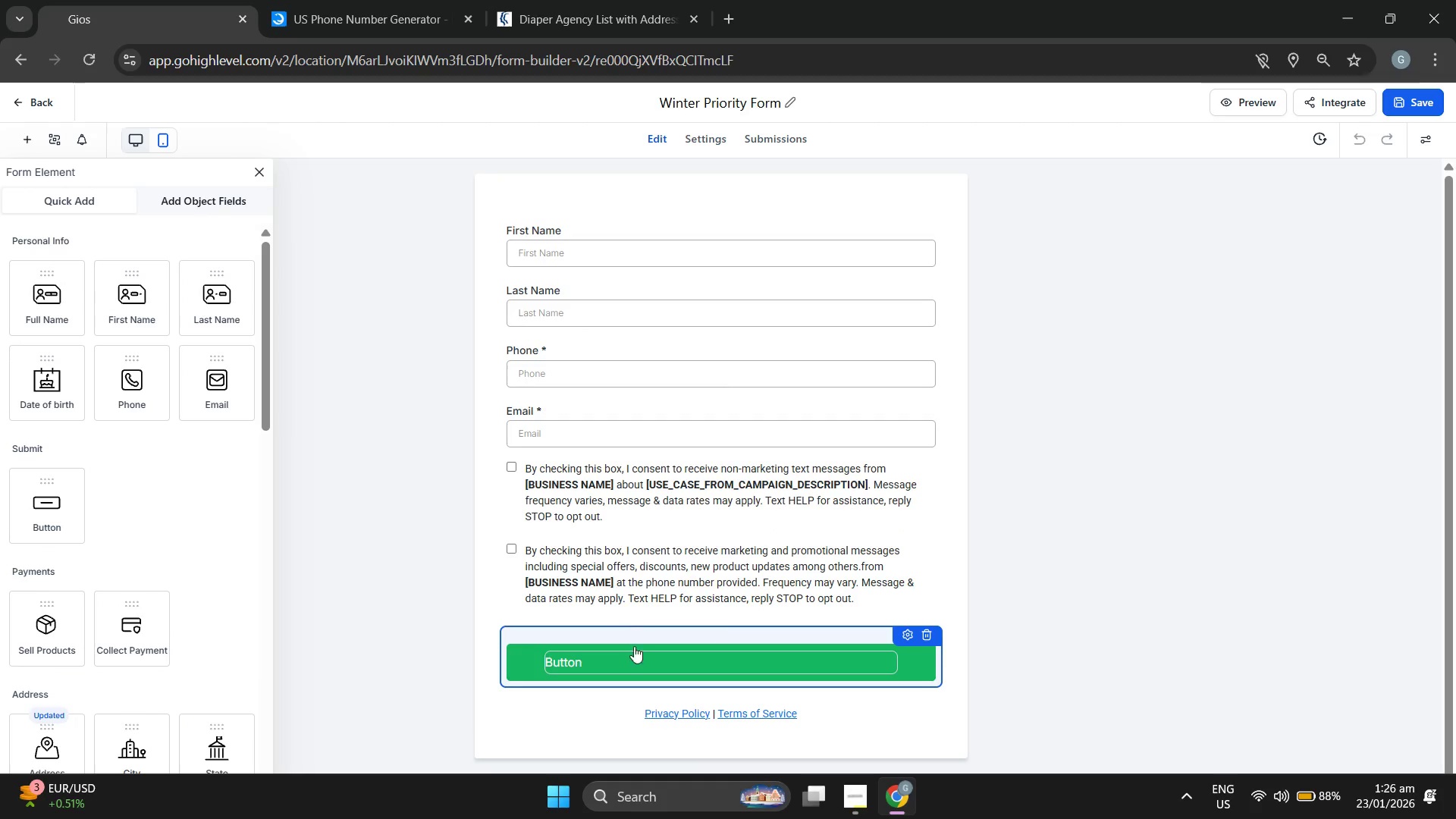 
left_click([633, 669])
 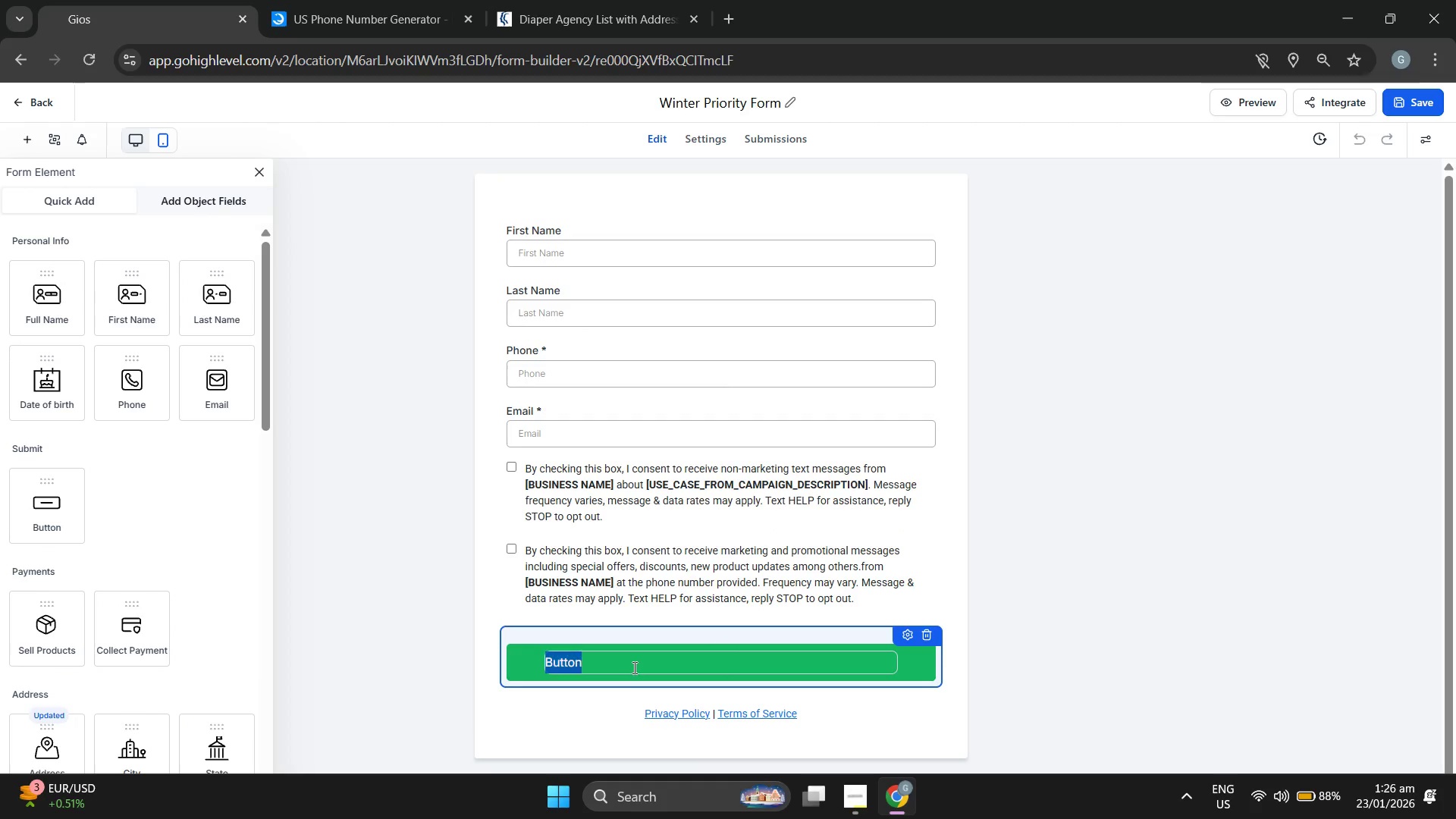 
triple_click([633, 667])
 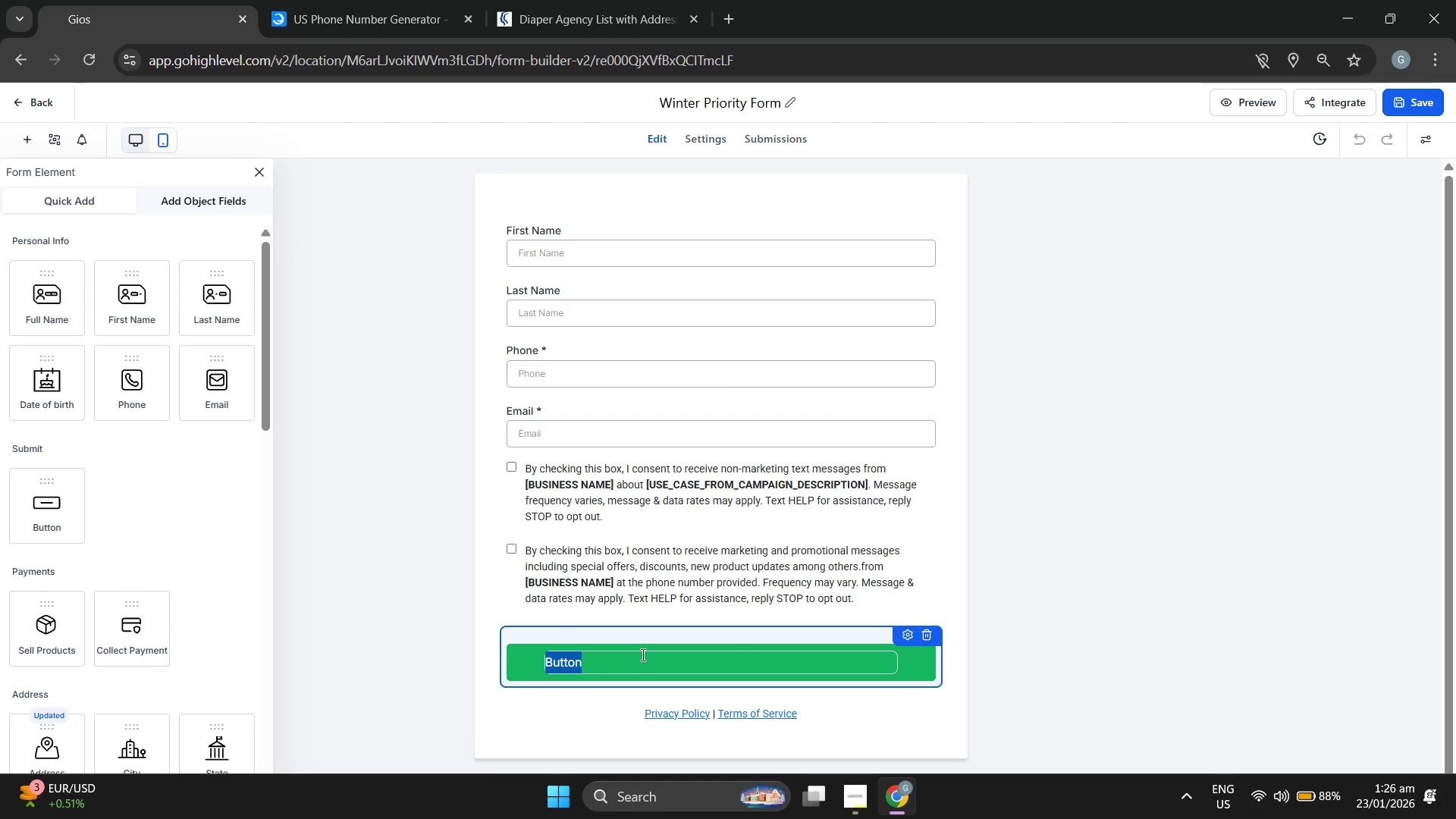 
type(Request Winter Inspection)
 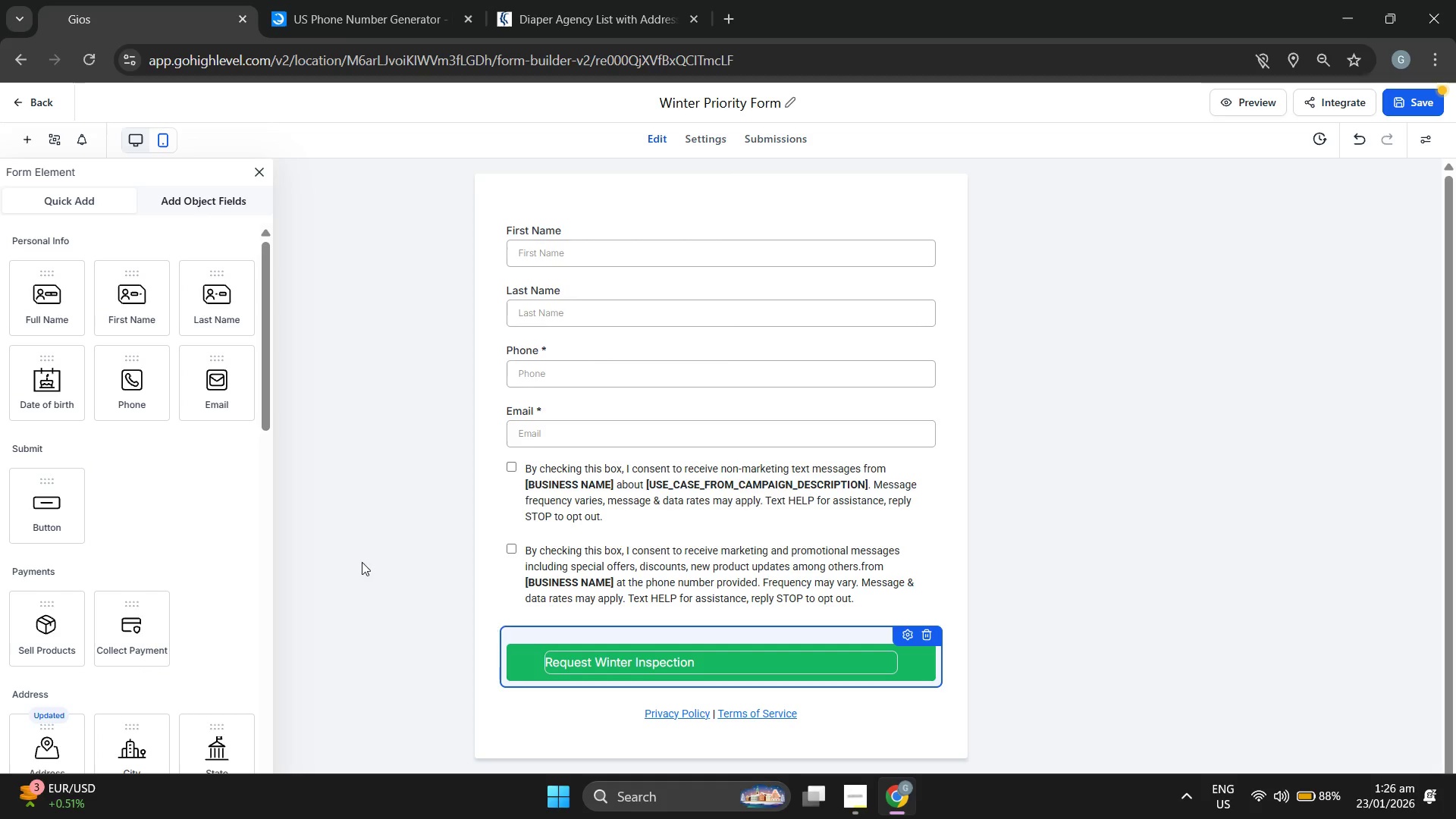 
left_click([303, 511])
 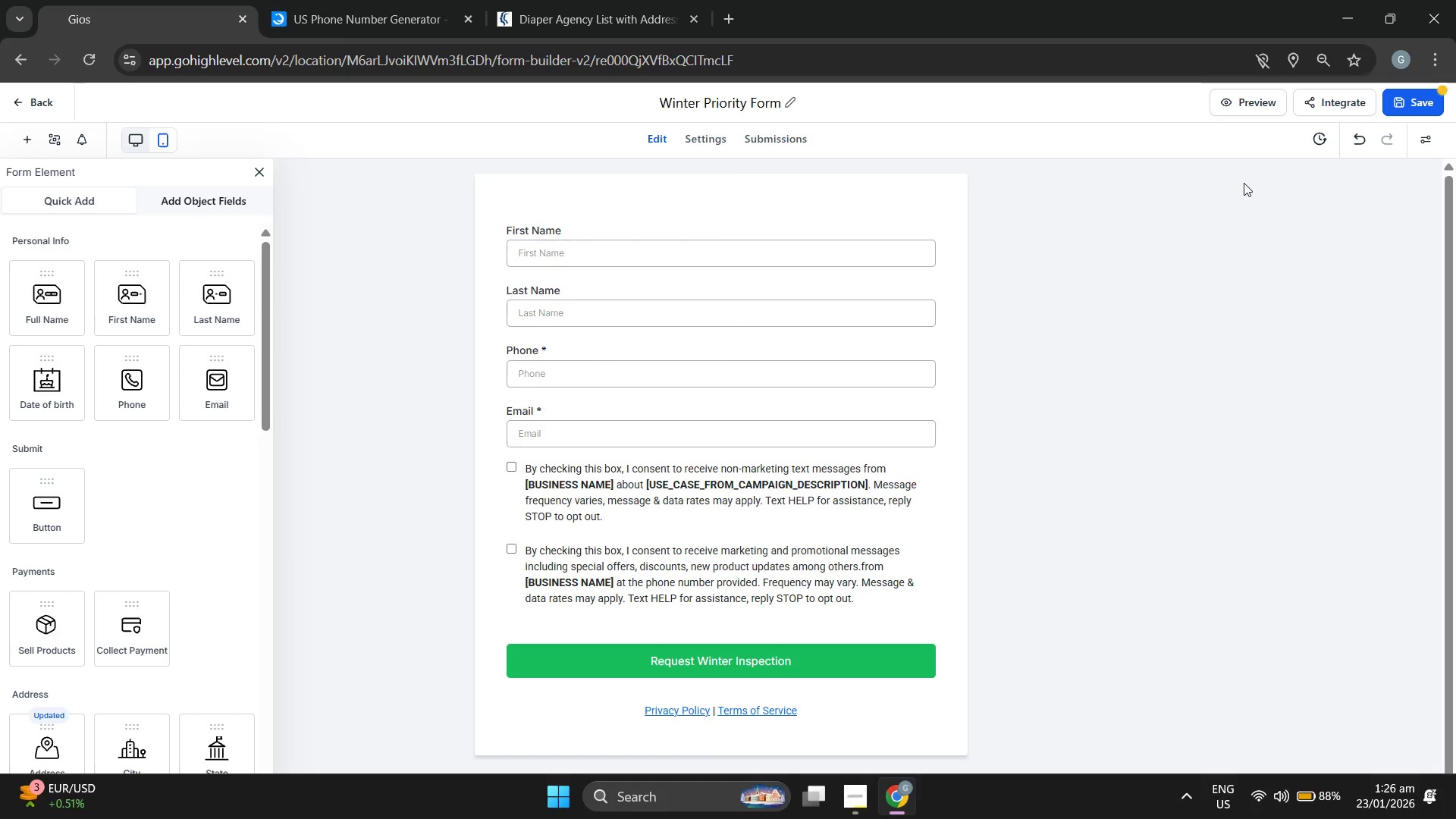 
left_click([1414, 101])
 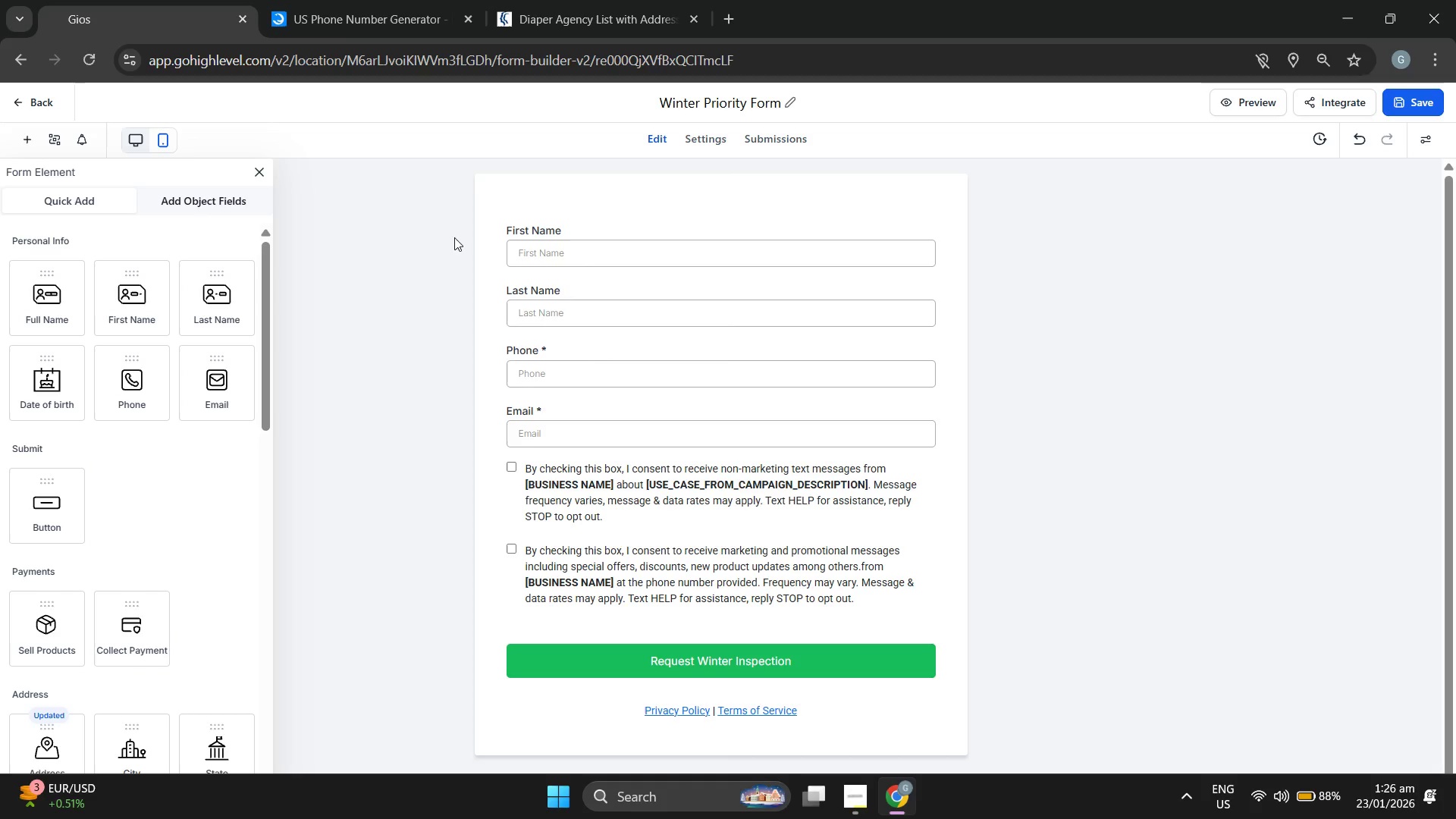 
wait(5.16)
 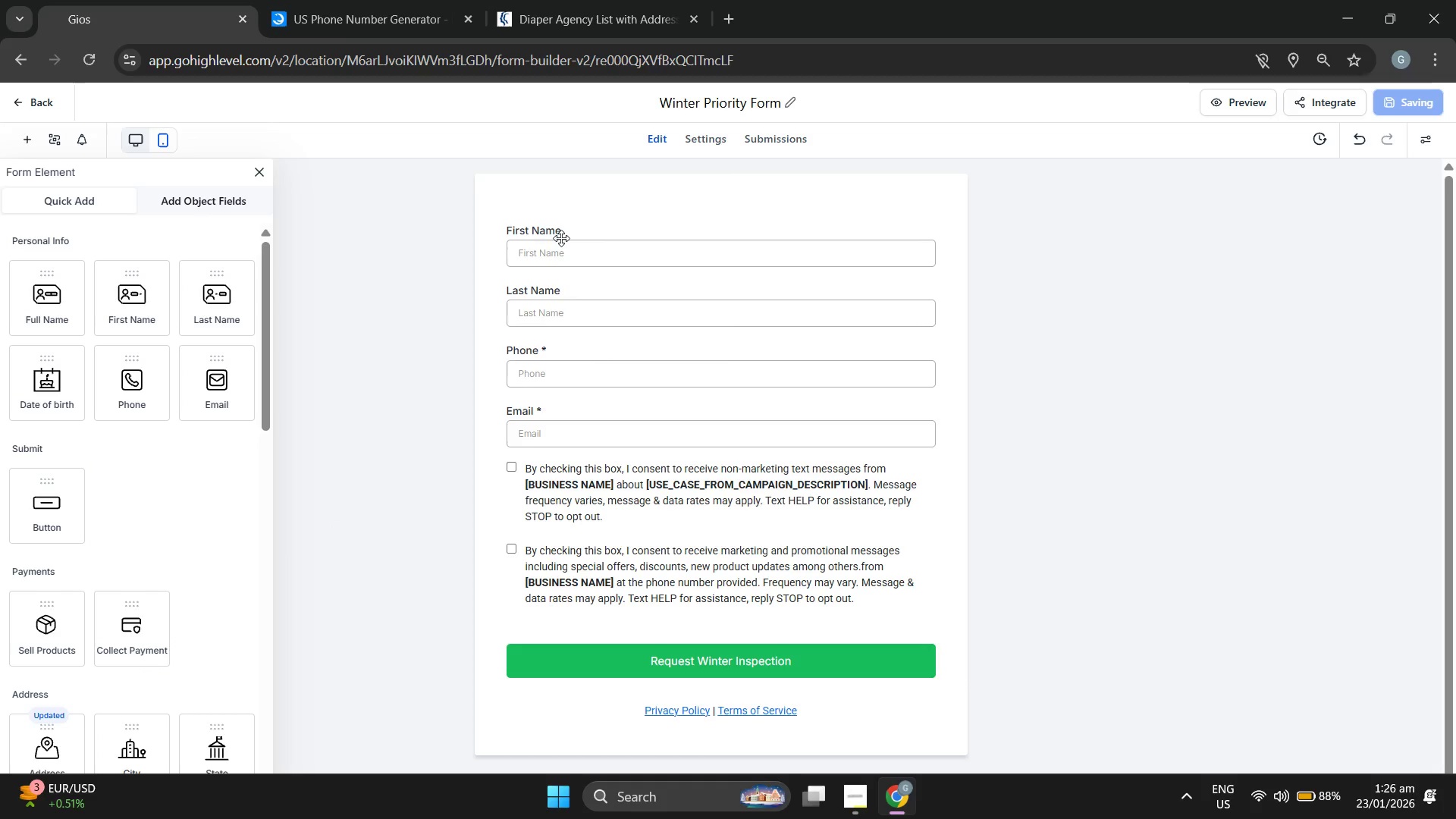 
double_click([36, 103])
 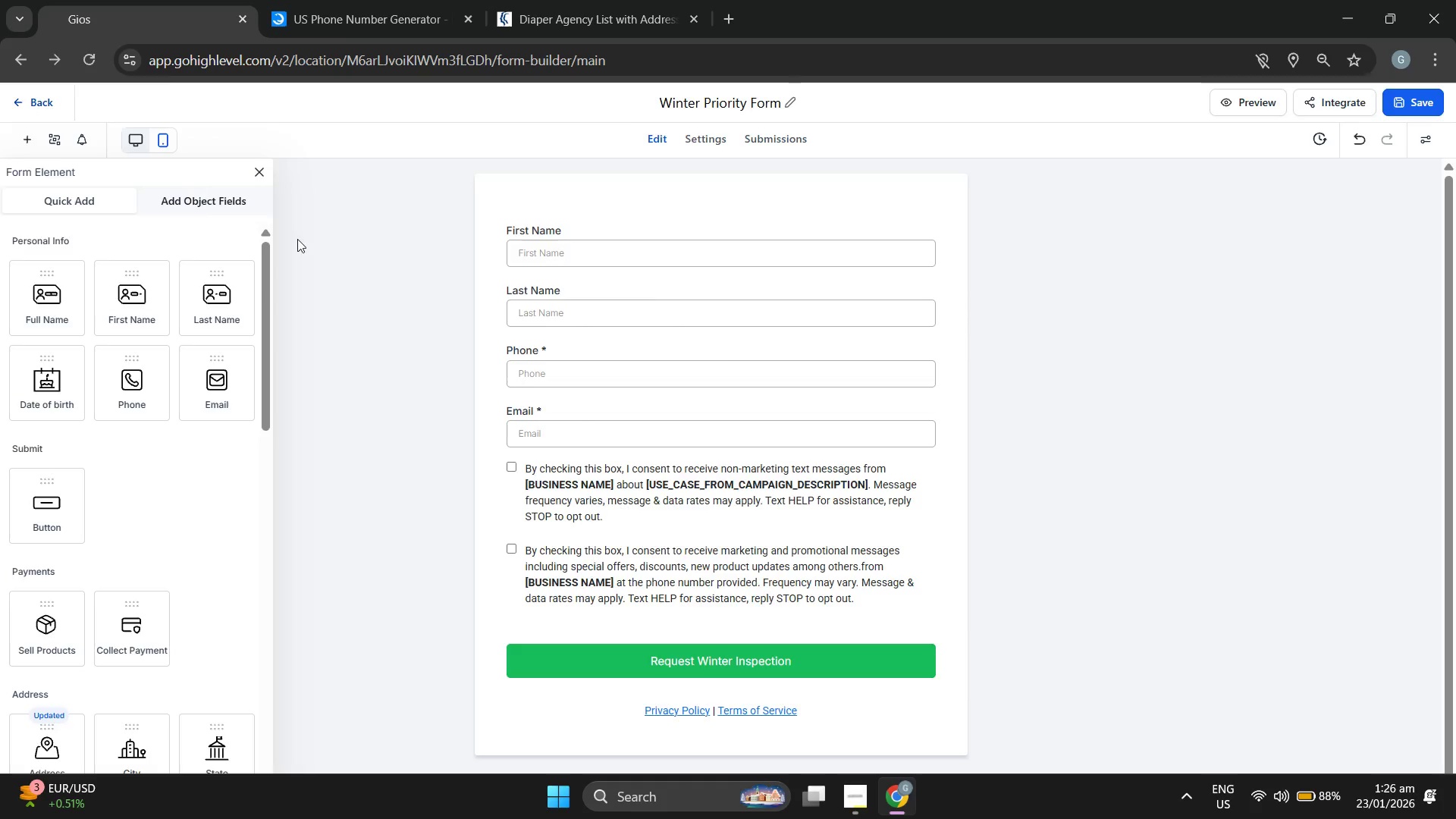 
mouse_move([385, 322])
 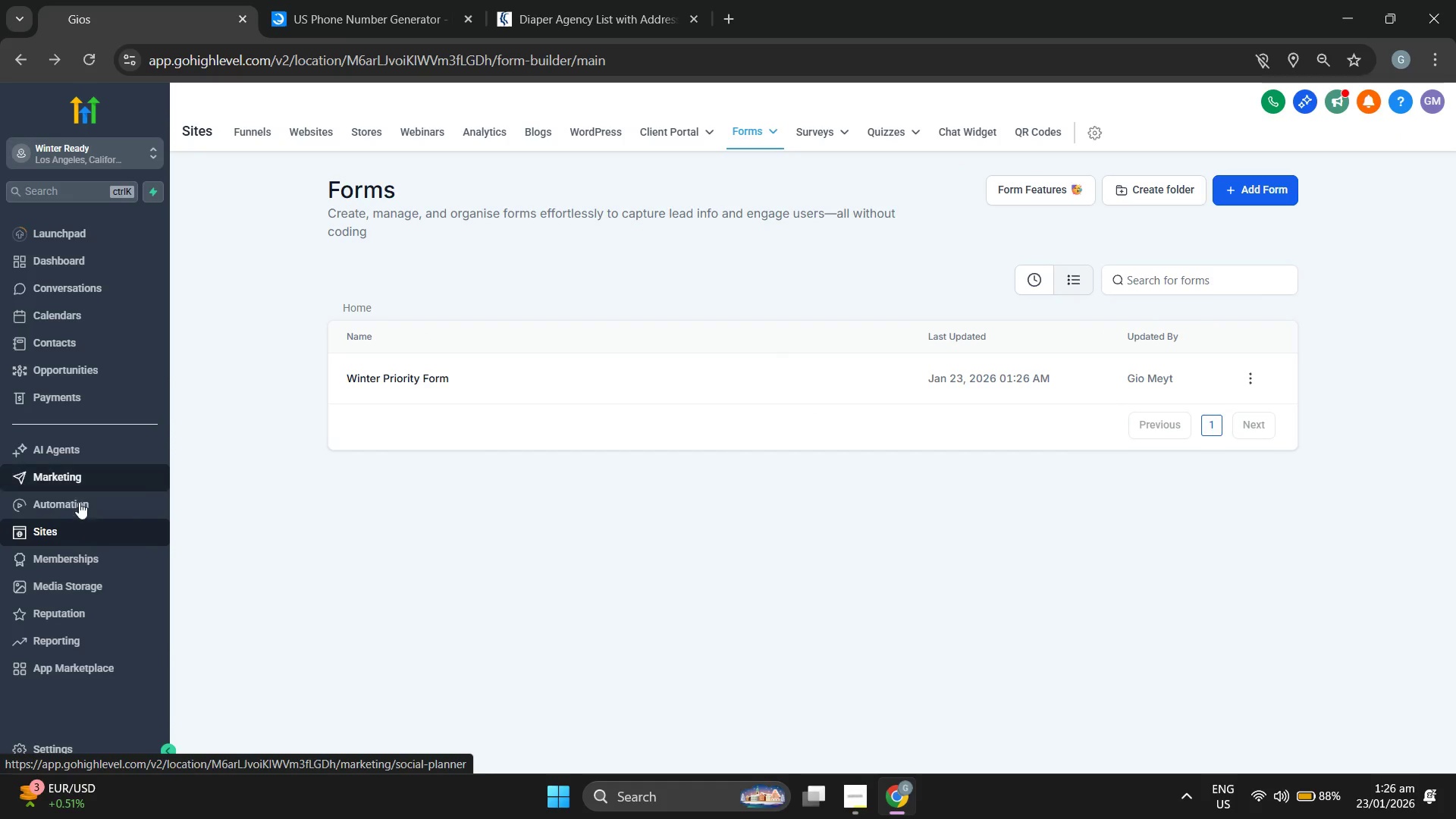 
left_click([80, 507])
 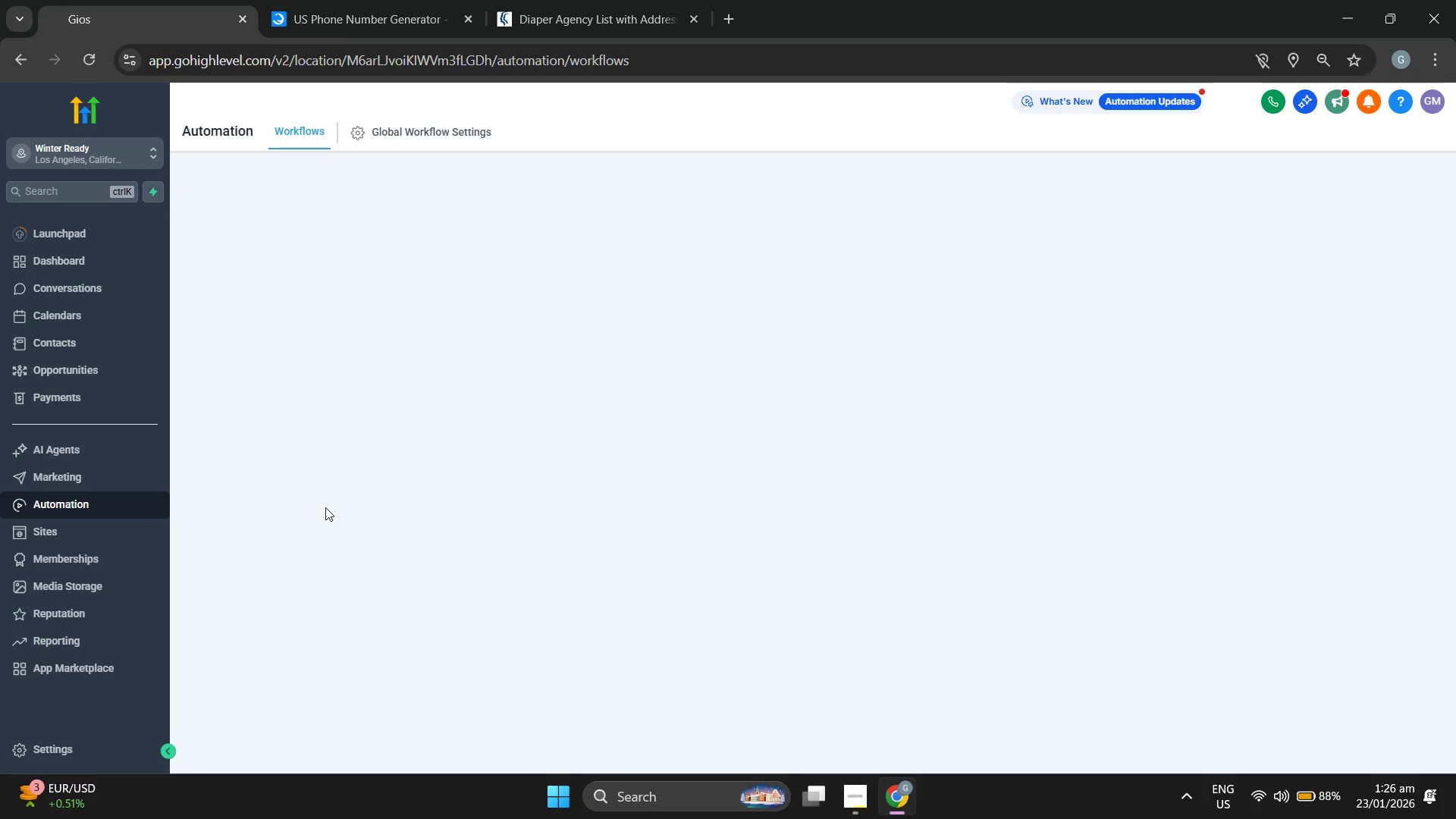 
wait(11.72)
 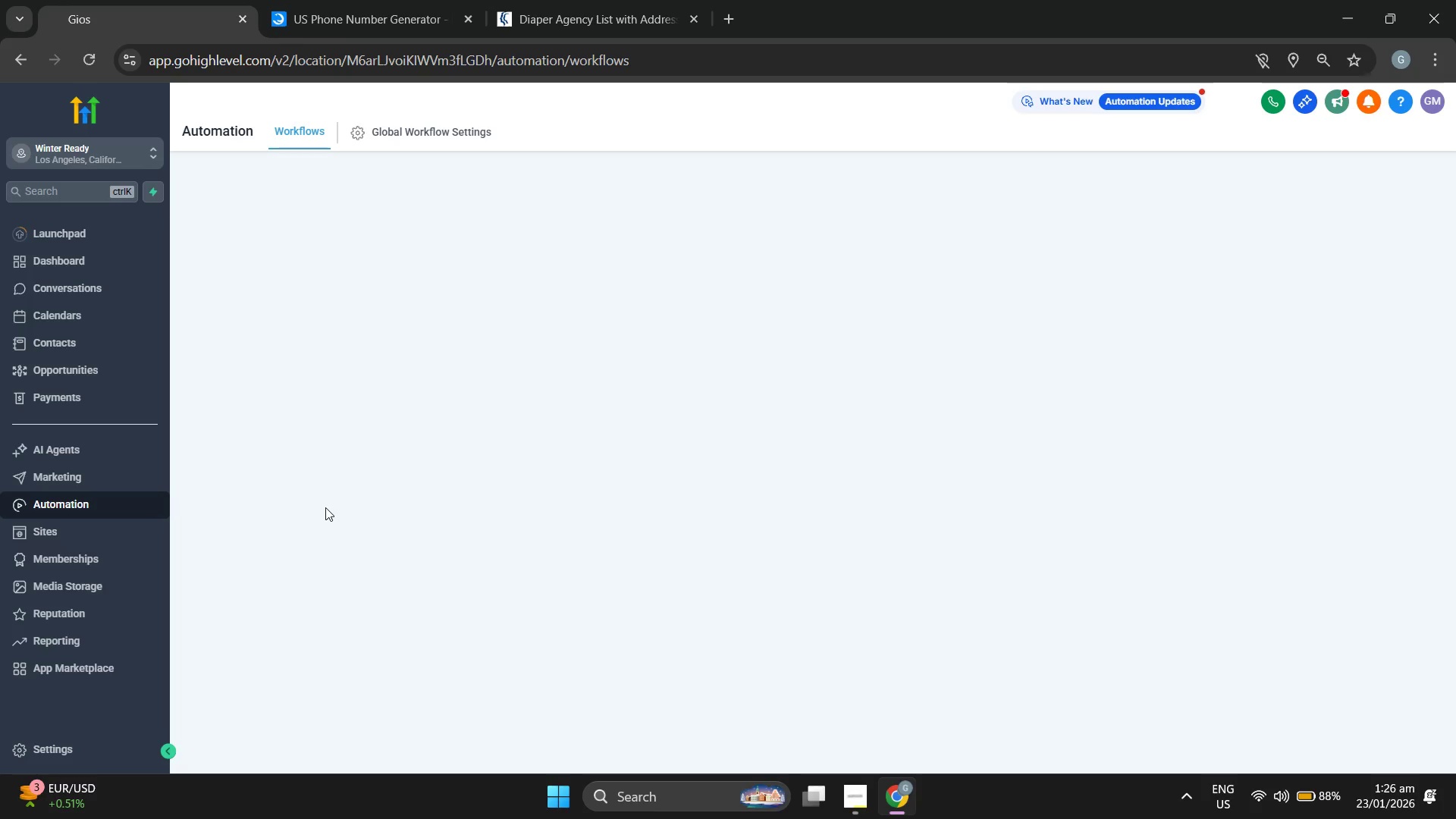 
left_click([817, 415])
 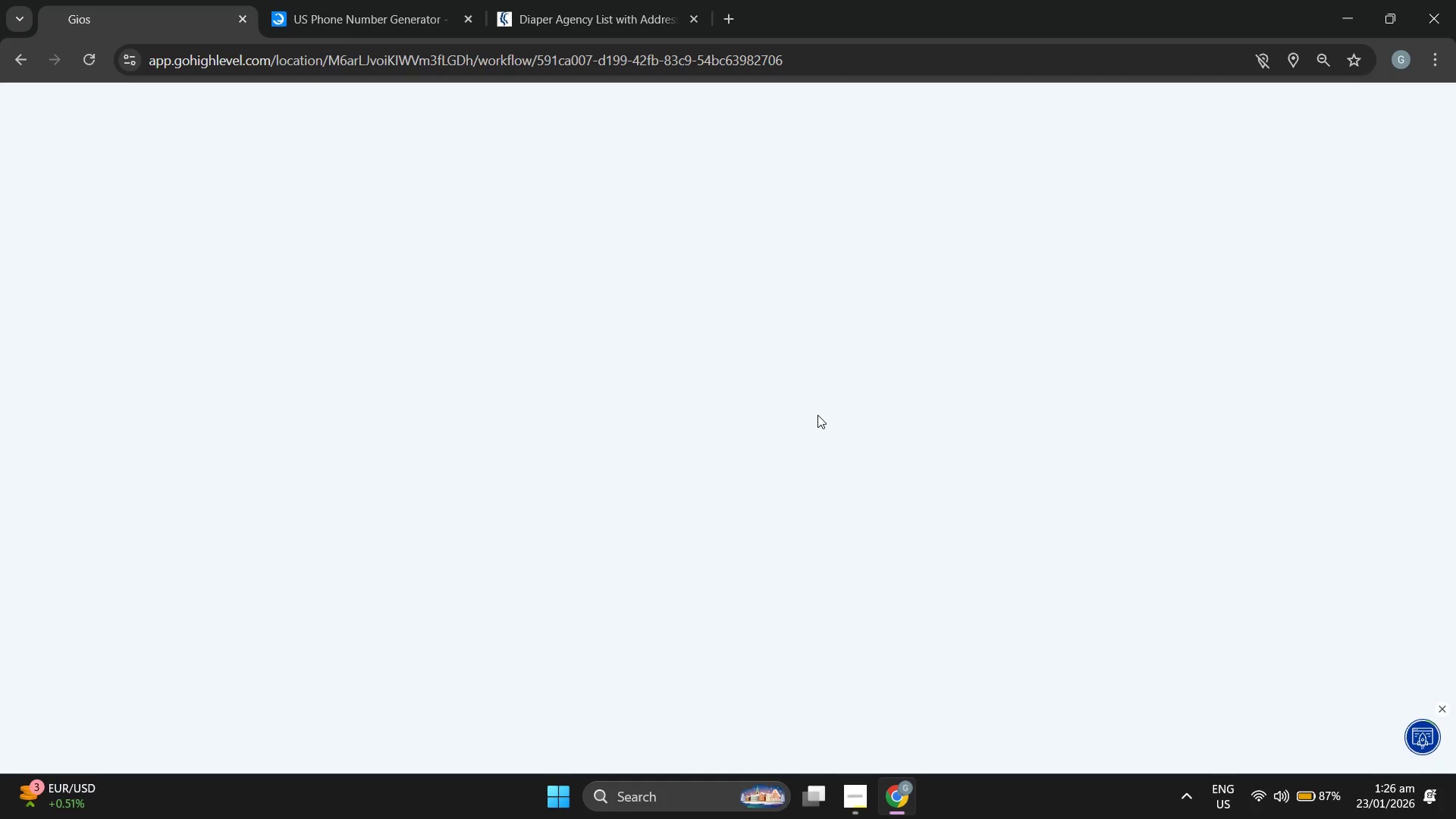 
mouse_move([83, 145])
 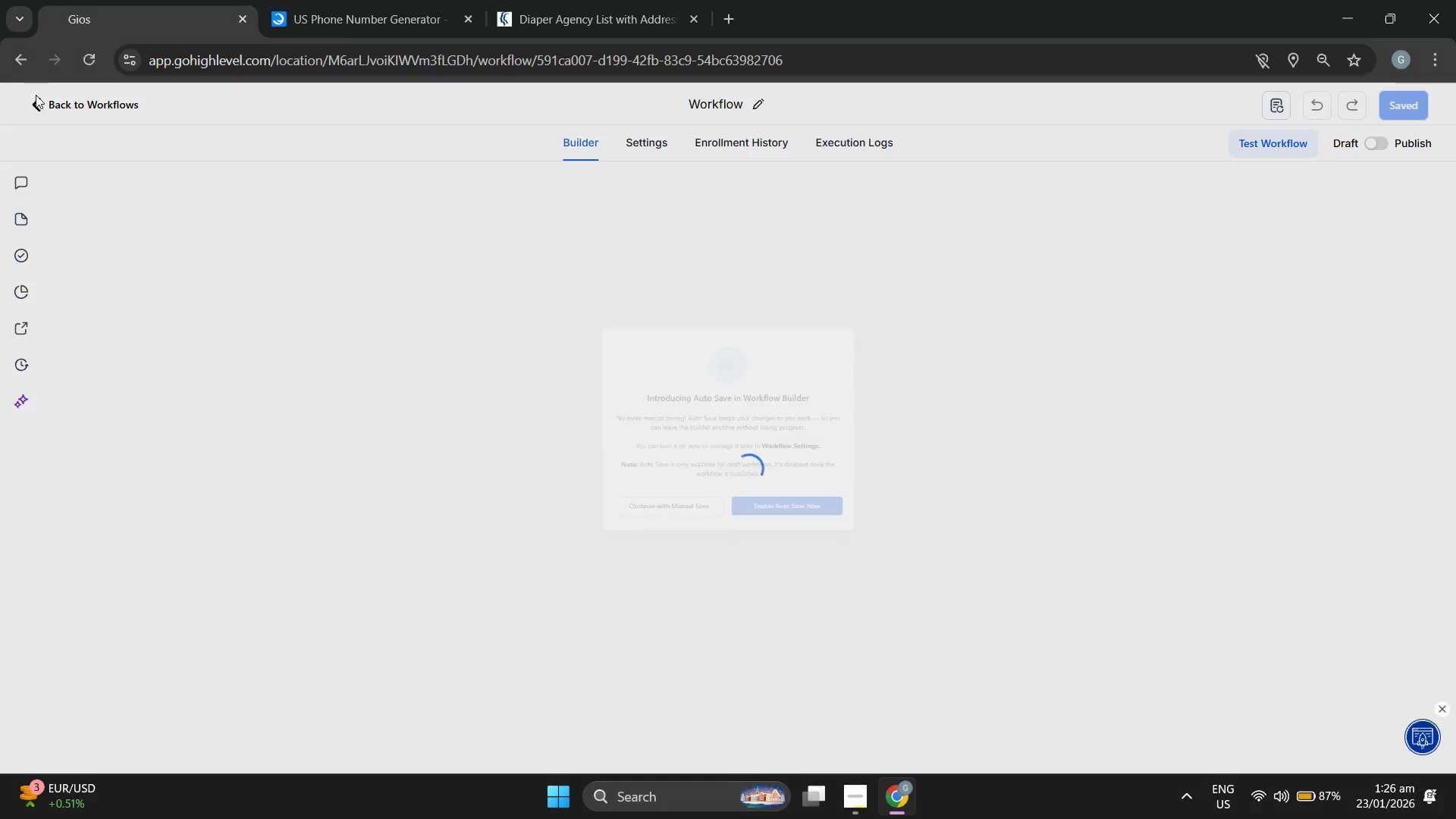 
left_click([38, 104])
 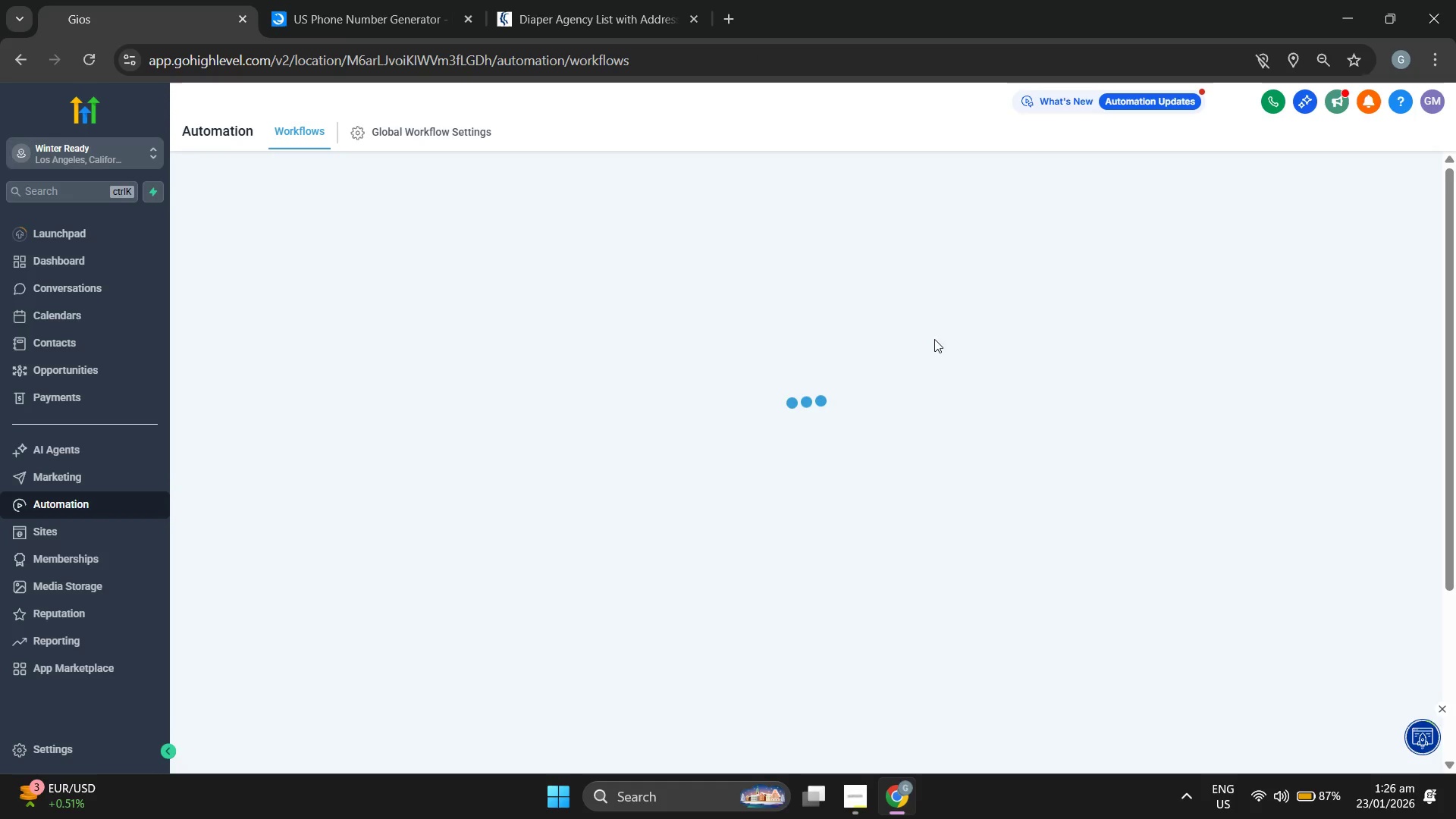 
mouse_move([1073, 265])
 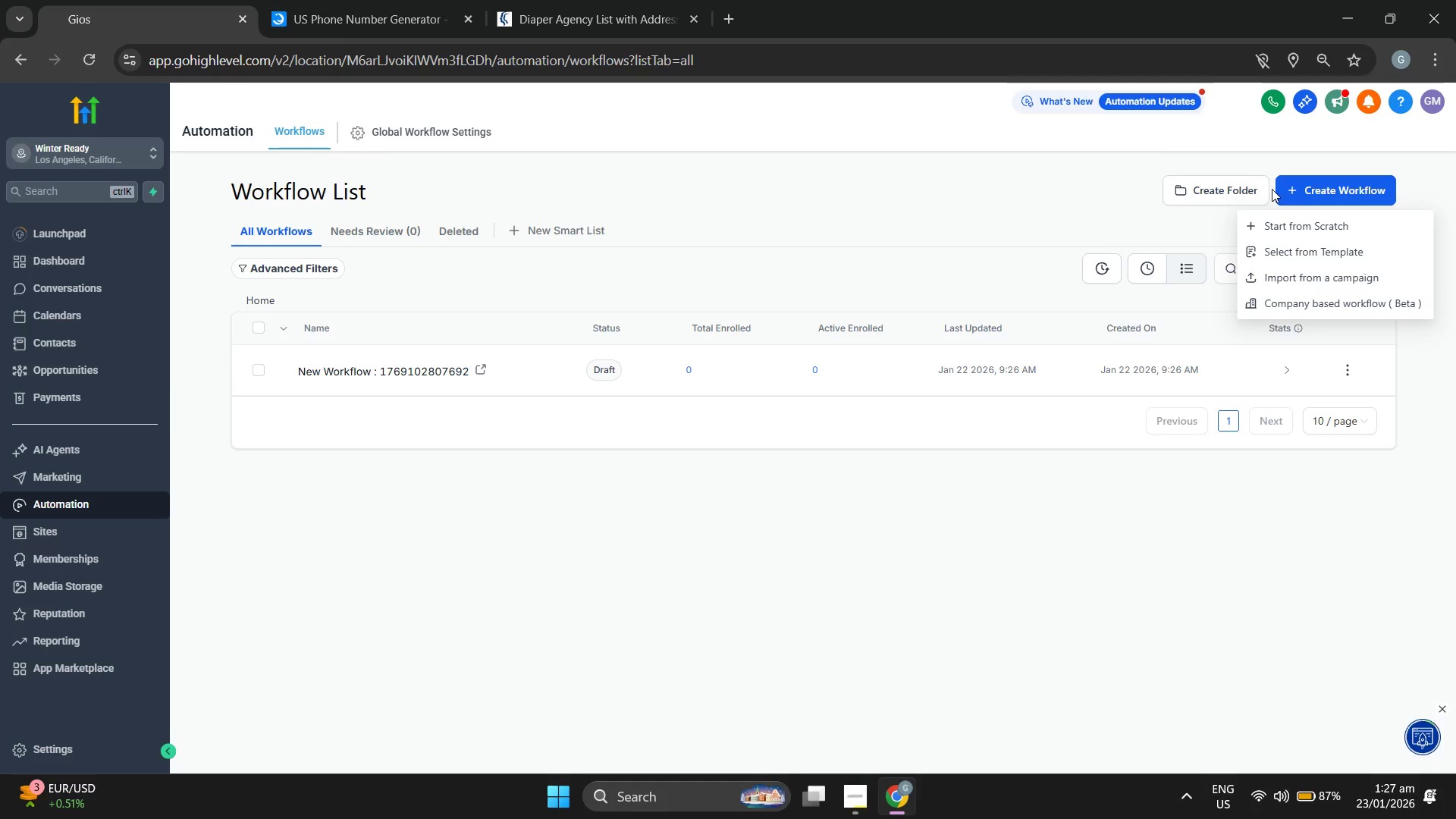 
wait(6.28)
 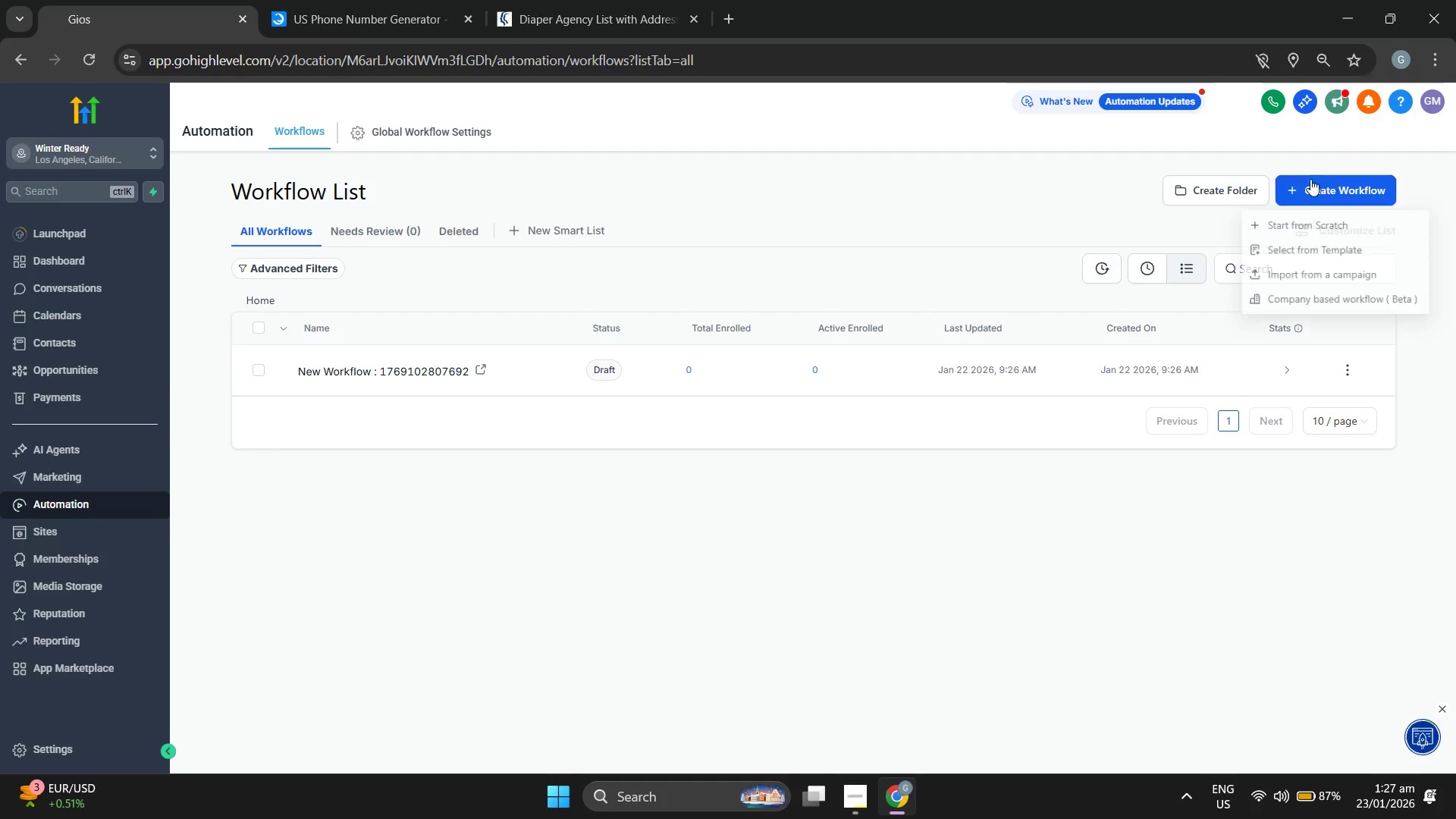 
left_click([1318, 223])
 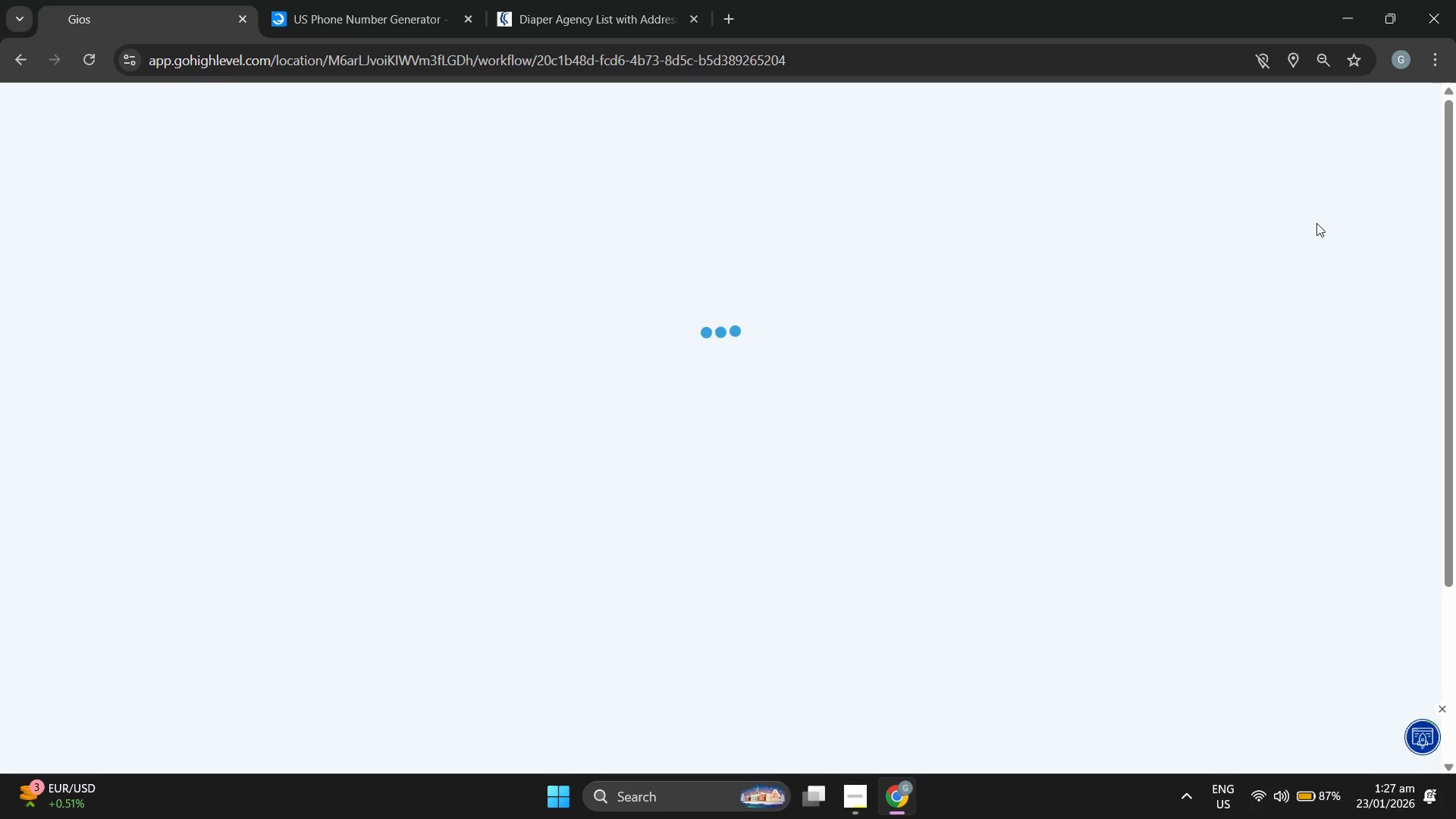 
wait(8.14)
 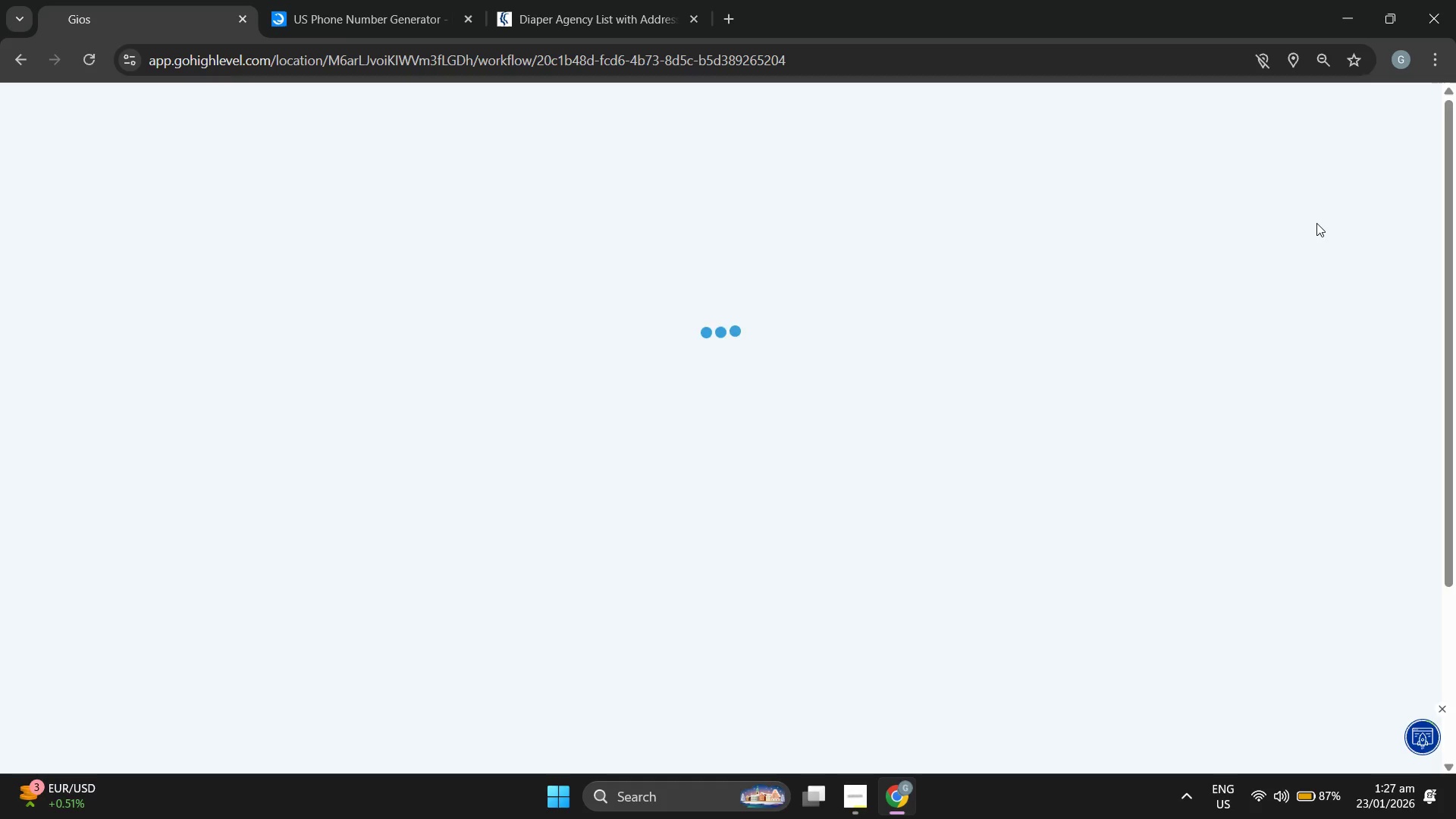 
left_click([832, 553])
 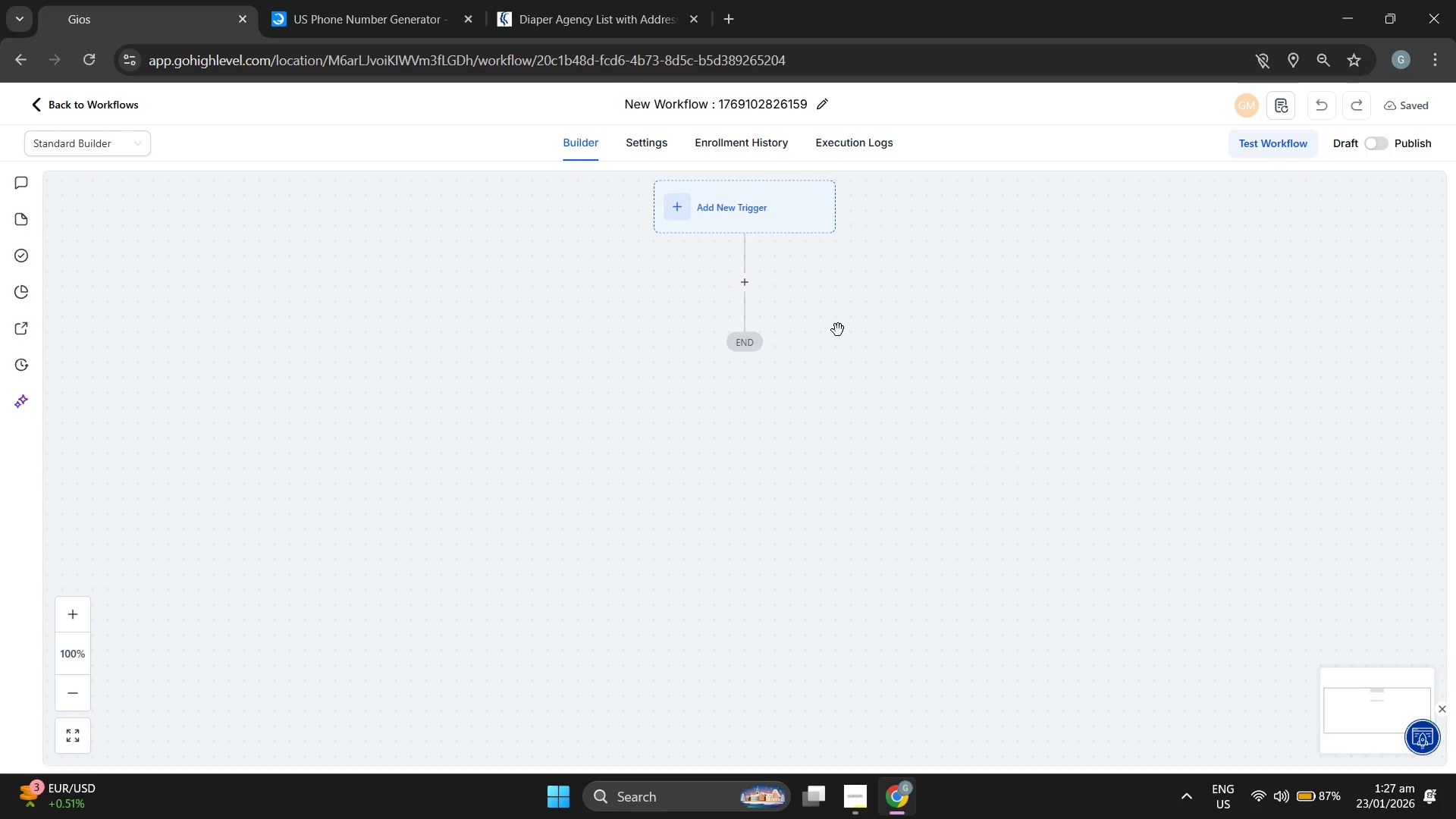 
wait(44.05)
 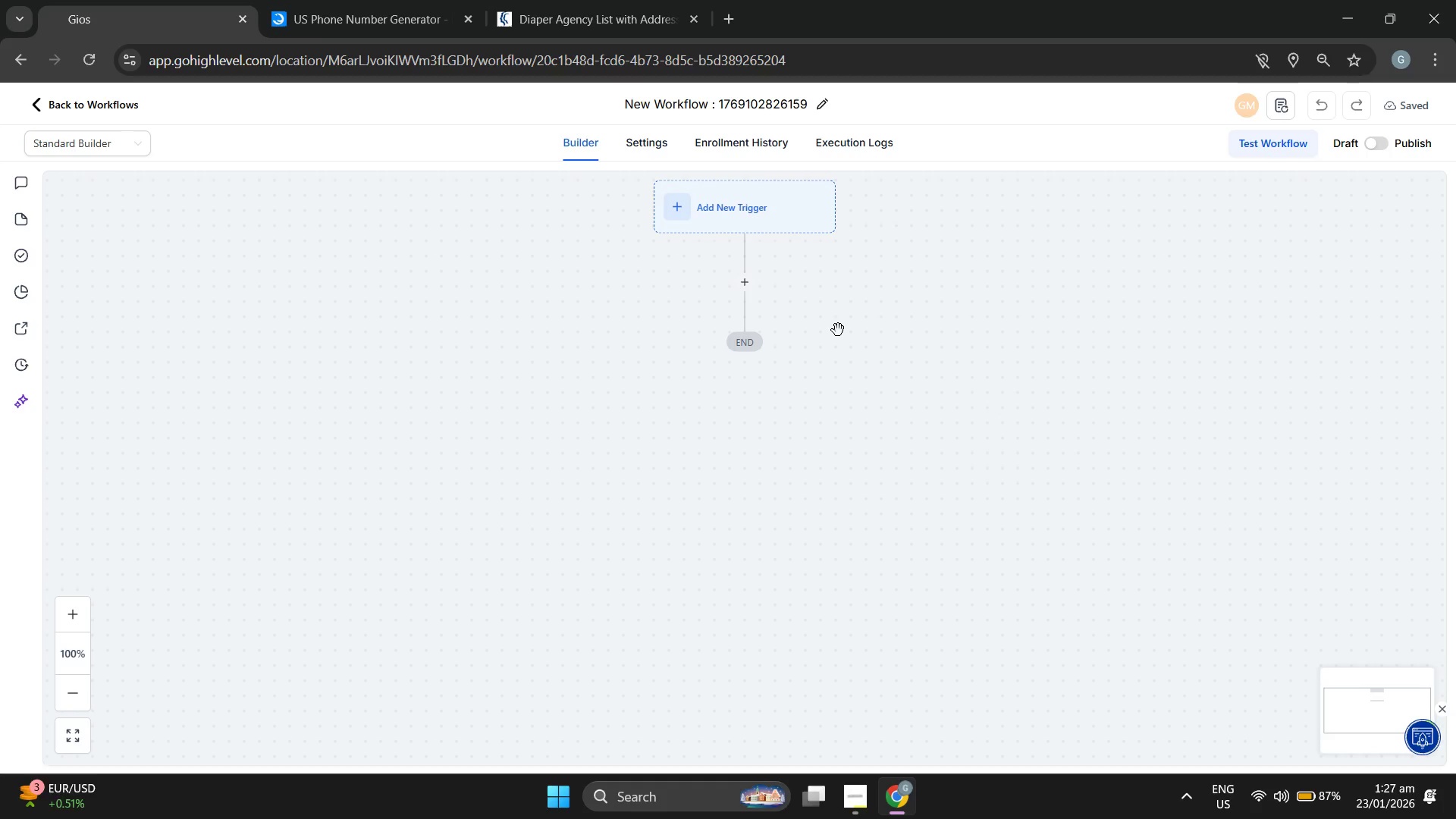 
key(Backspace)
 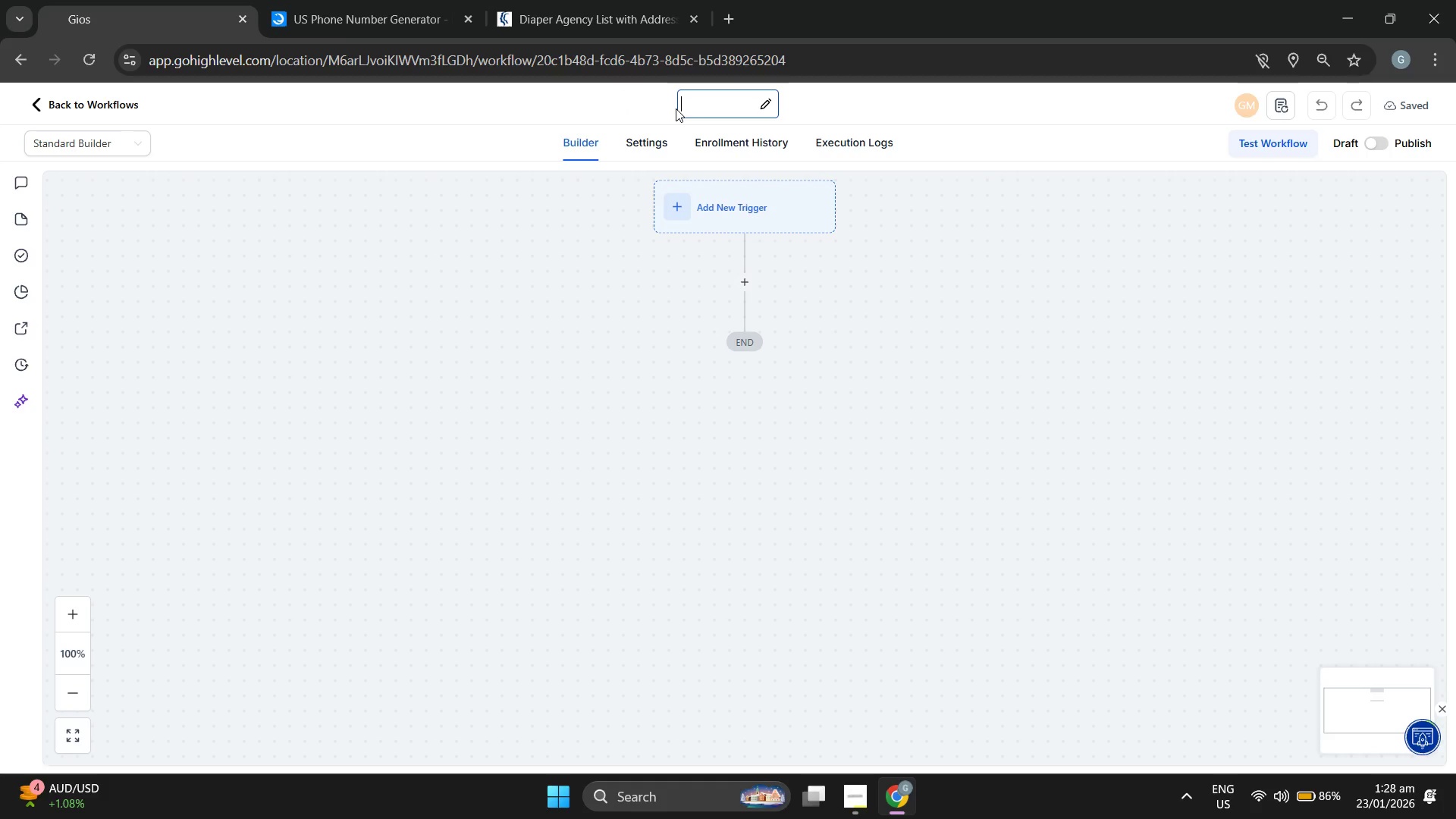 
wait(6.0)
 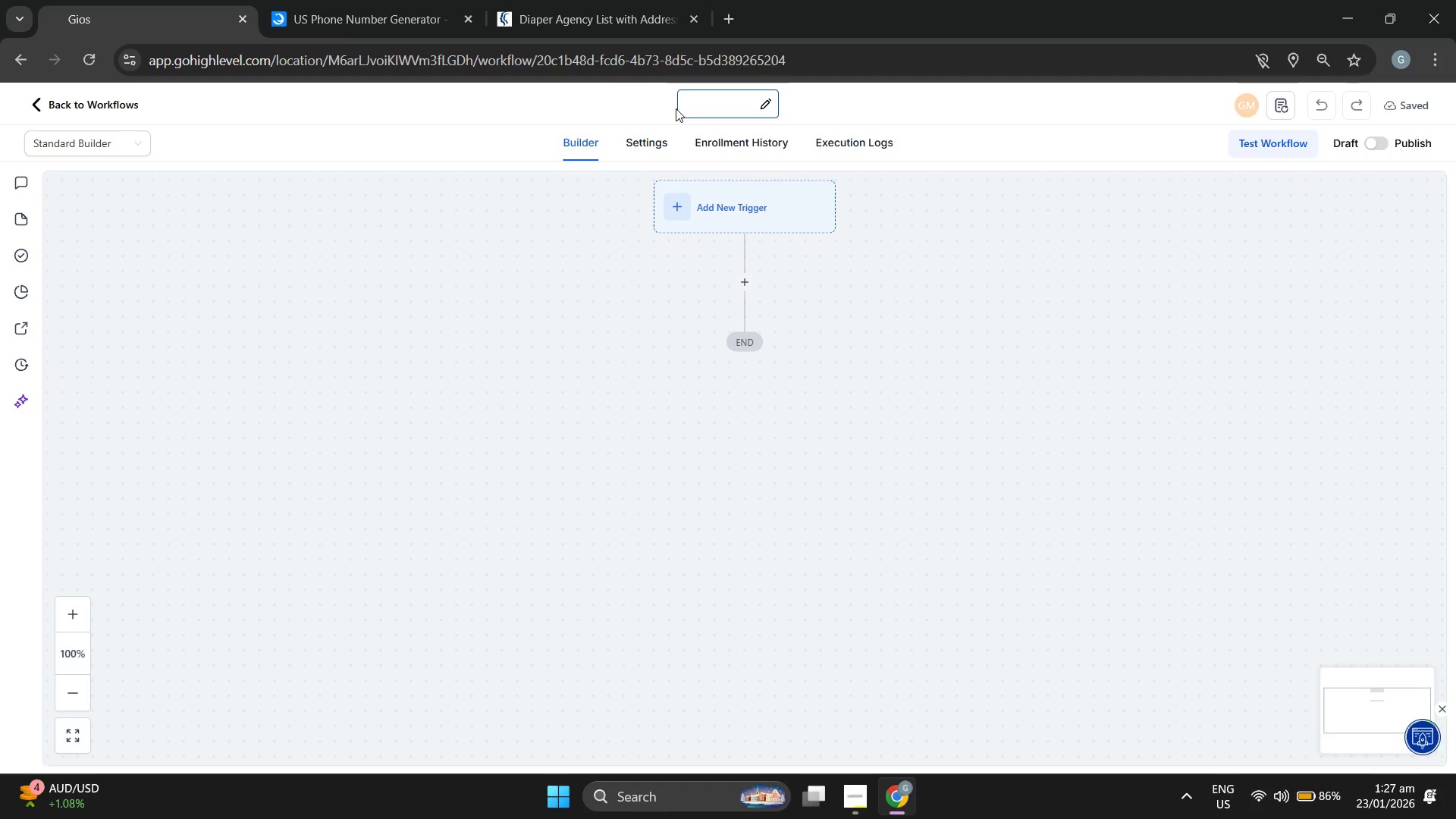 
type(Winter Reactivai)
key(Backspace)
type(tiion)
 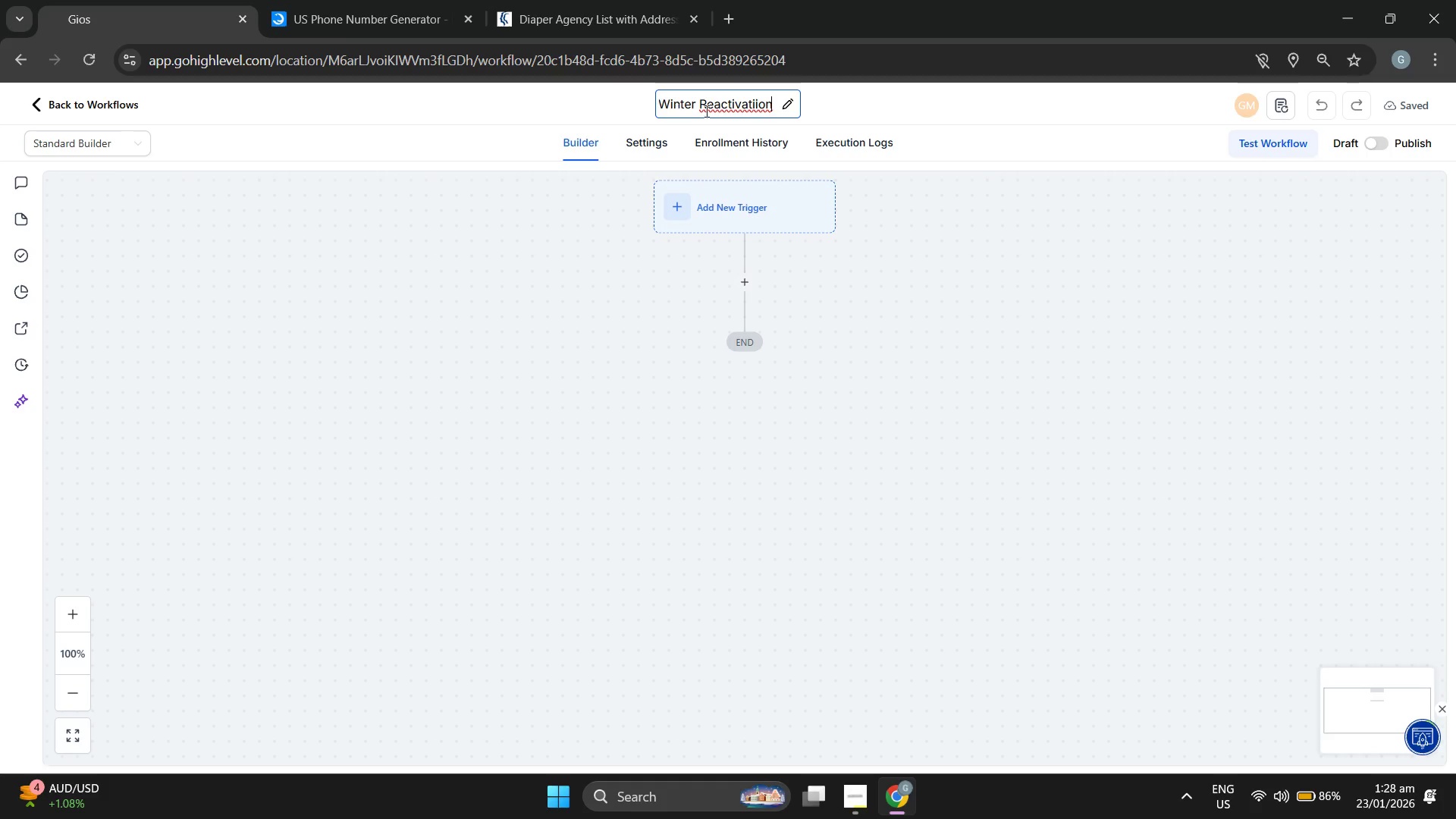 
left_click([1013, 393])
 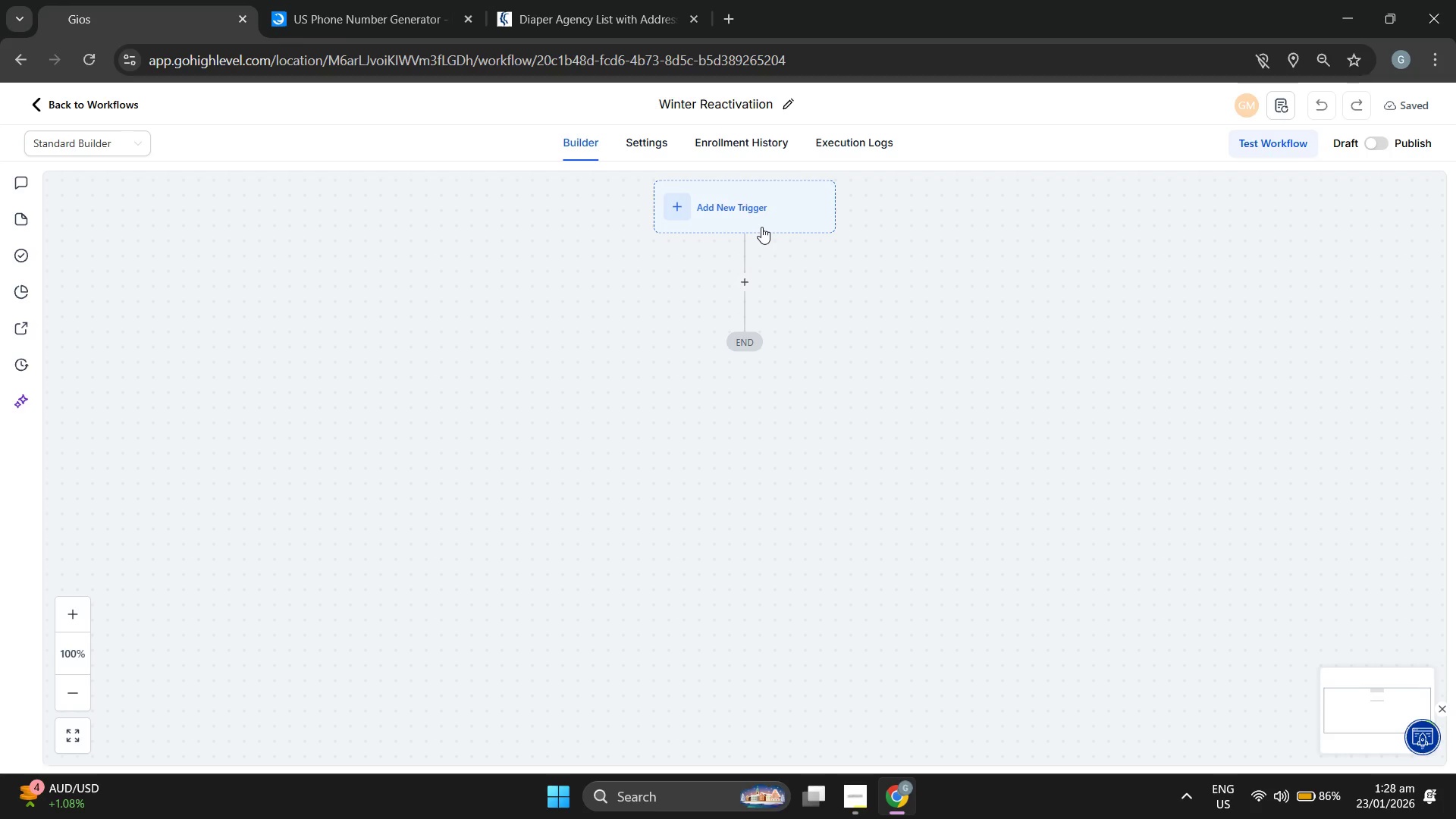 
wait(25.05)
 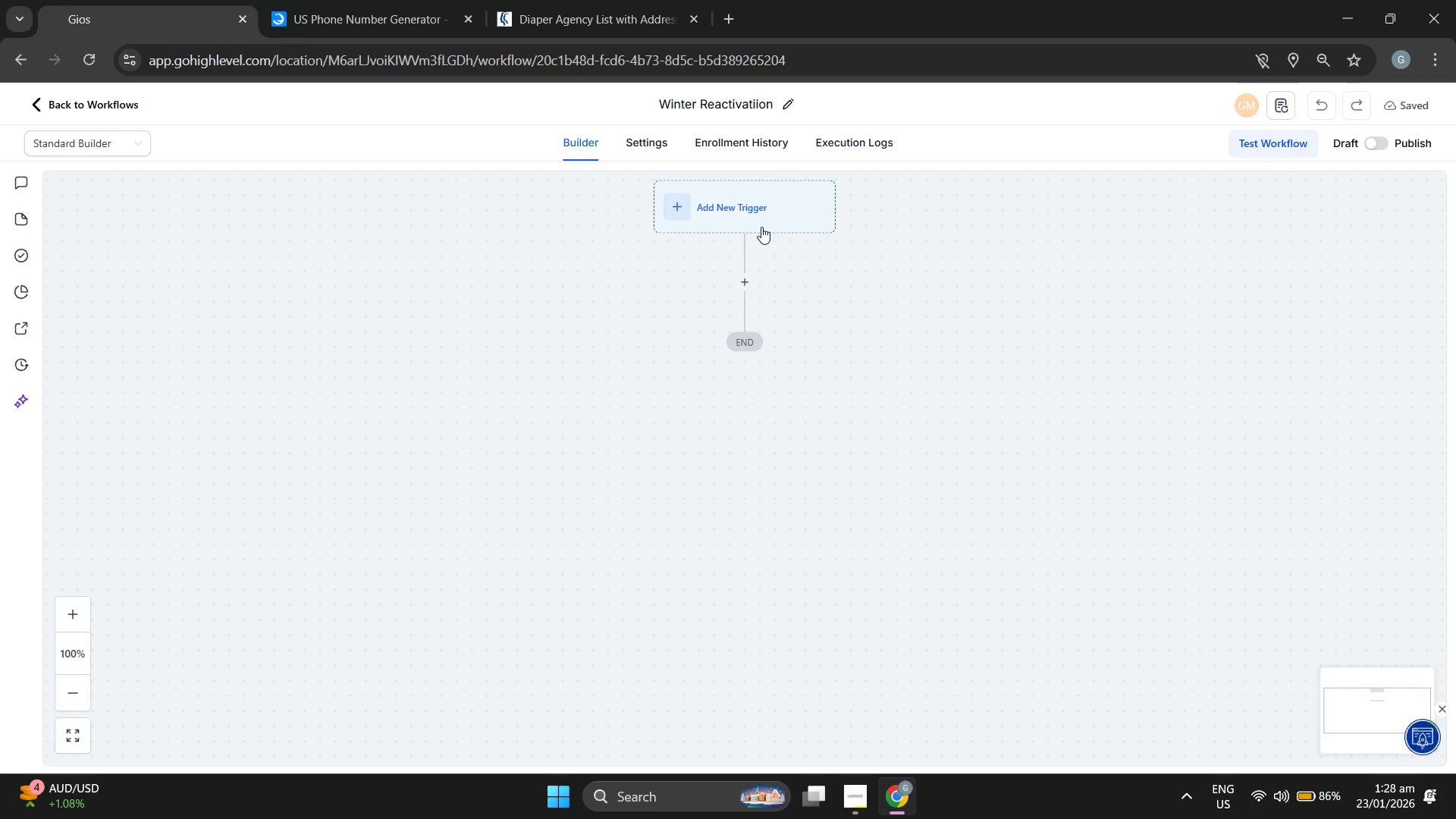 
left_click([761, 227])
 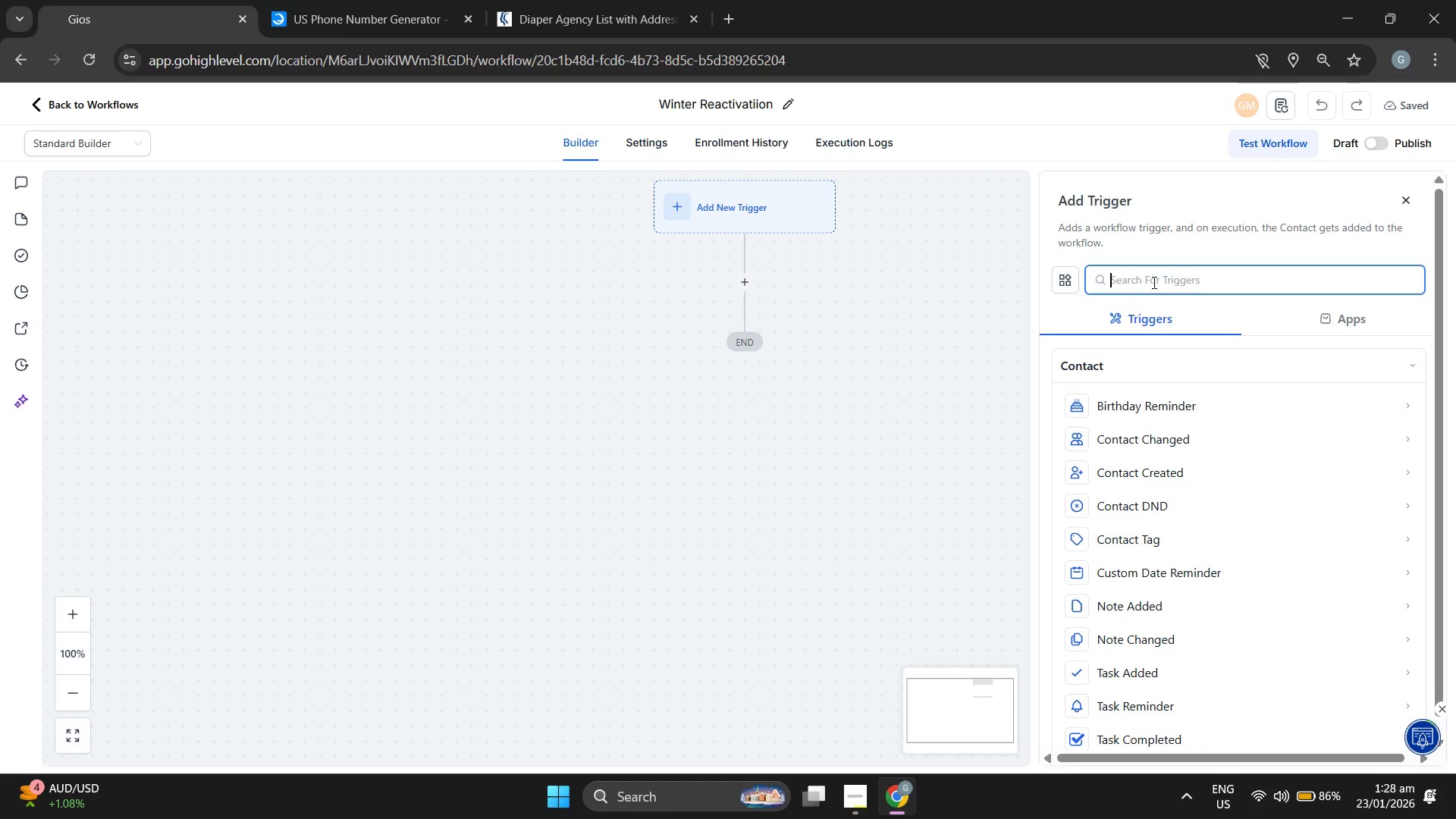 
type(form)
 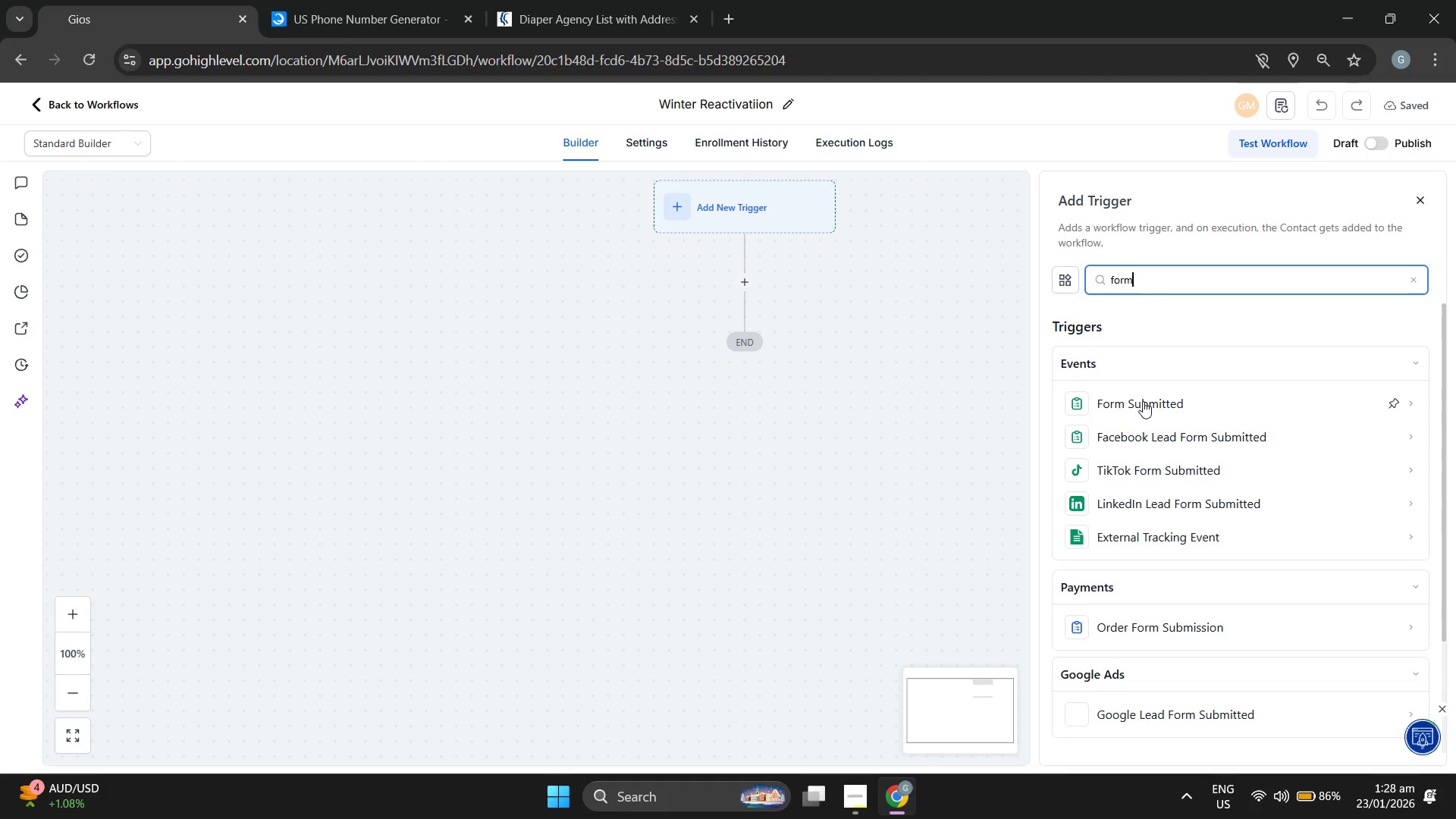 
left_click([1143, 409])
 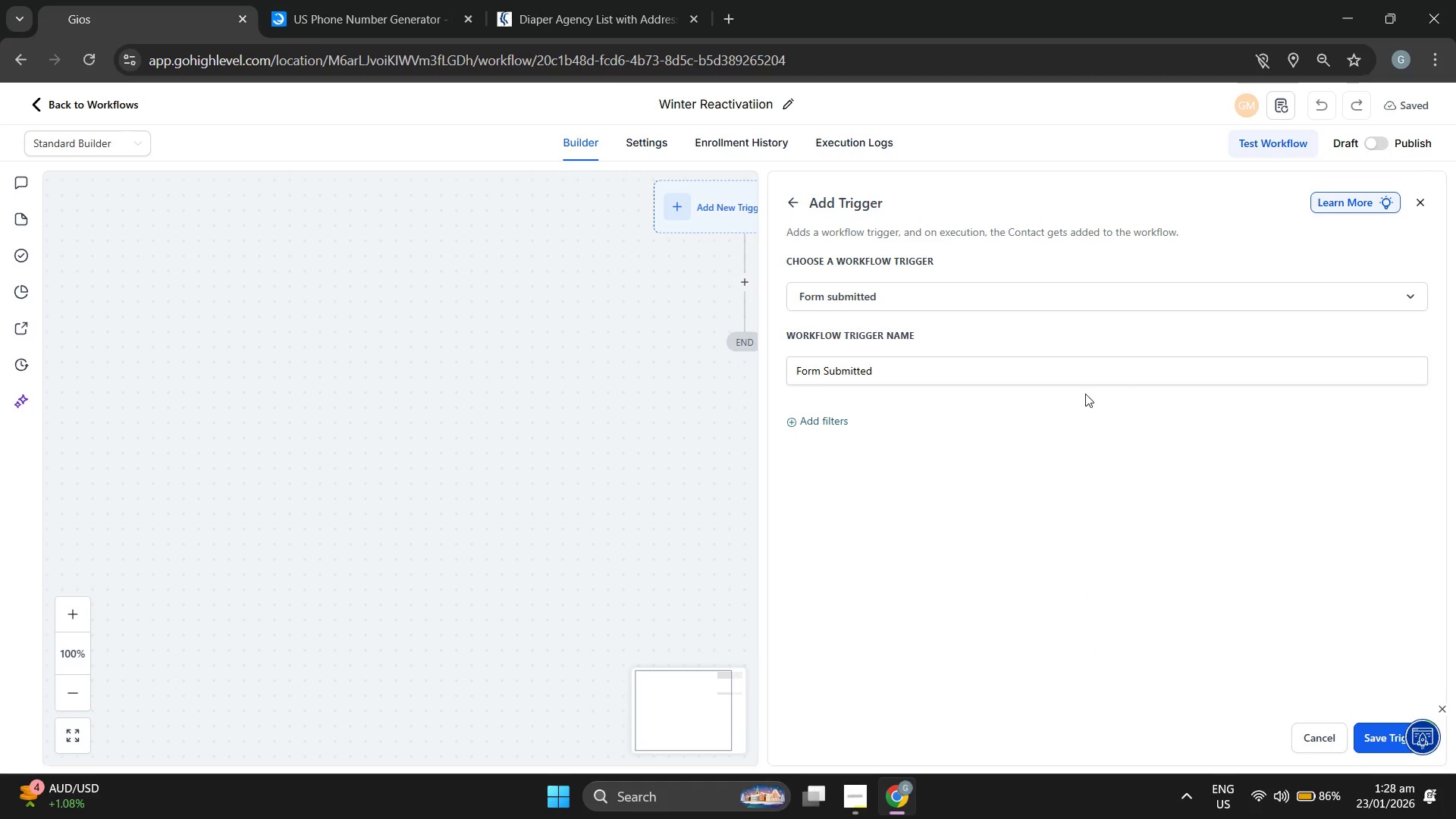 
left_click([833, 417])
 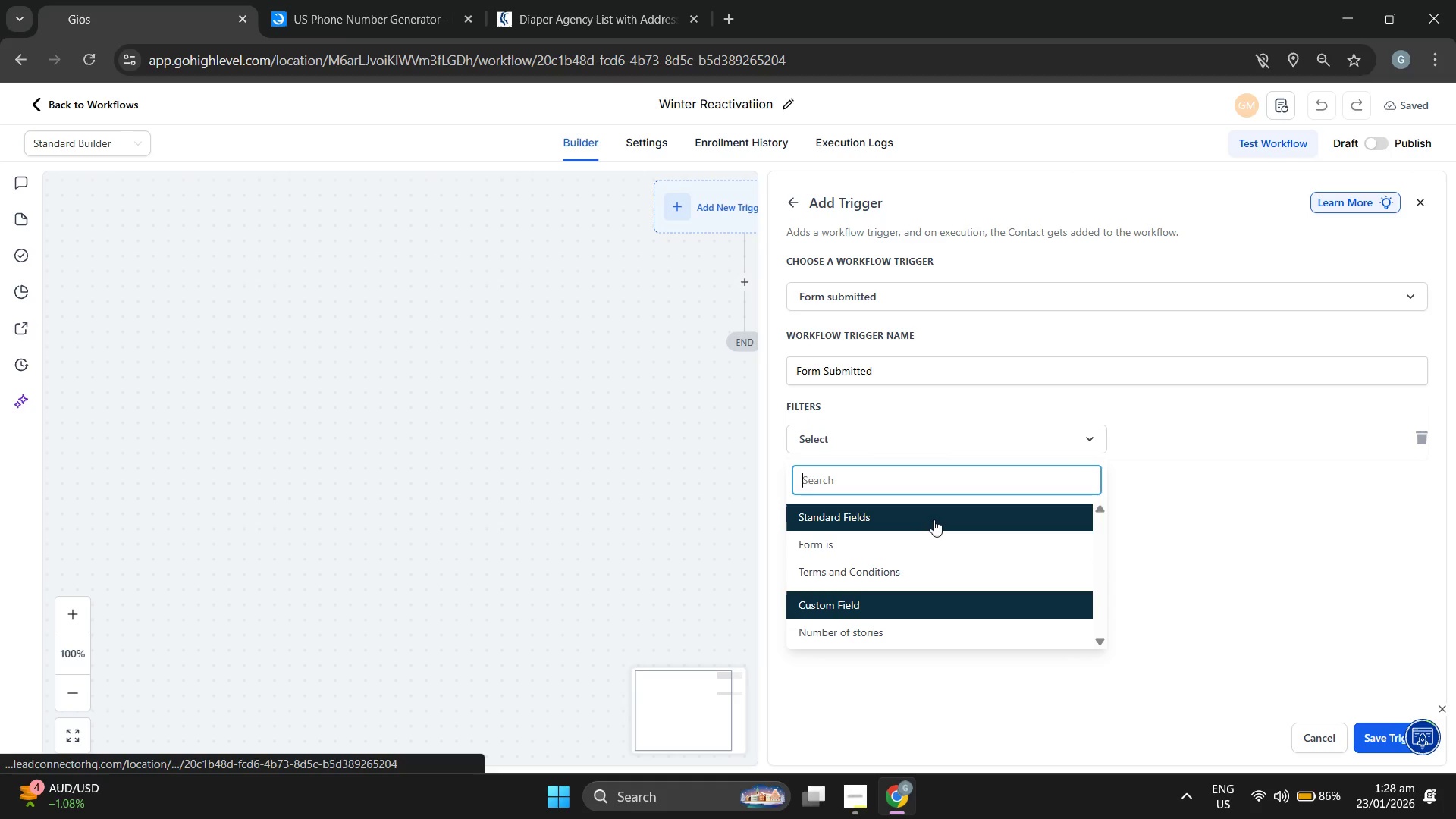 
left_click([912, 541])
 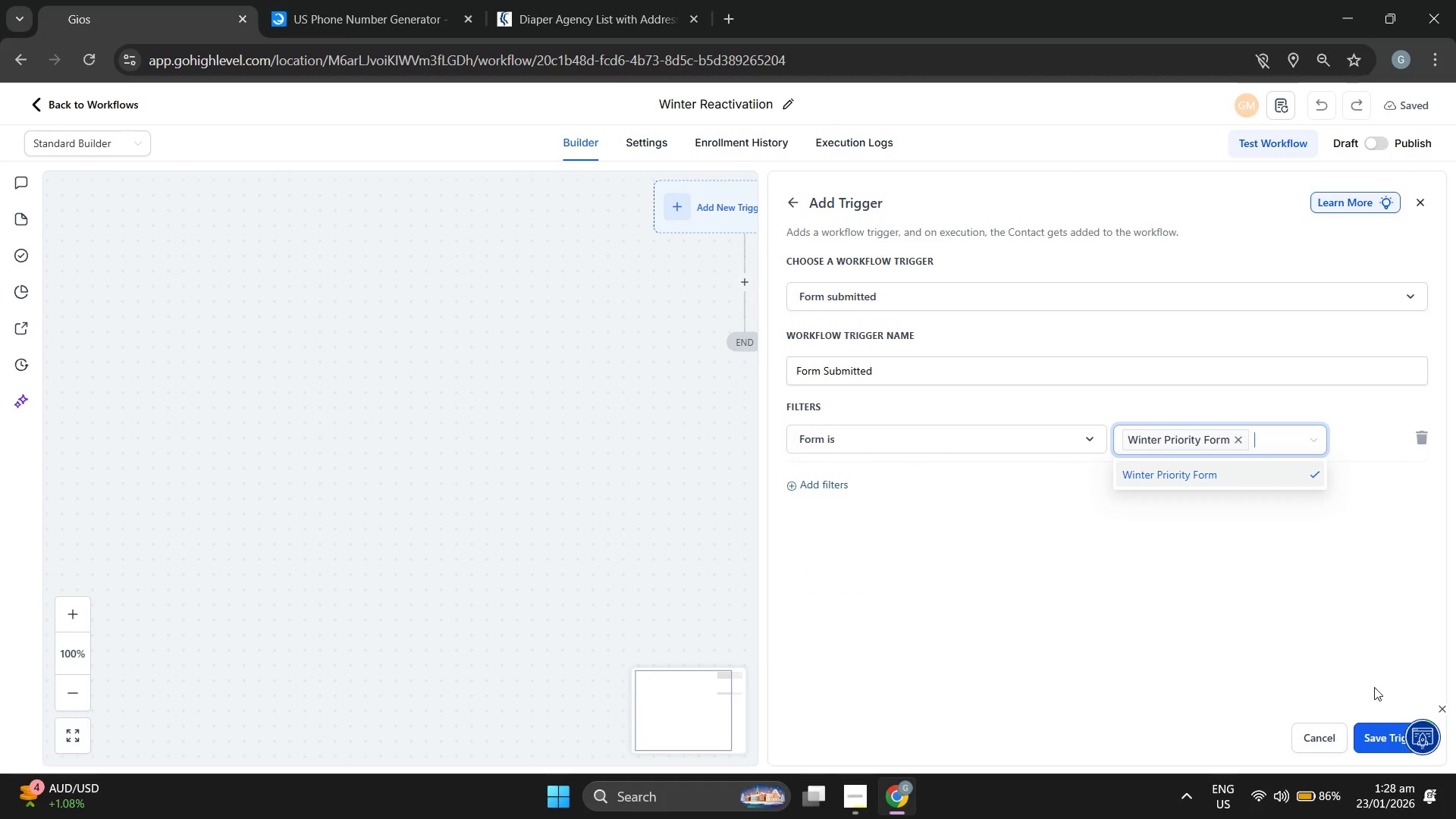 
left_click([1371, 730])
 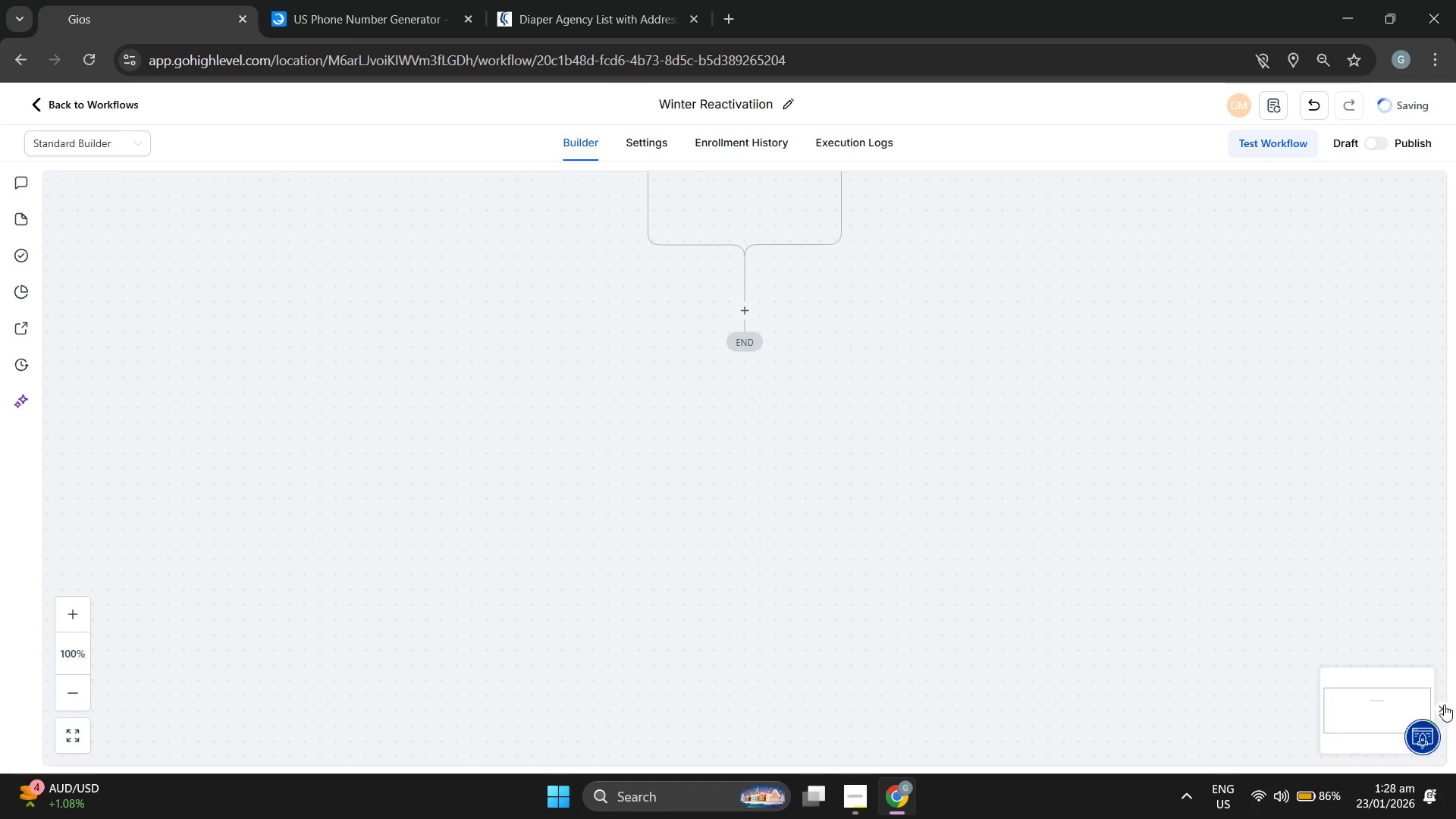 
left_click([1444, 704])
 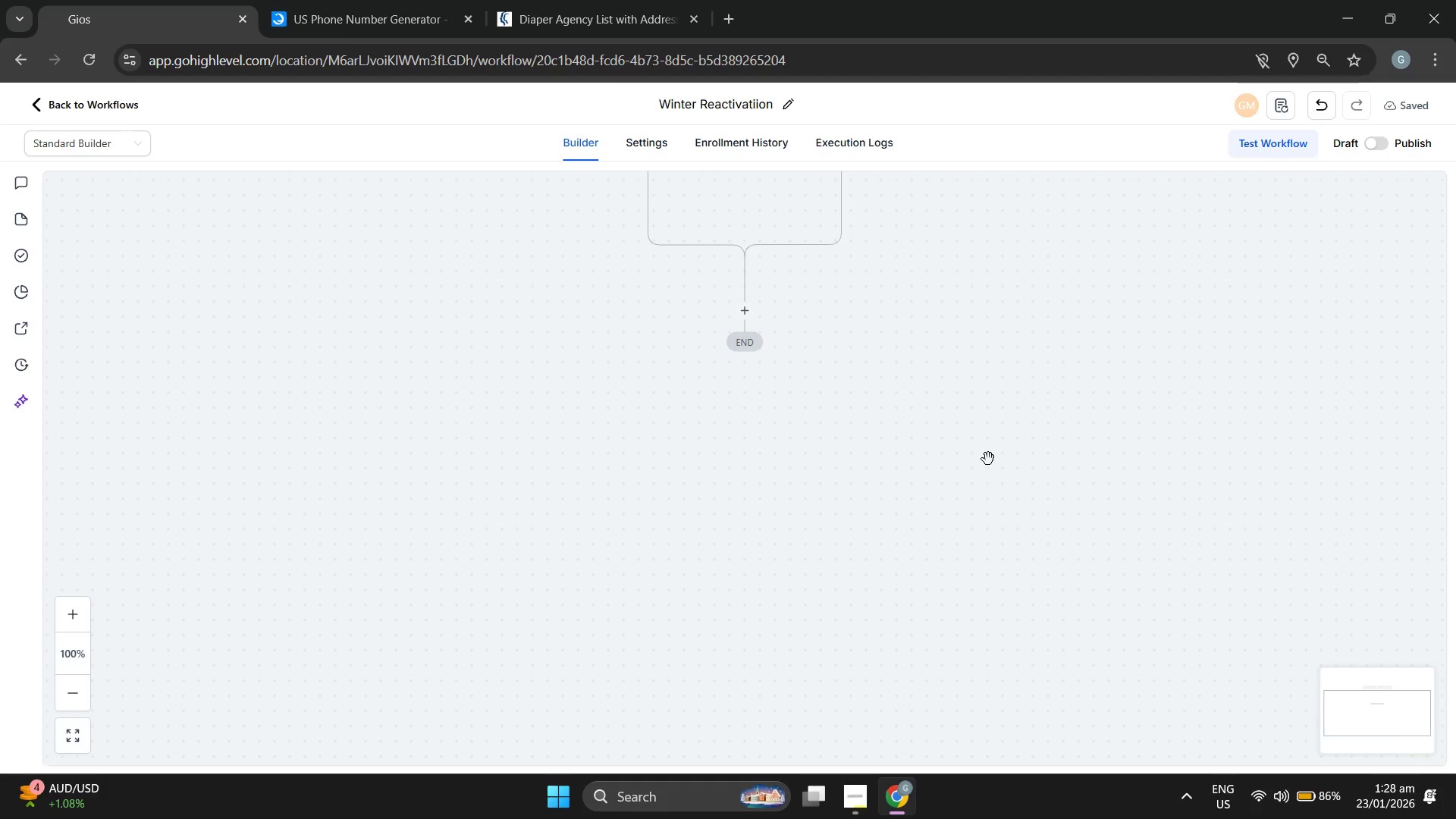 
scroll: coordinate [995, 450], scroll_direction: up, amount: 2.0
 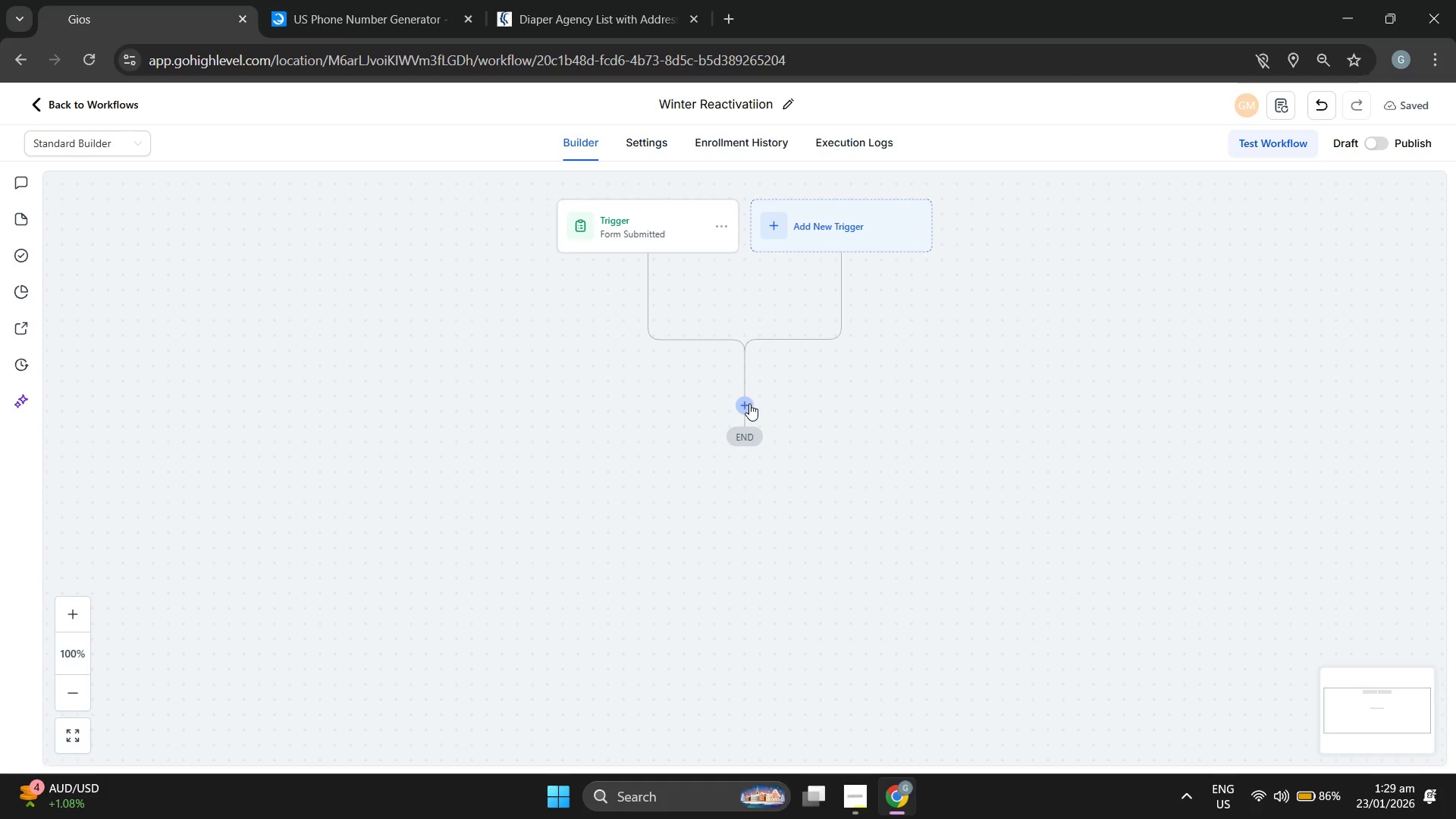 
wait(12.46)
 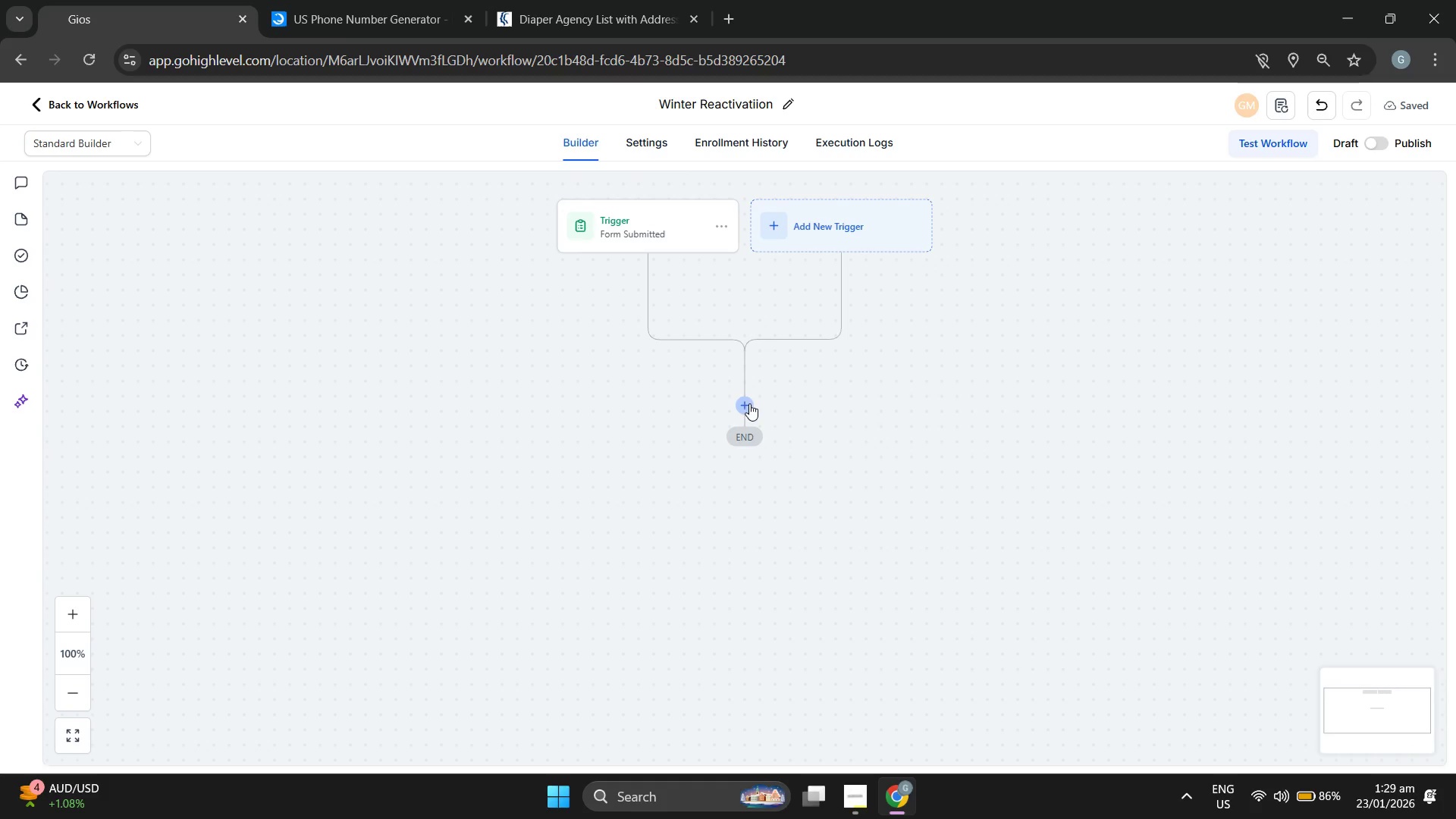 
left_click([1164, 491])
 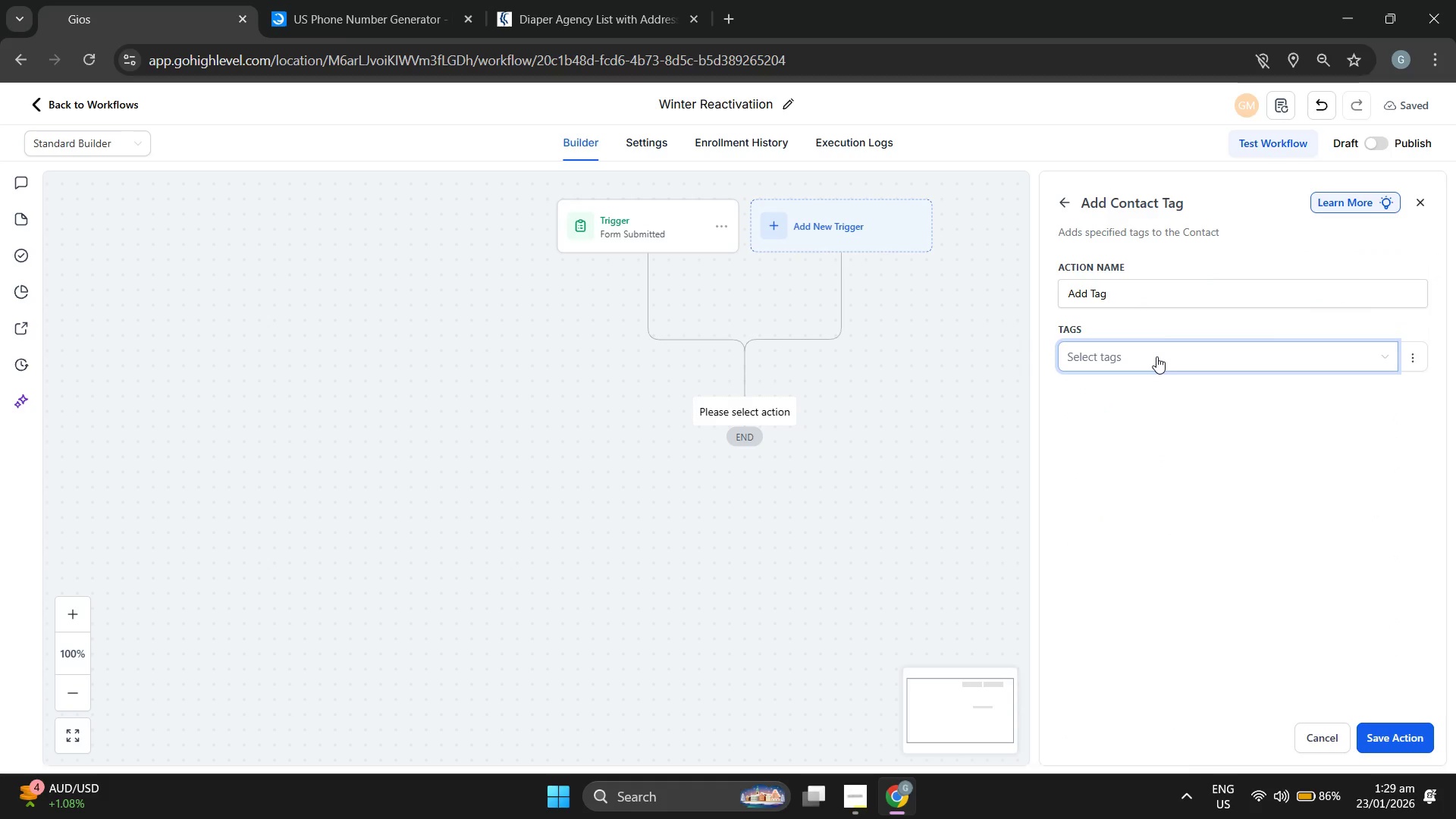 
left_click([1156, 356])
 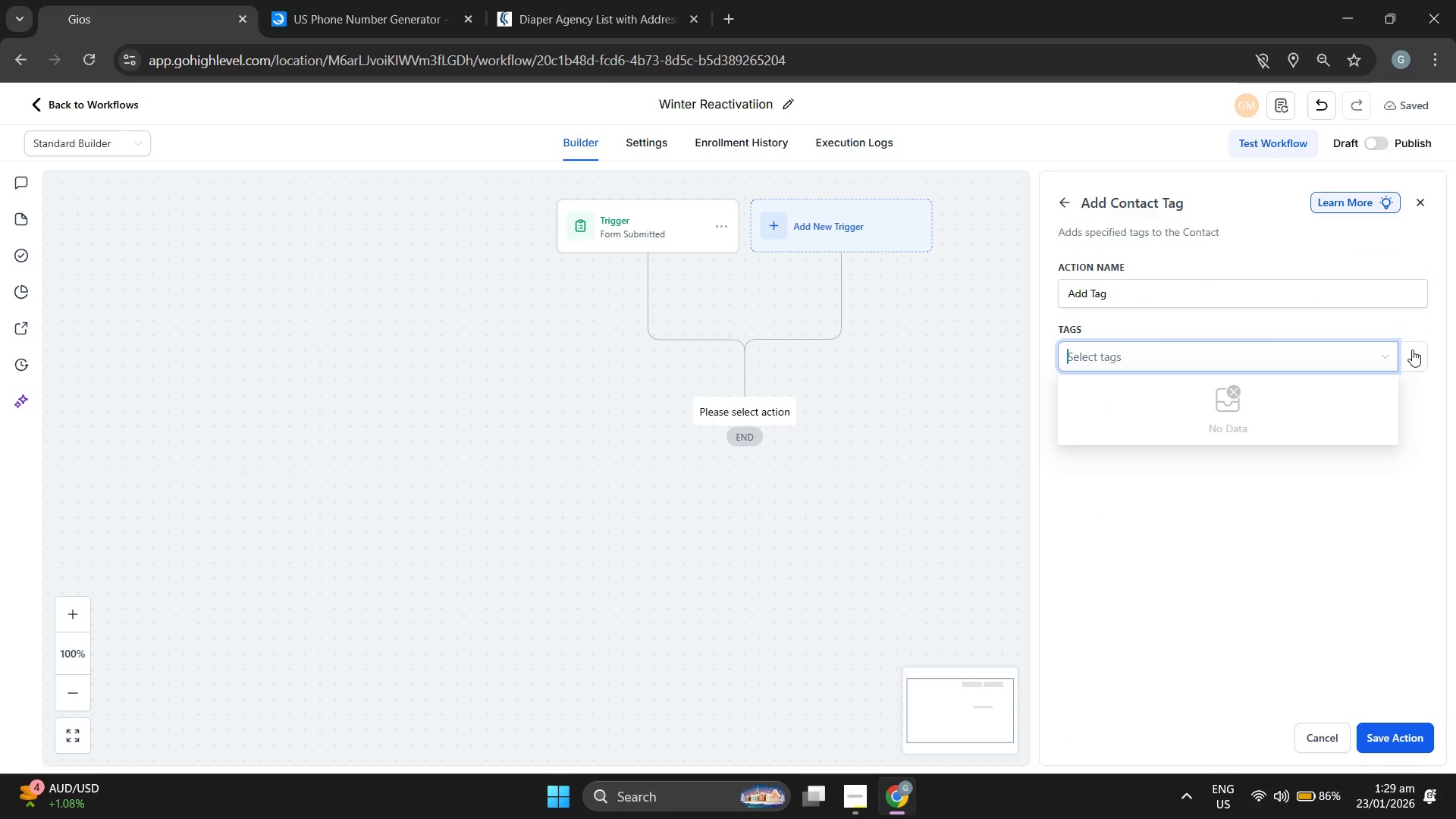 
left_click([1412, 357])
 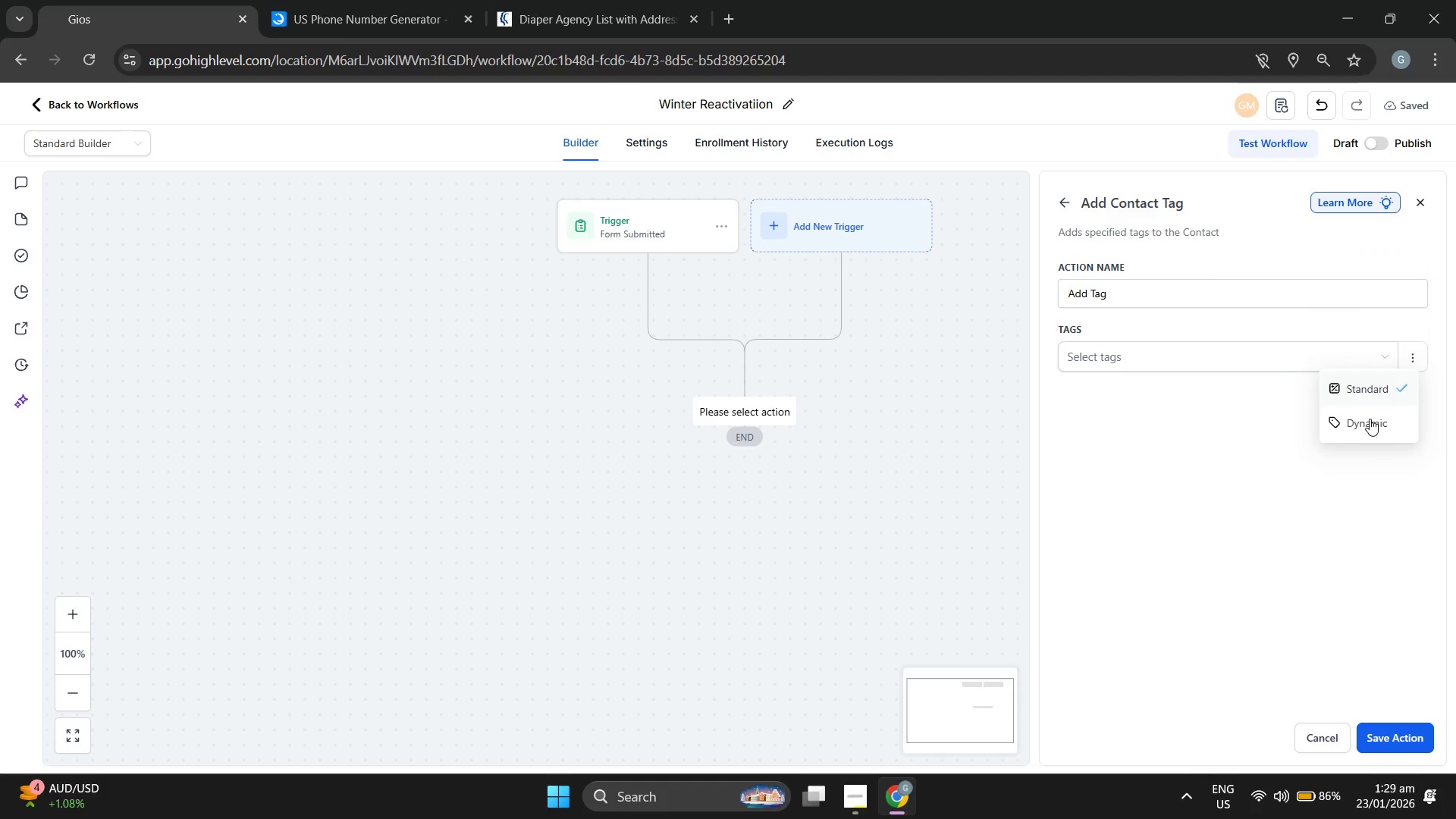 
left_click([1370, 419])
 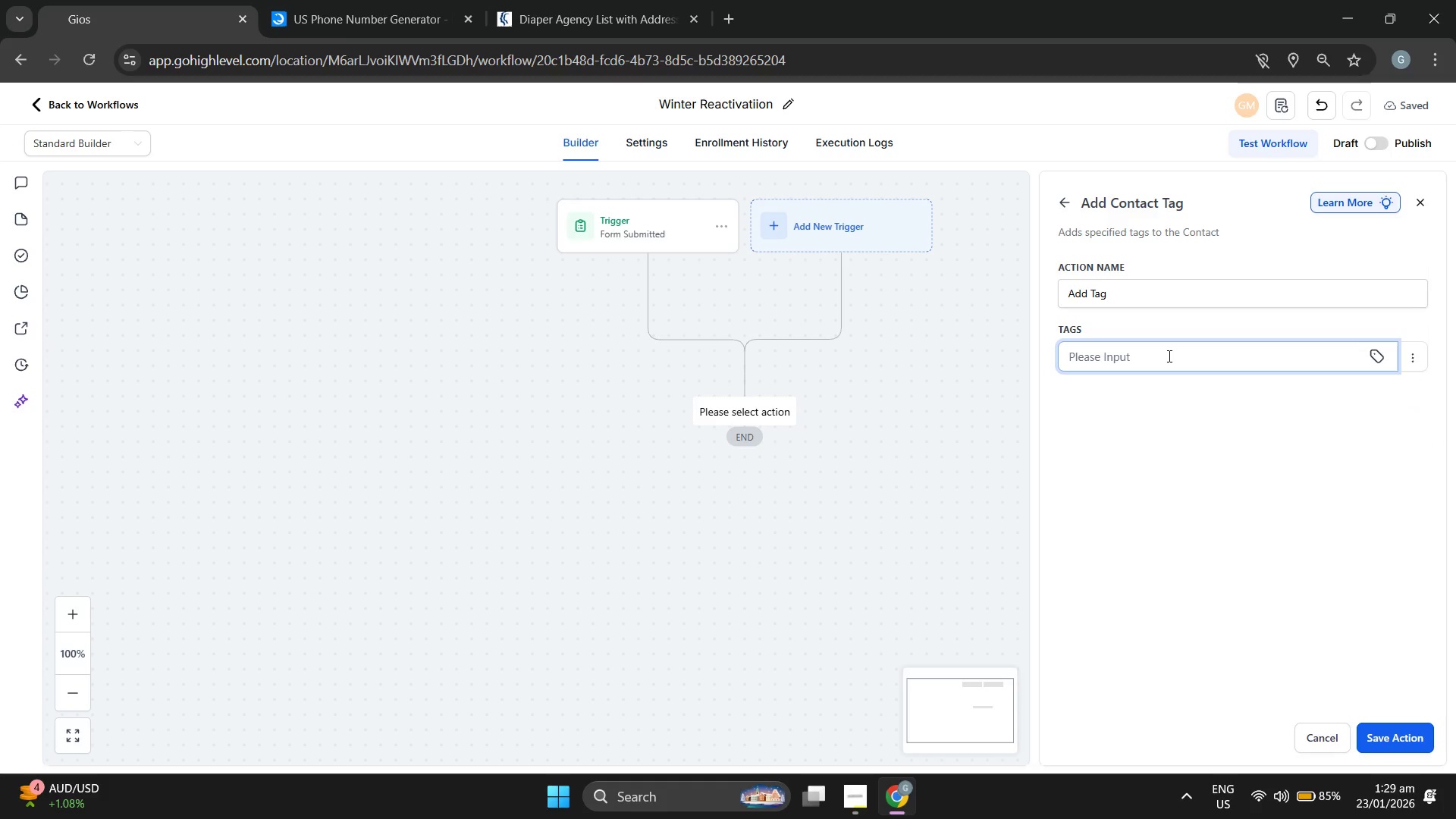 
type(Winter-Lead )
key(Backspace)
type(02)
key(Backspace)
key(Backspace)
type(-2023)
 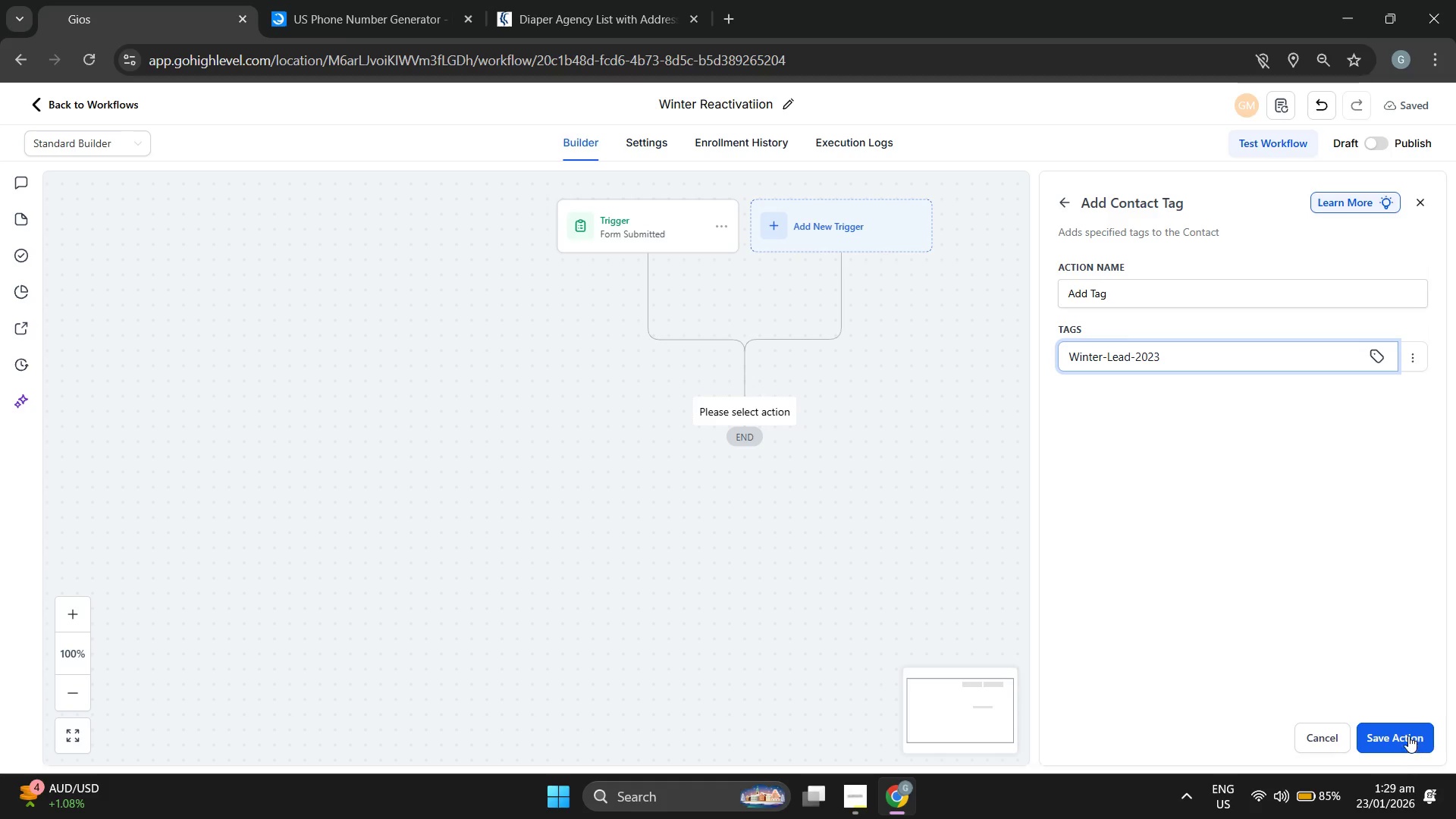 
left_click([1407, 732])
 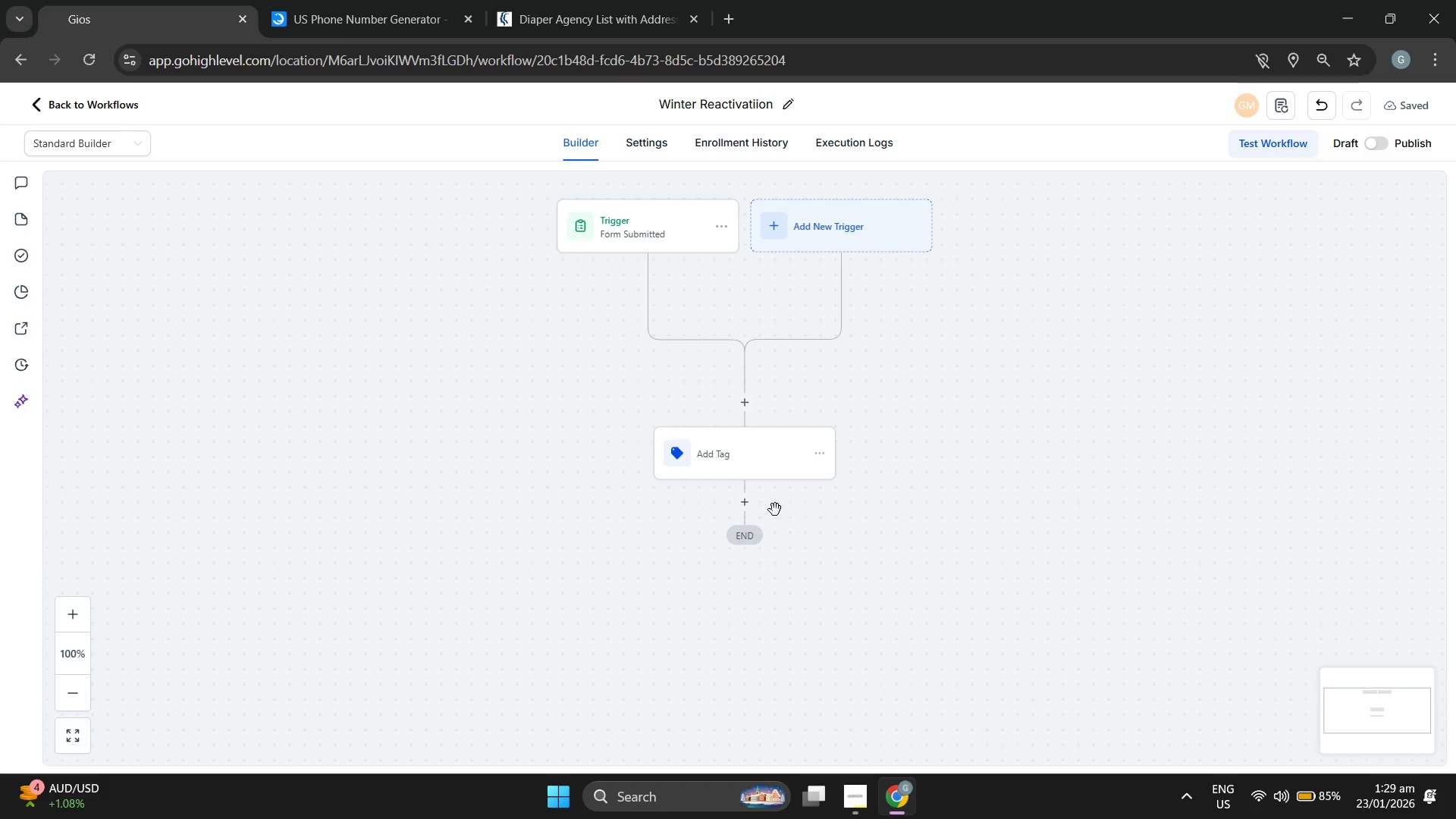 
wait(5.66)
 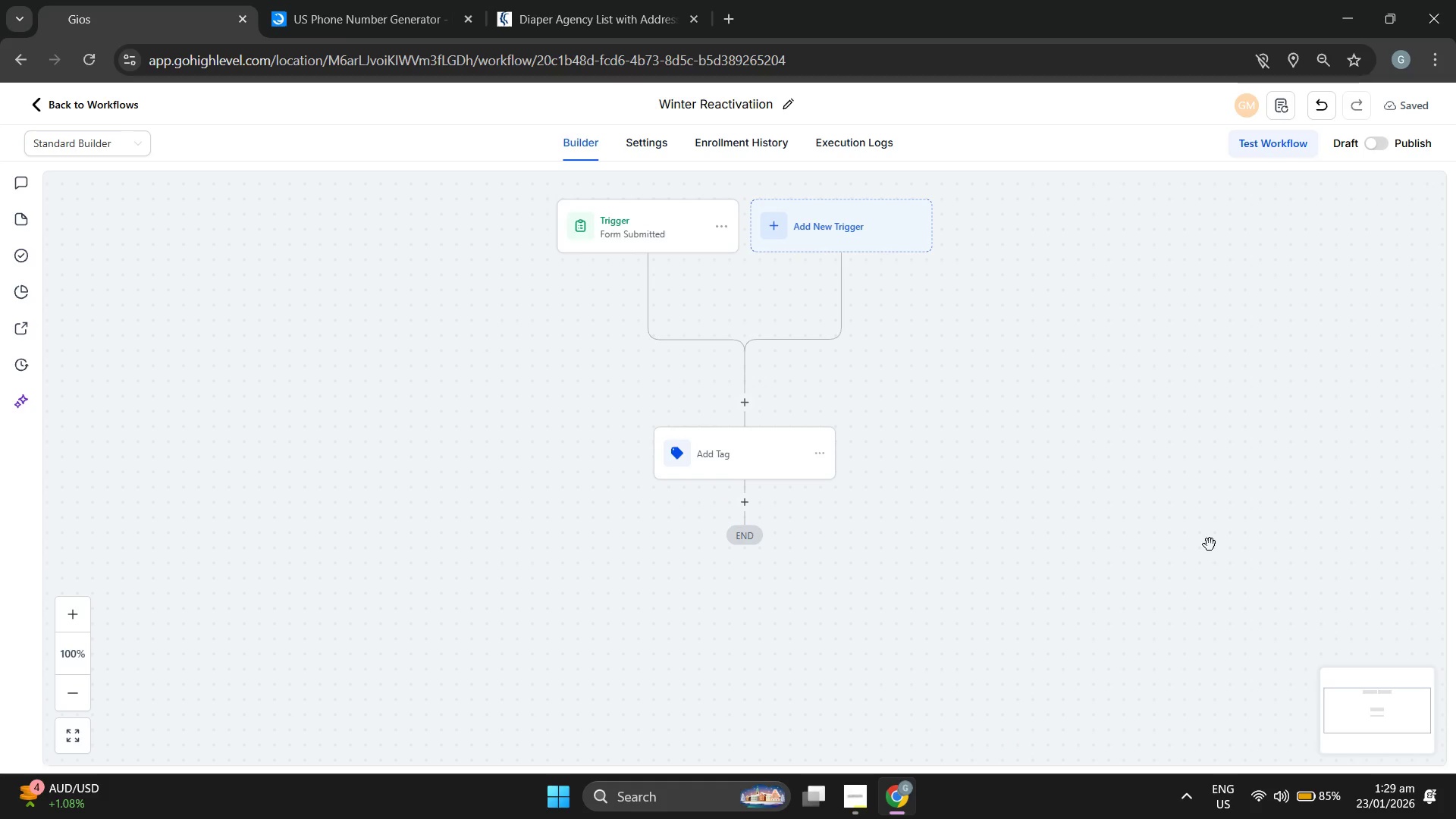 
left_click([749, 492])
 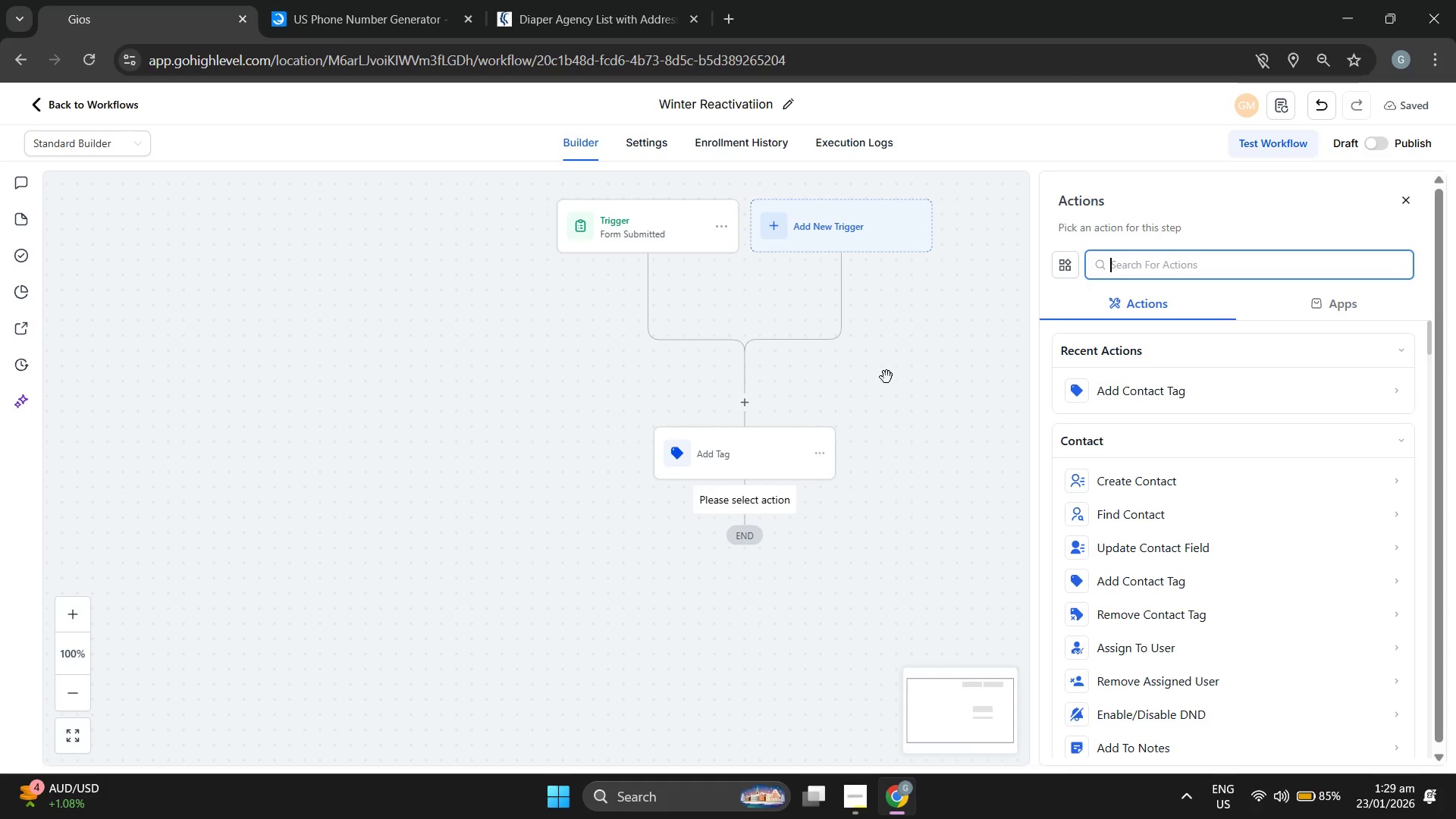 
type(sen)
 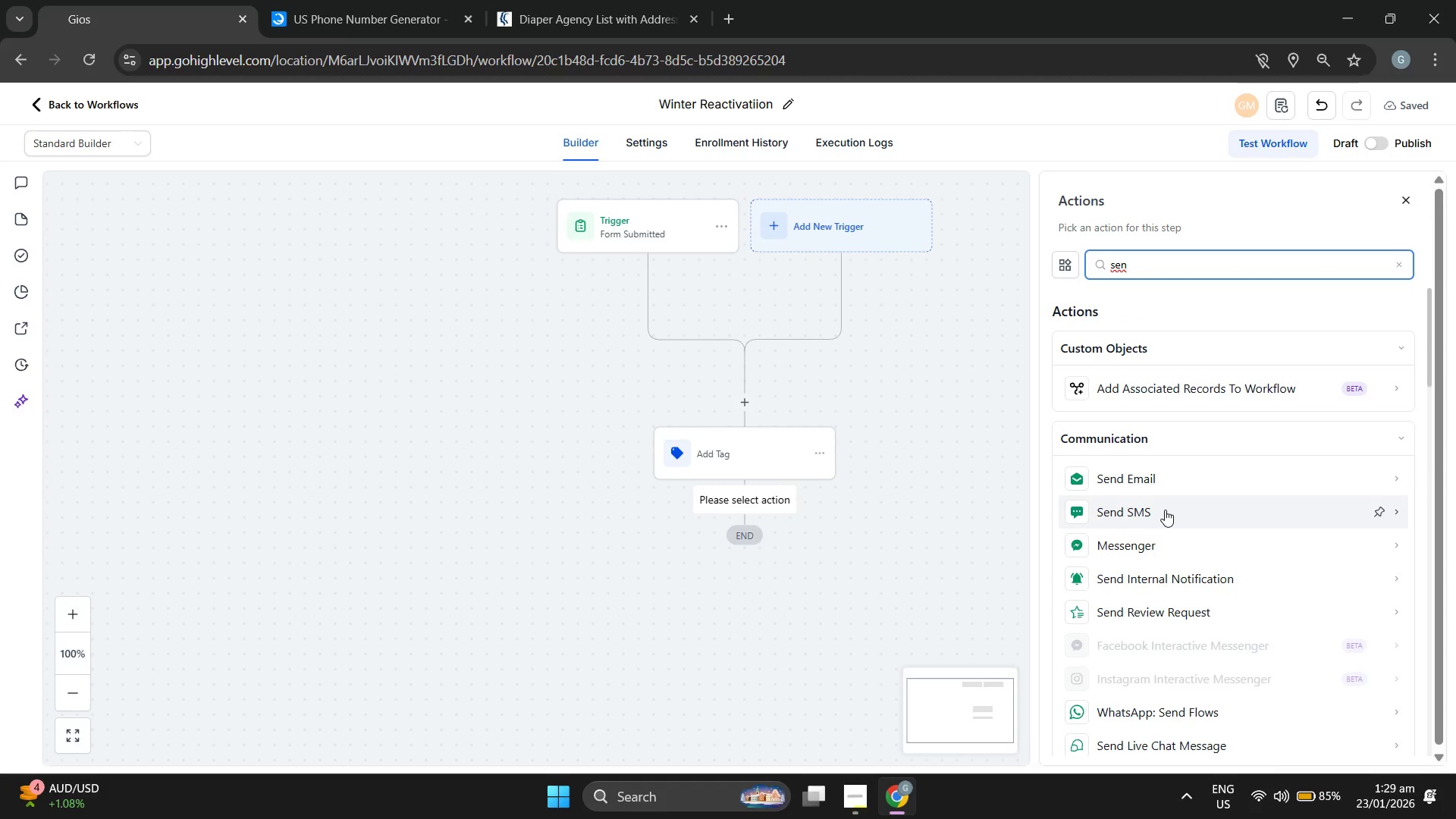 
left_click([1165, 510])
 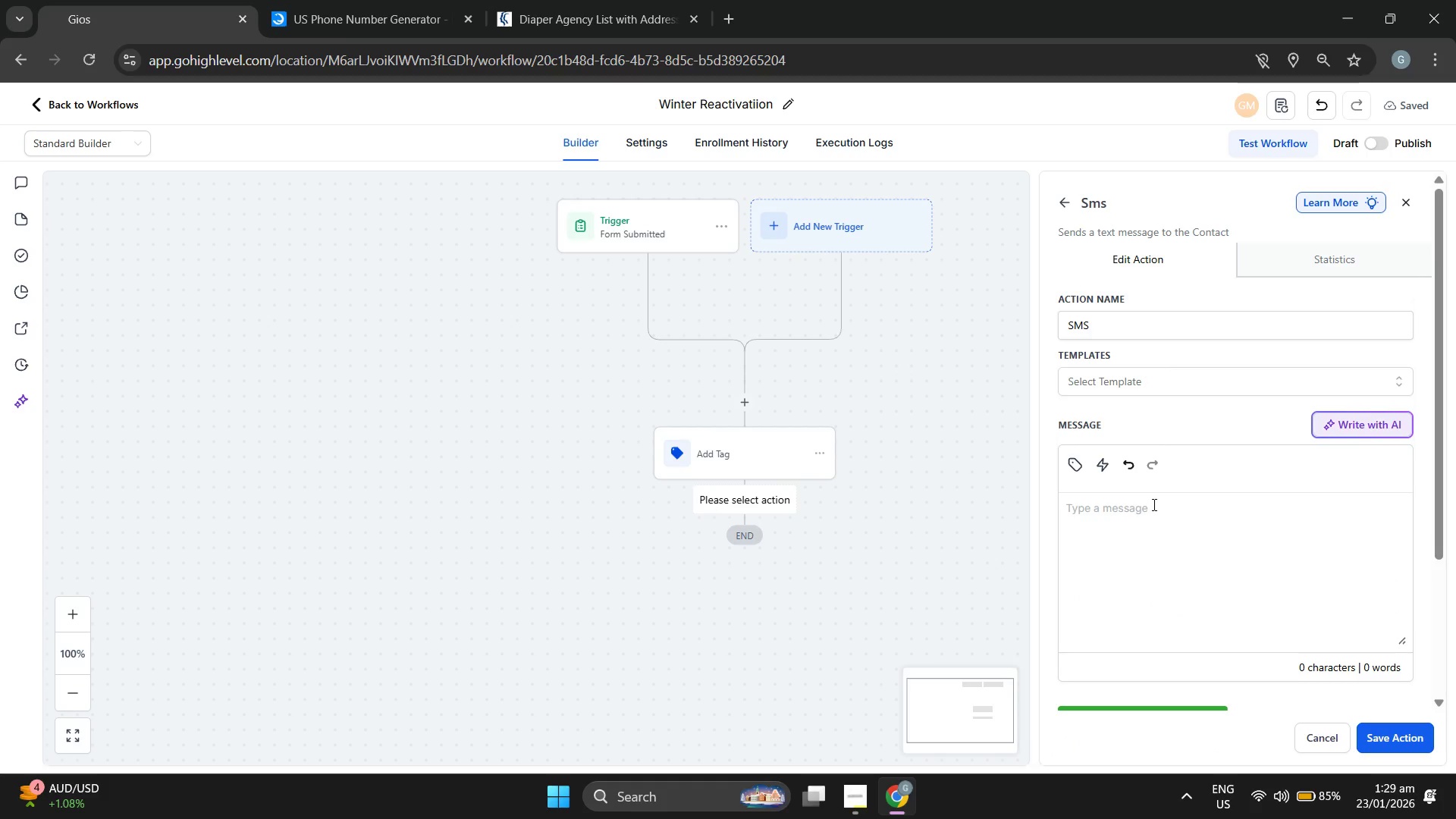 
wait(5.11)
 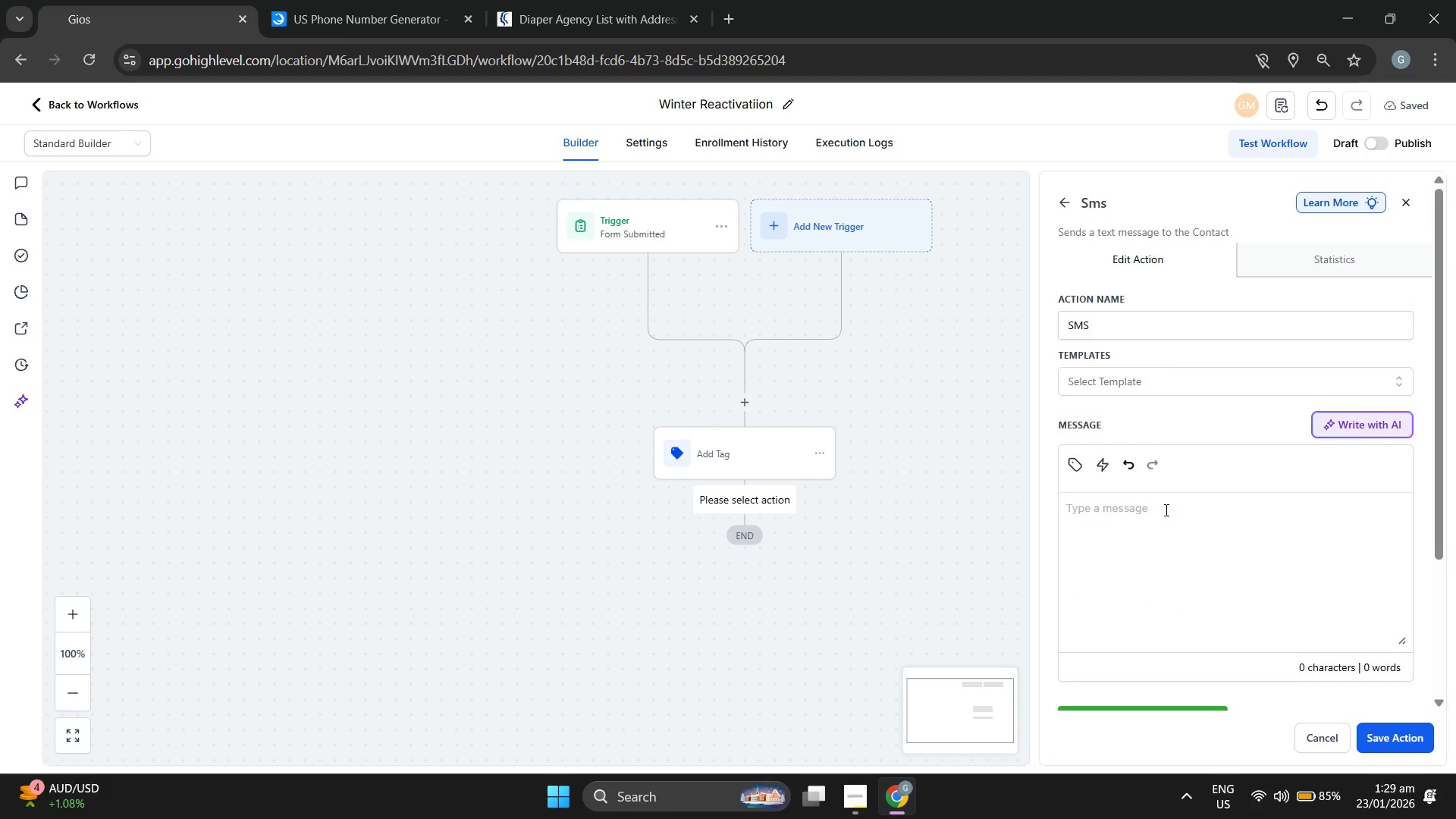 
left_click([1147, 521])
 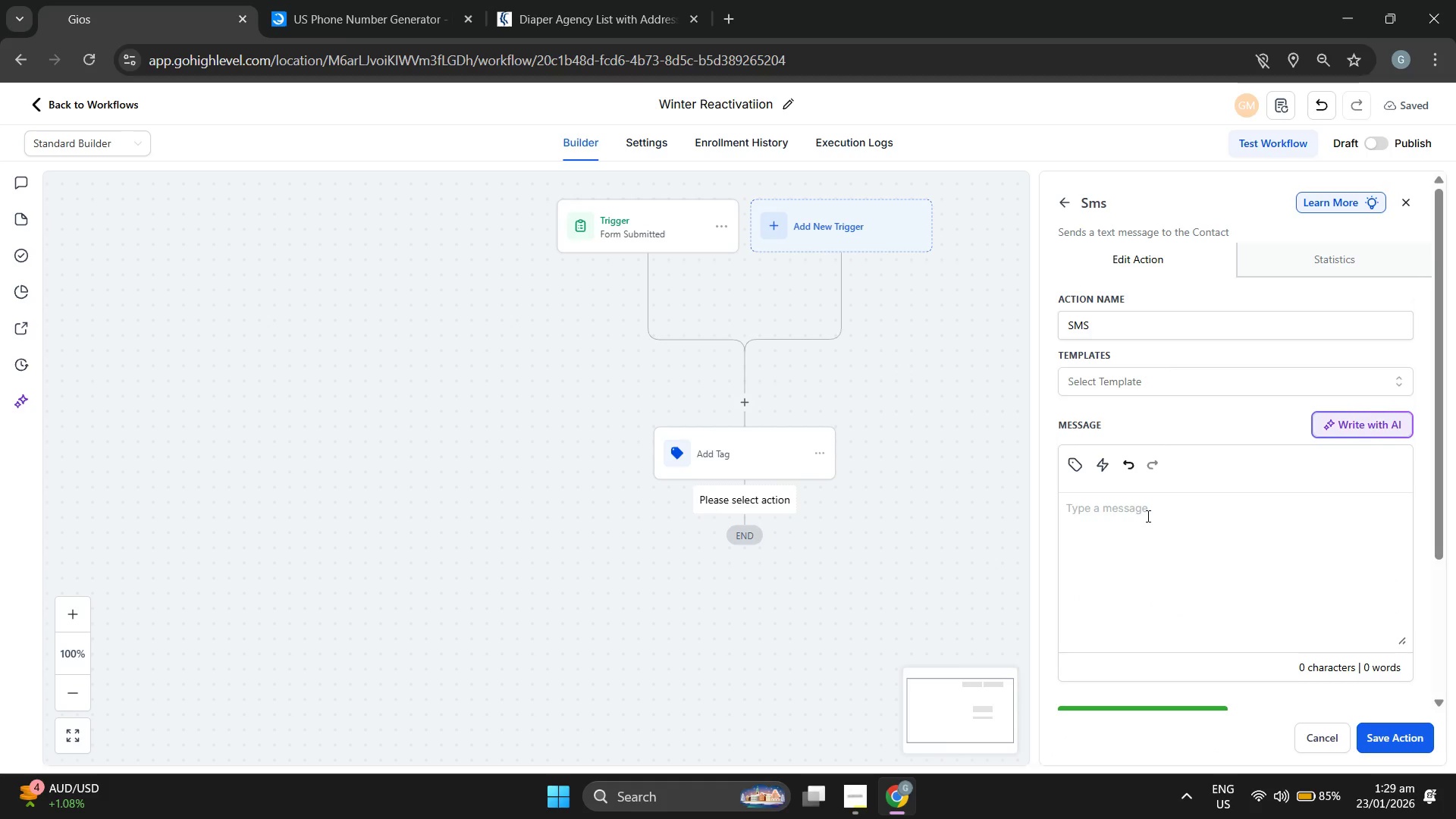 
key(CapsLock)
 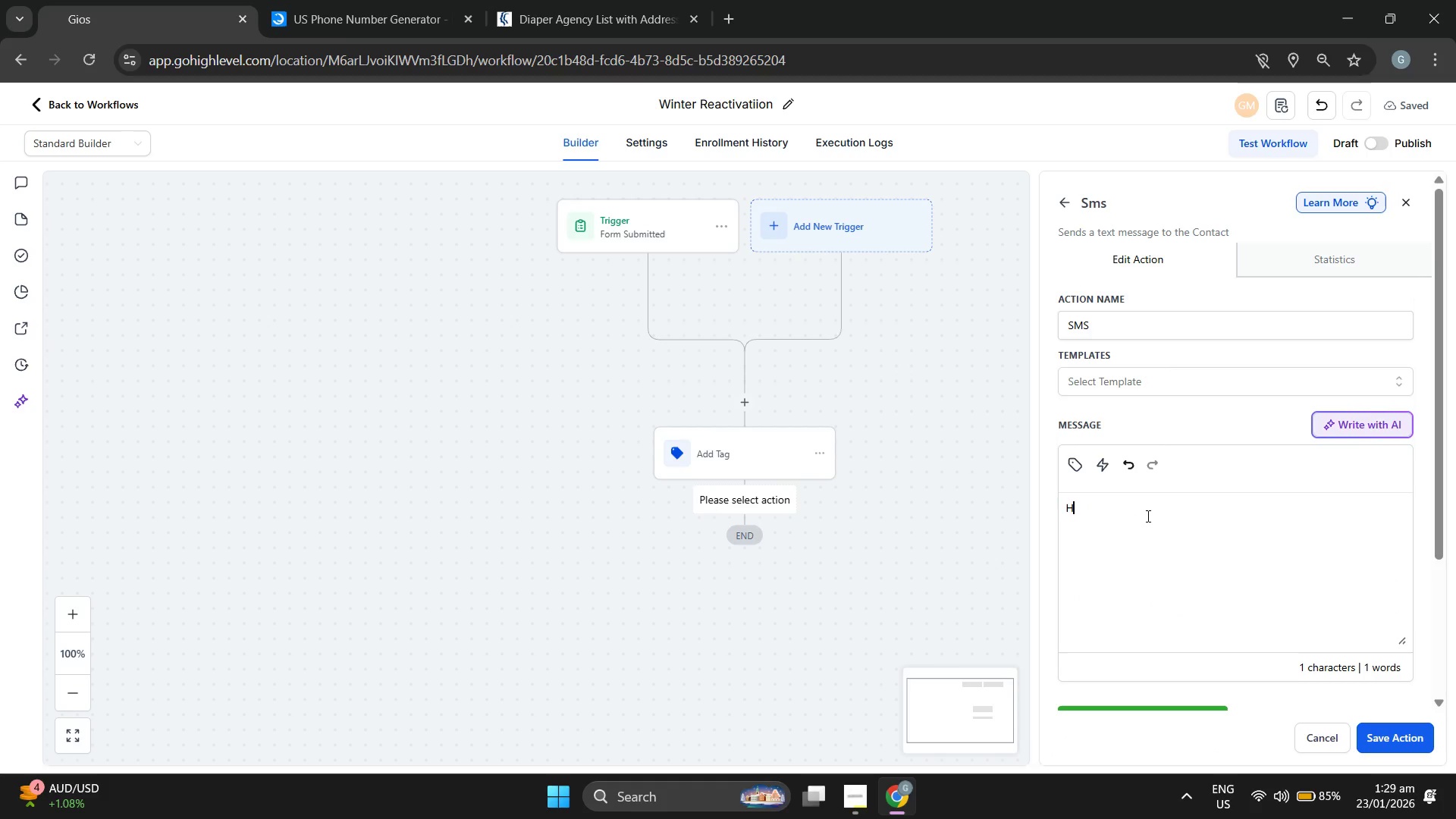 
key(H)
 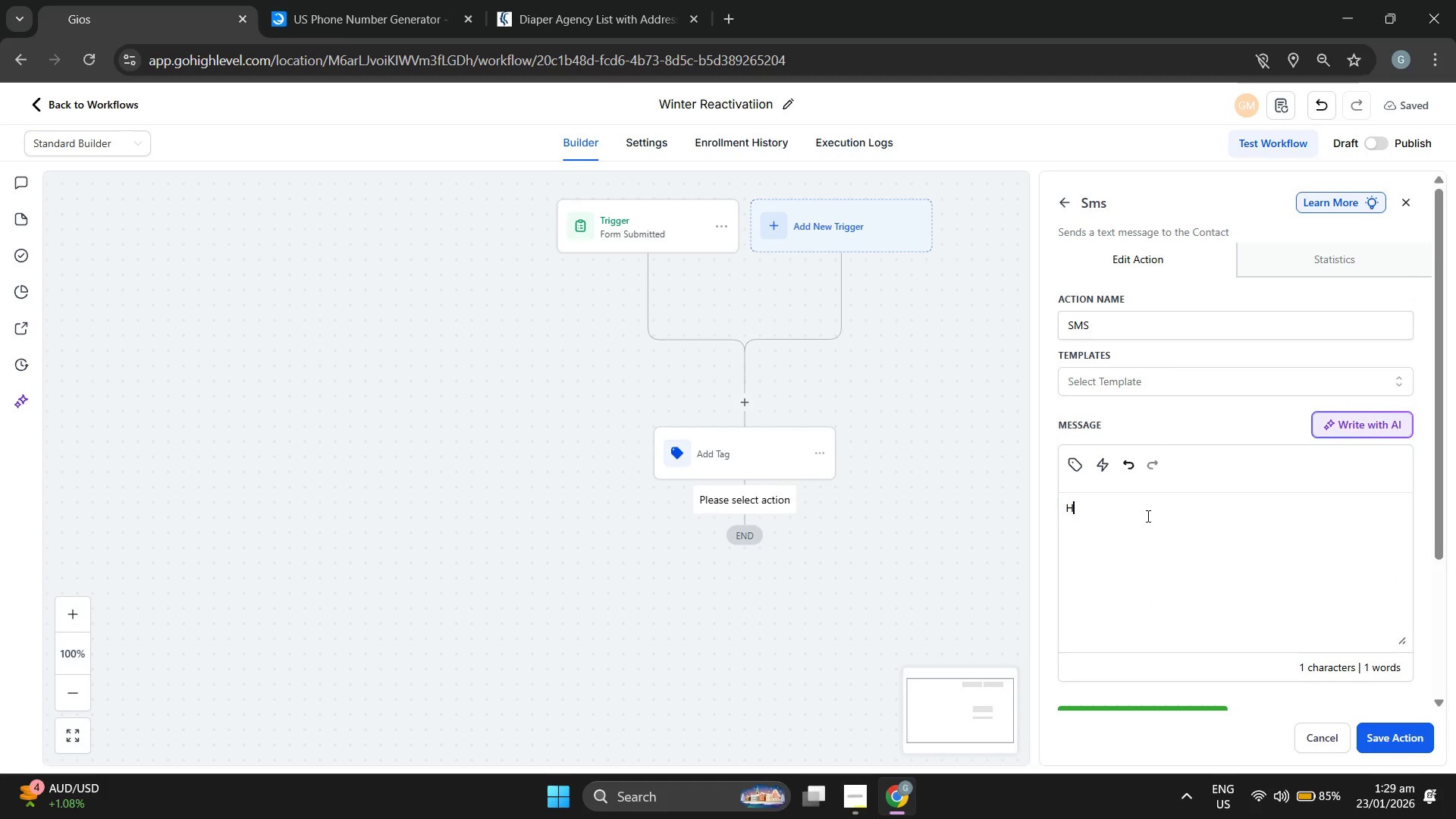 
key(CapsLock)
 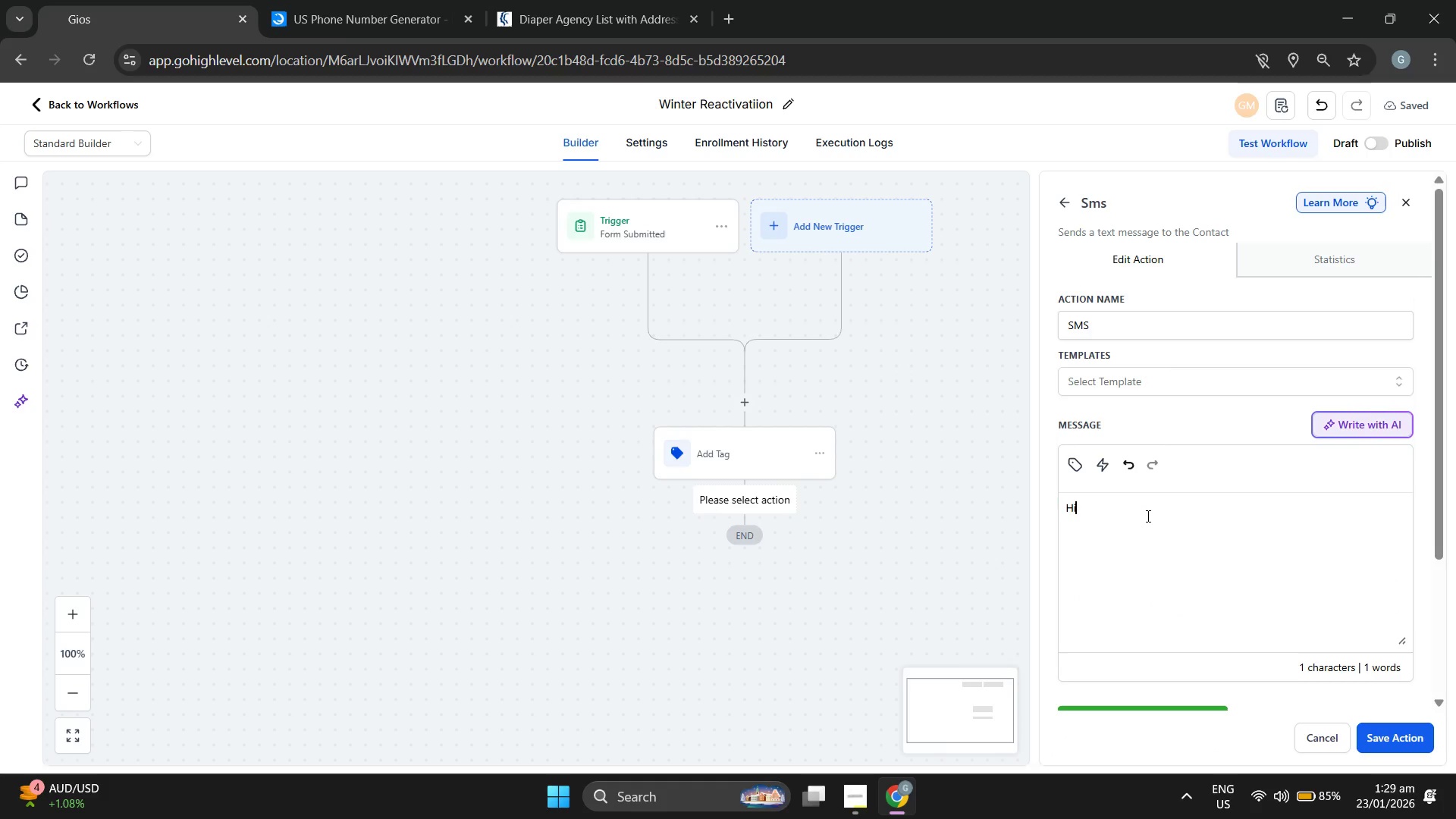 
key(I)
 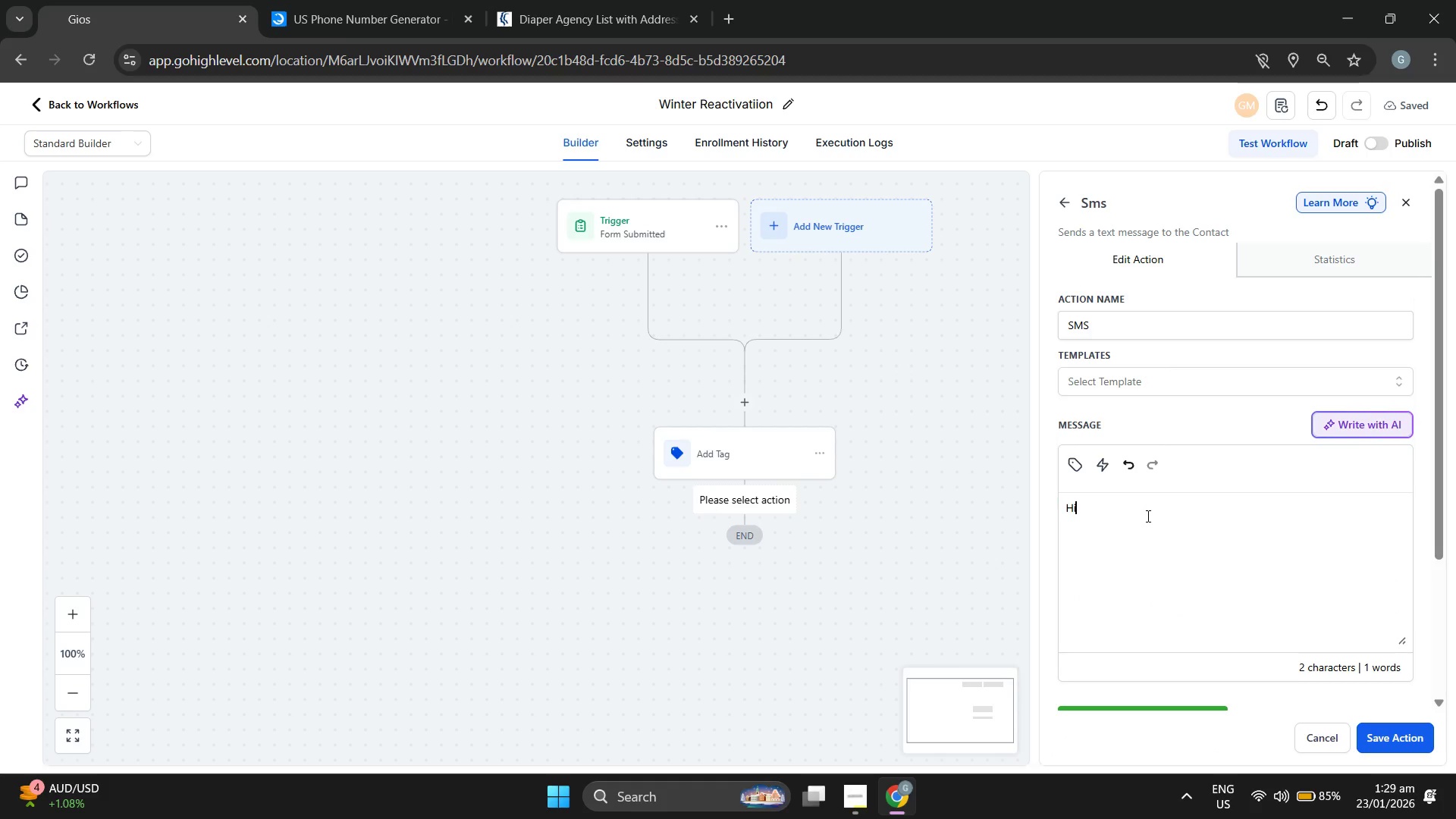 
key(Space)
 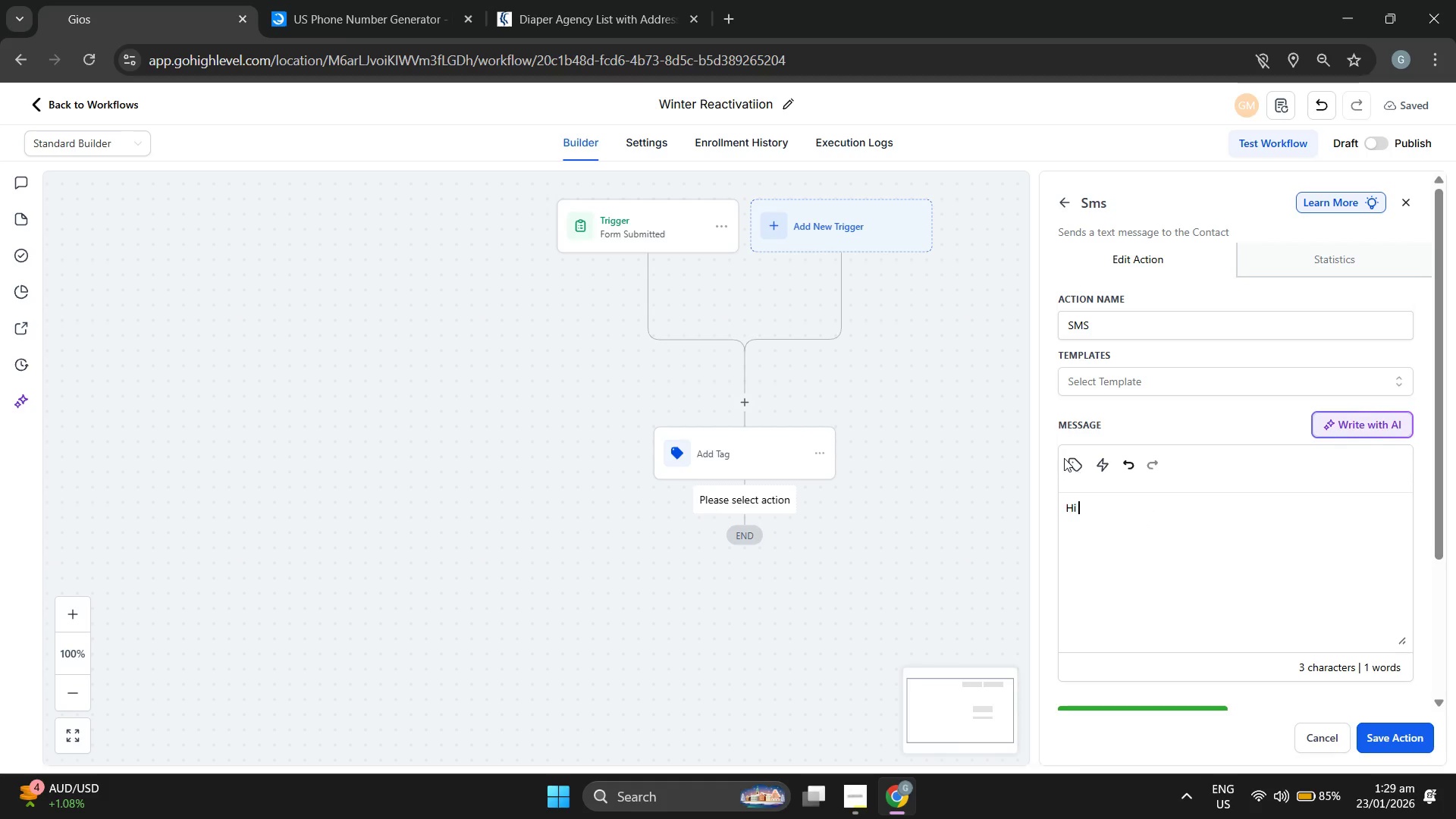 
left_click([1073, 454])
 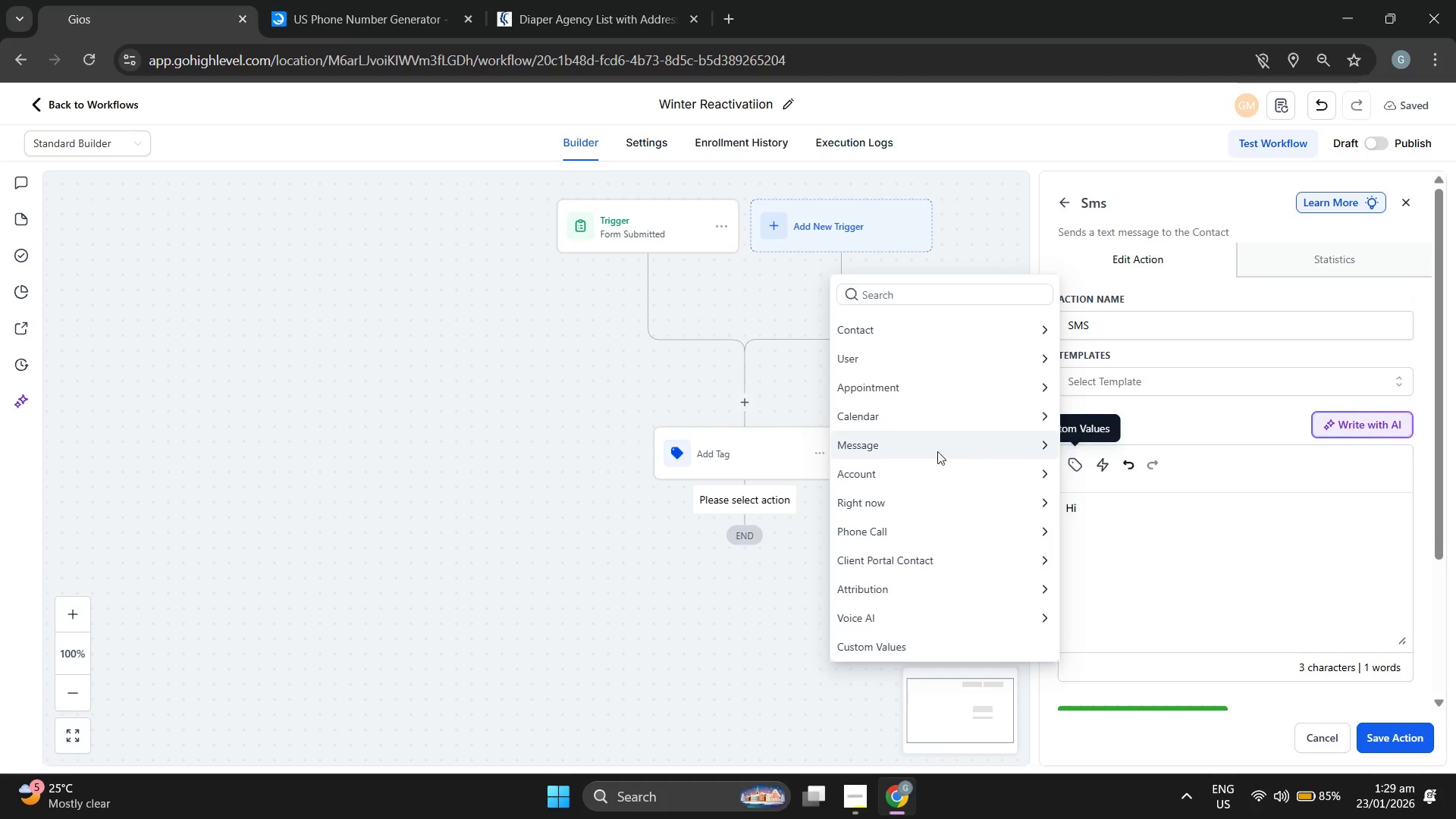 
left_click([903, 328])
 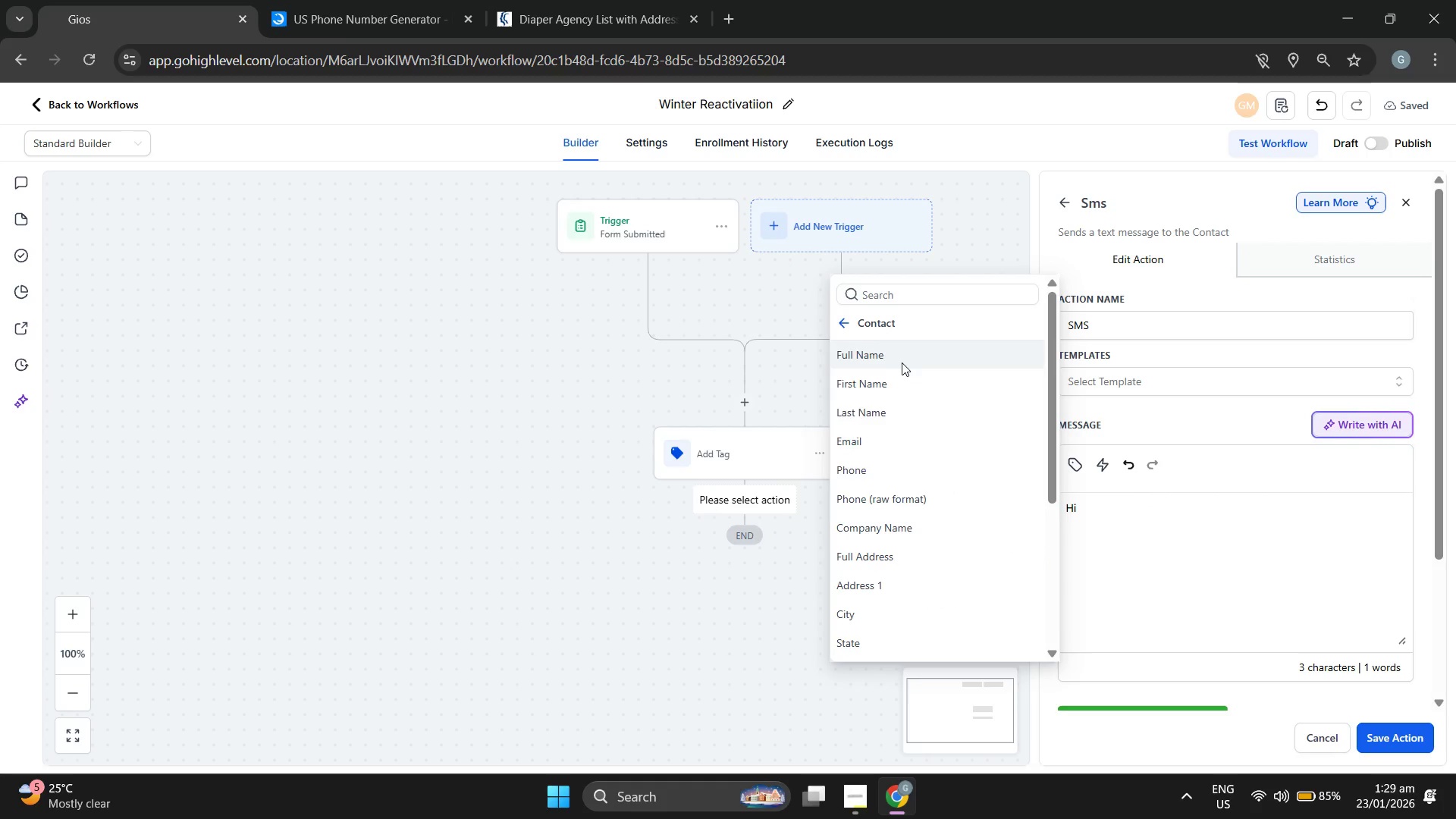 
left_click([903, 377])
 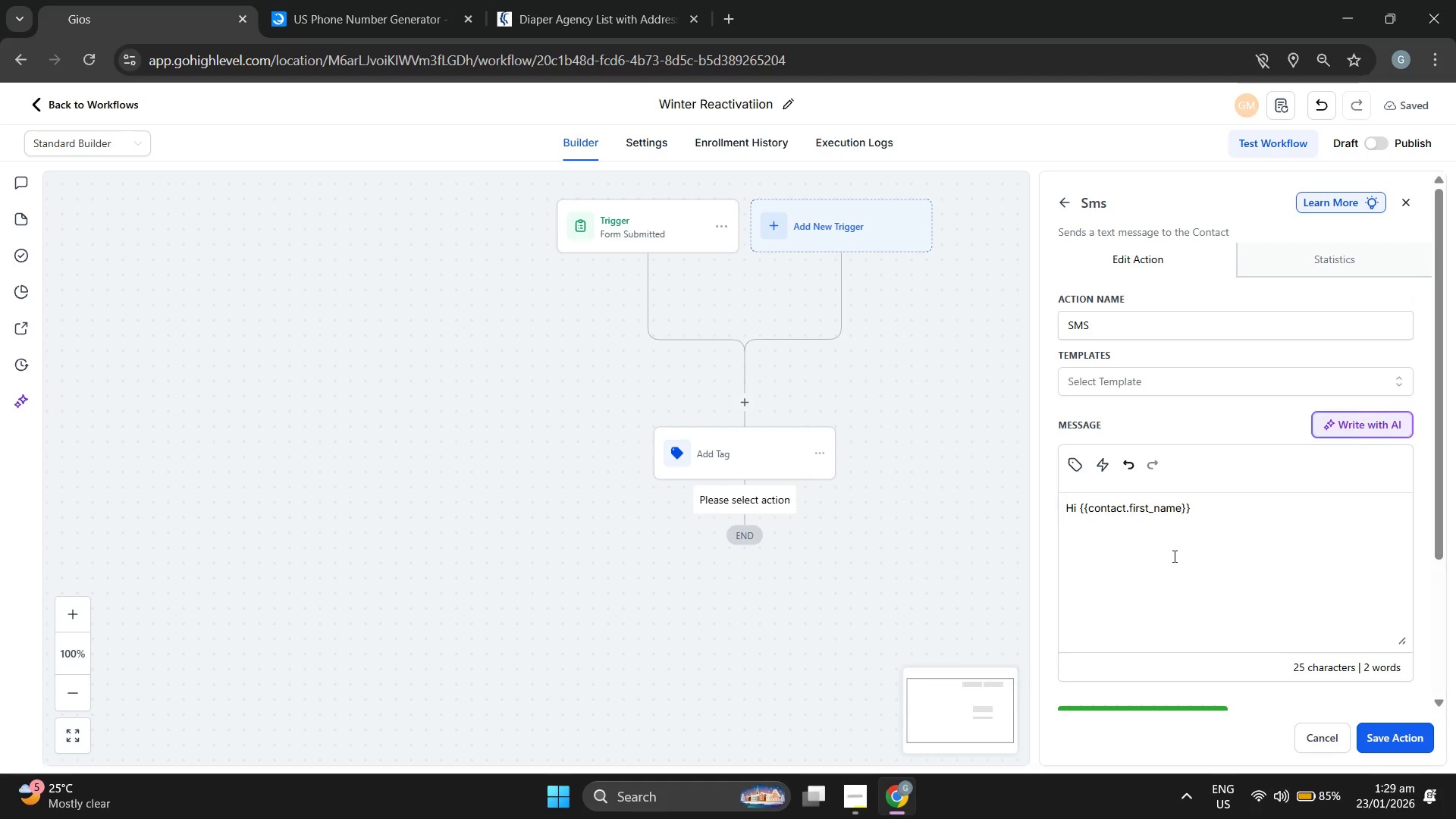 
type(, we/ve )
key(Backspace)
key(Backspace)
key(Backspace)
key(Backspace)
type('ve received your i)
key(Backspace)
type(requues)
key(Backspace)
key(Backspace)
key(Backspace)
type(est fora)
key(Backspace)
type( a w)
key(Backspace)
type(Winter Perp)
key(Backspace)
key(Backspace)
key(Backspace)
type(rep re)
key(Backspace)
type(I)
key(Backspace)
key(Backspace)
type(Inp)
key(Backspace)
type(spection. We'll call you shortly to onfirm)
key(Backspace)
key(Backspace)
key(Backspace)
key(Backspace)
key(Backspace)
key(Backspace)
type(confirm a tie. - Clearfow)
key(Backspace)
key(Backspace)
key(Backspace)
key(Backspace)
type(F)
key(Backspace)
type(rFlow Gutters)
 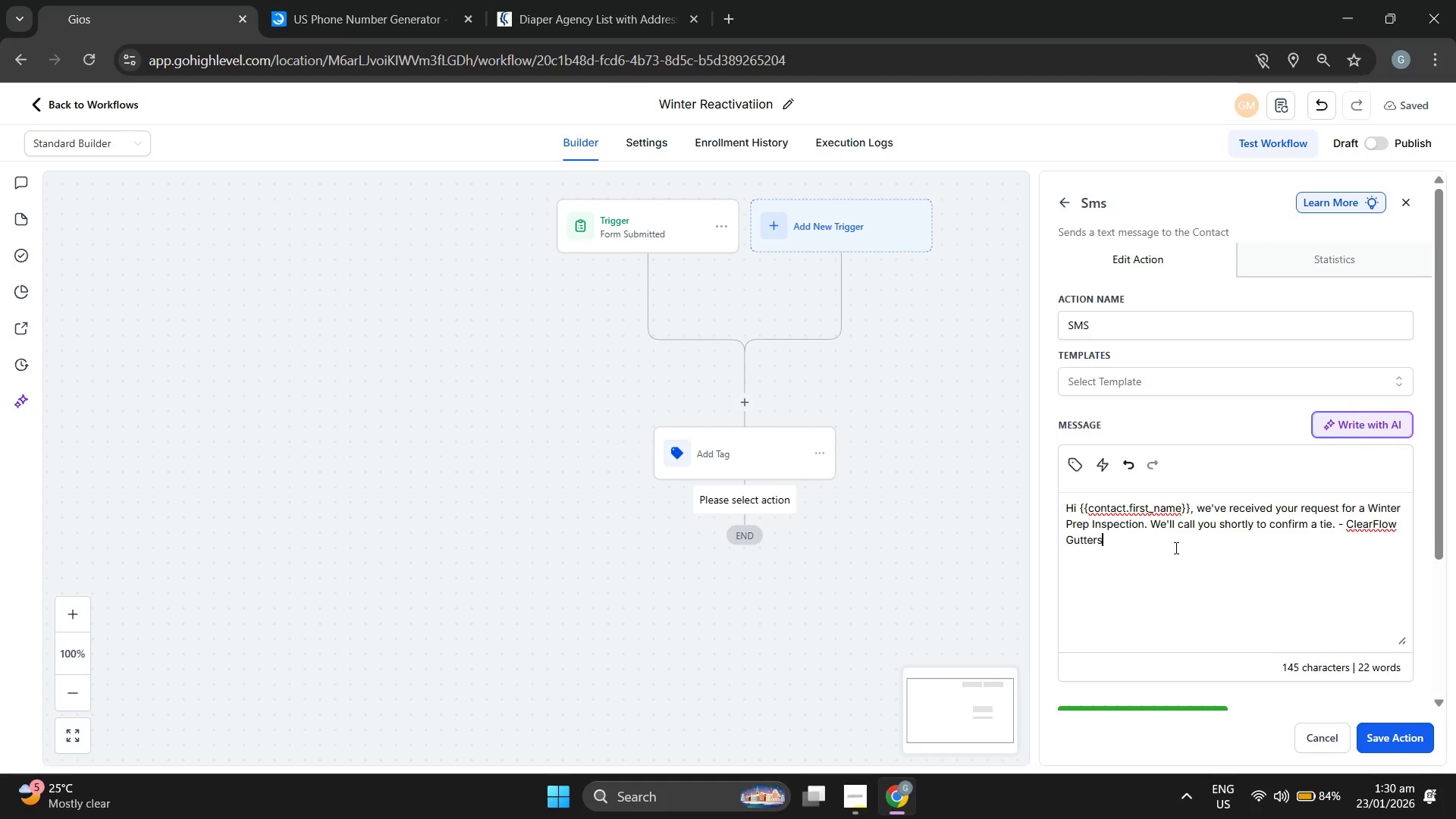 
scroll: coordinate [1286, 529], scroll_direction: down, amount: 5.0
 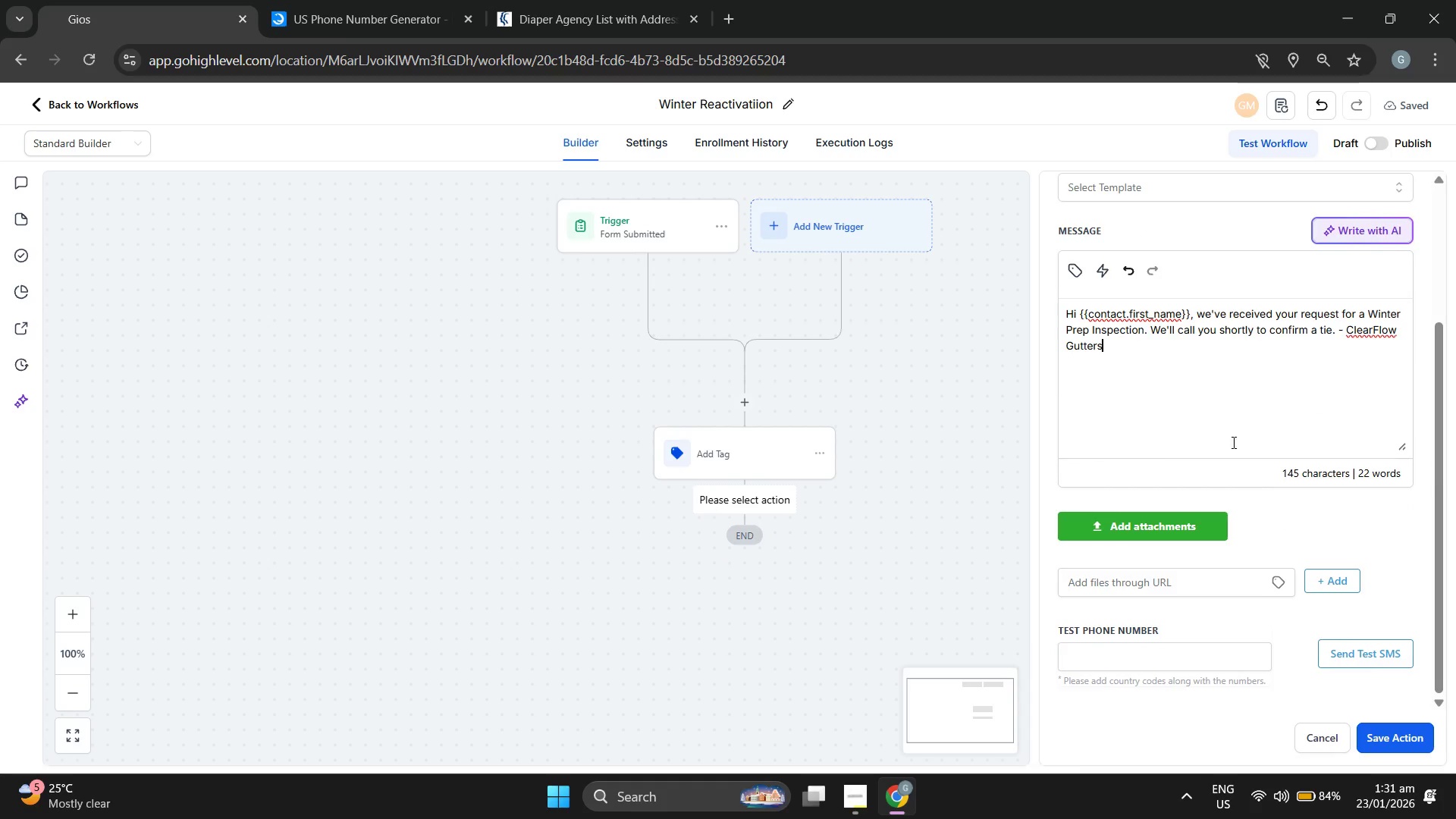 
left_click([1241, 425])
 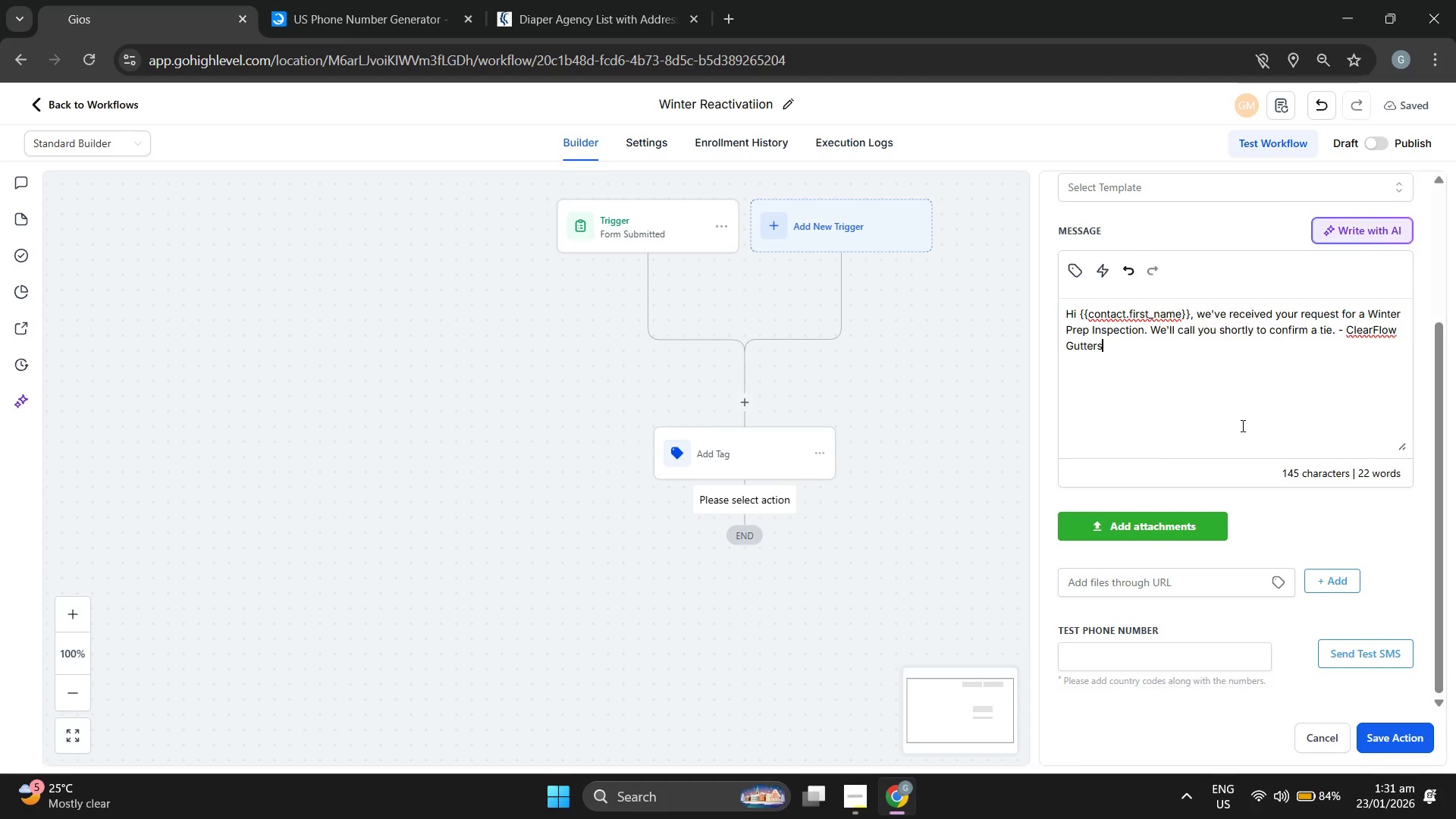 
scroll: coordinate [1241, 425], scroll_direction: up, amount: 1.0
 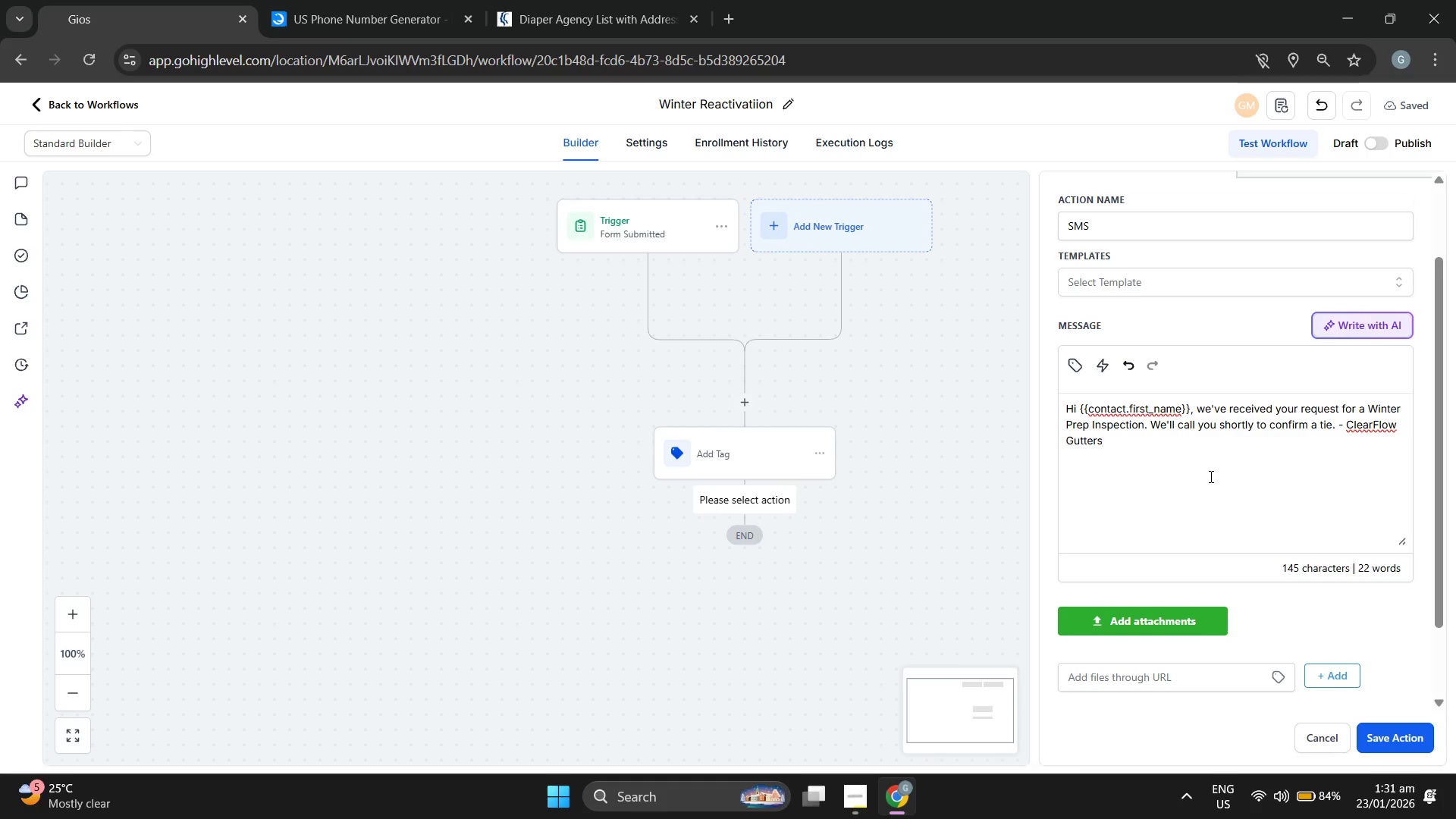 
wait(21.84)
 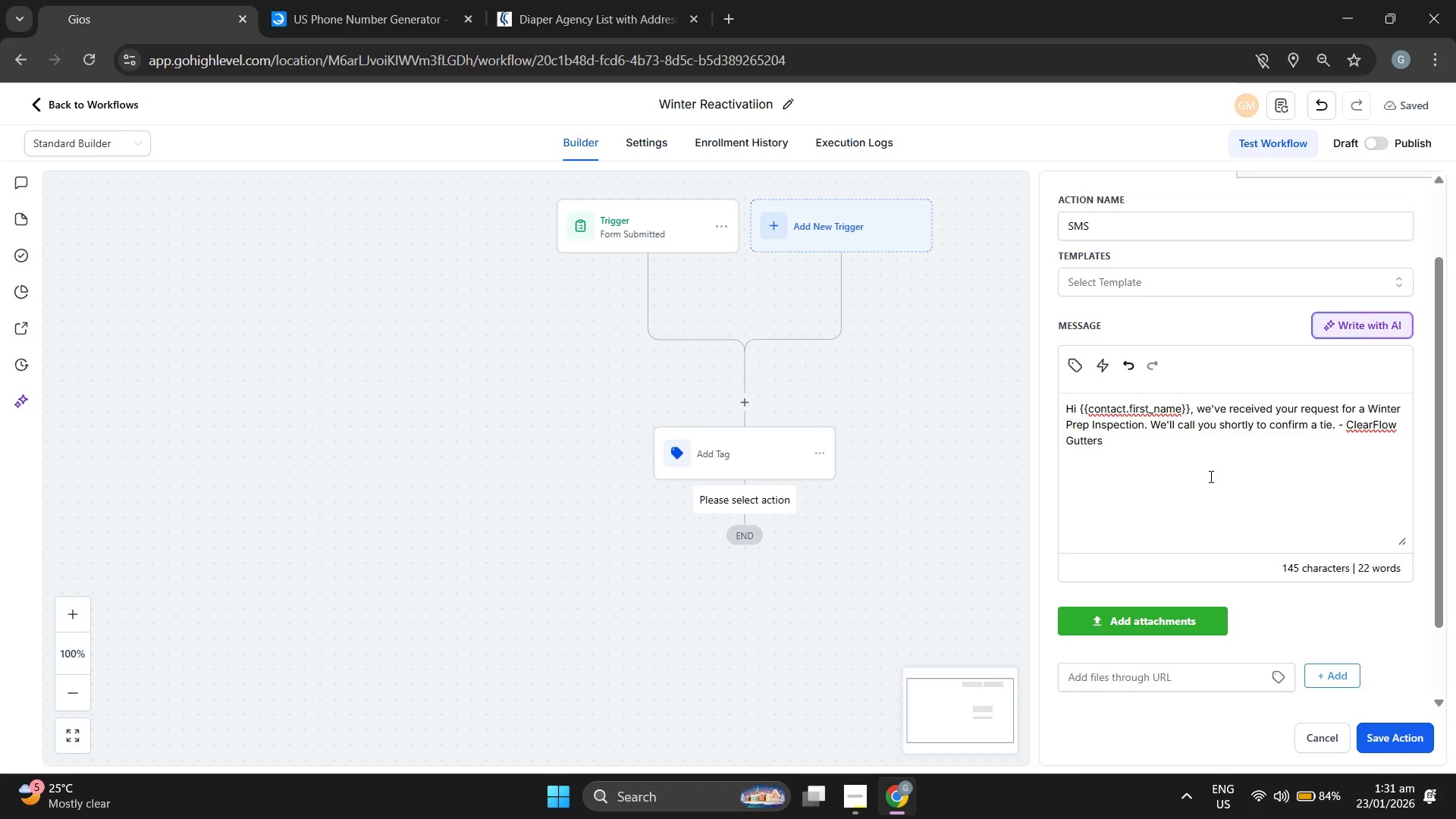 
left_click([1329, 423])
 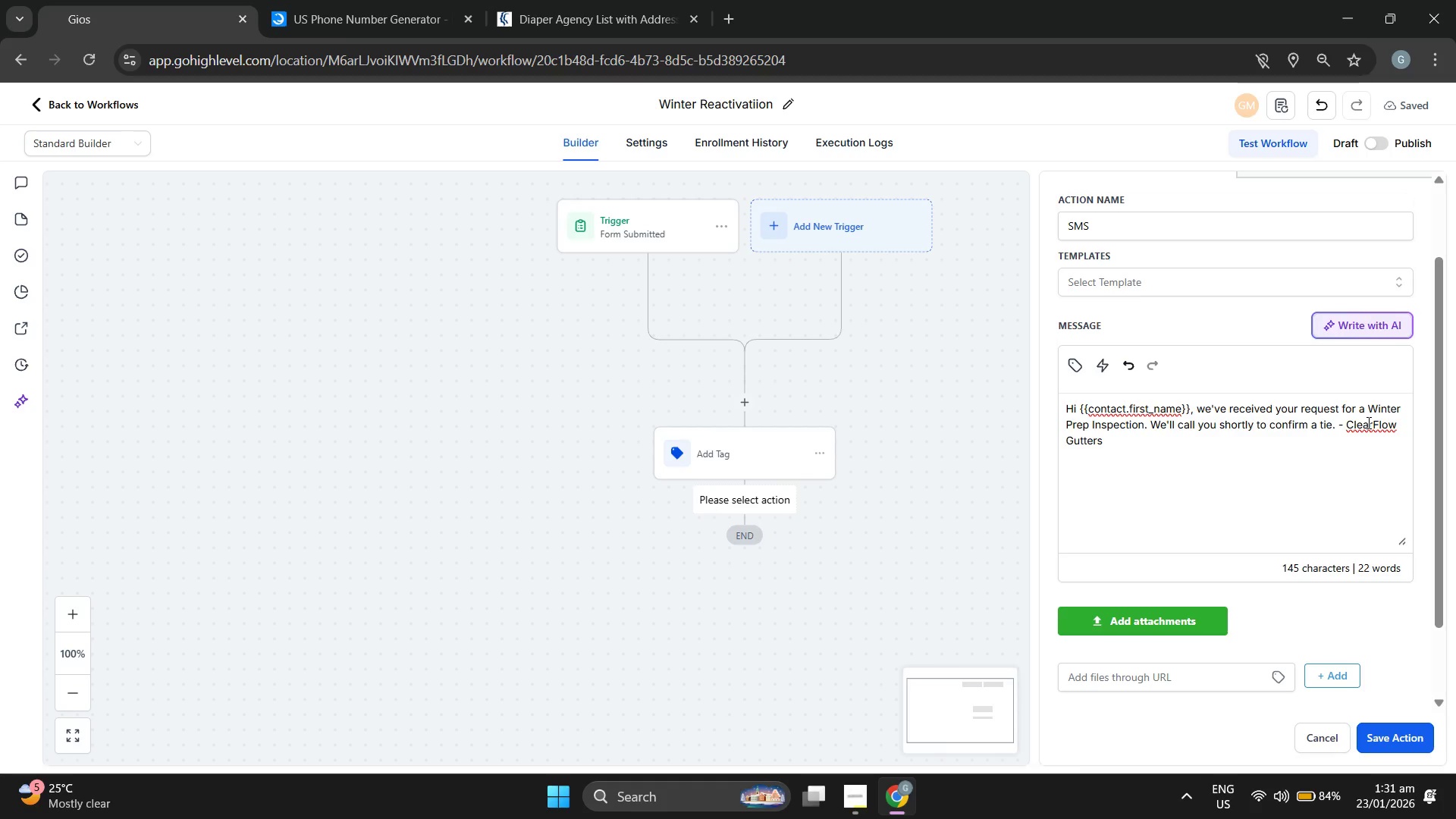 
key(ArrowLeft)
 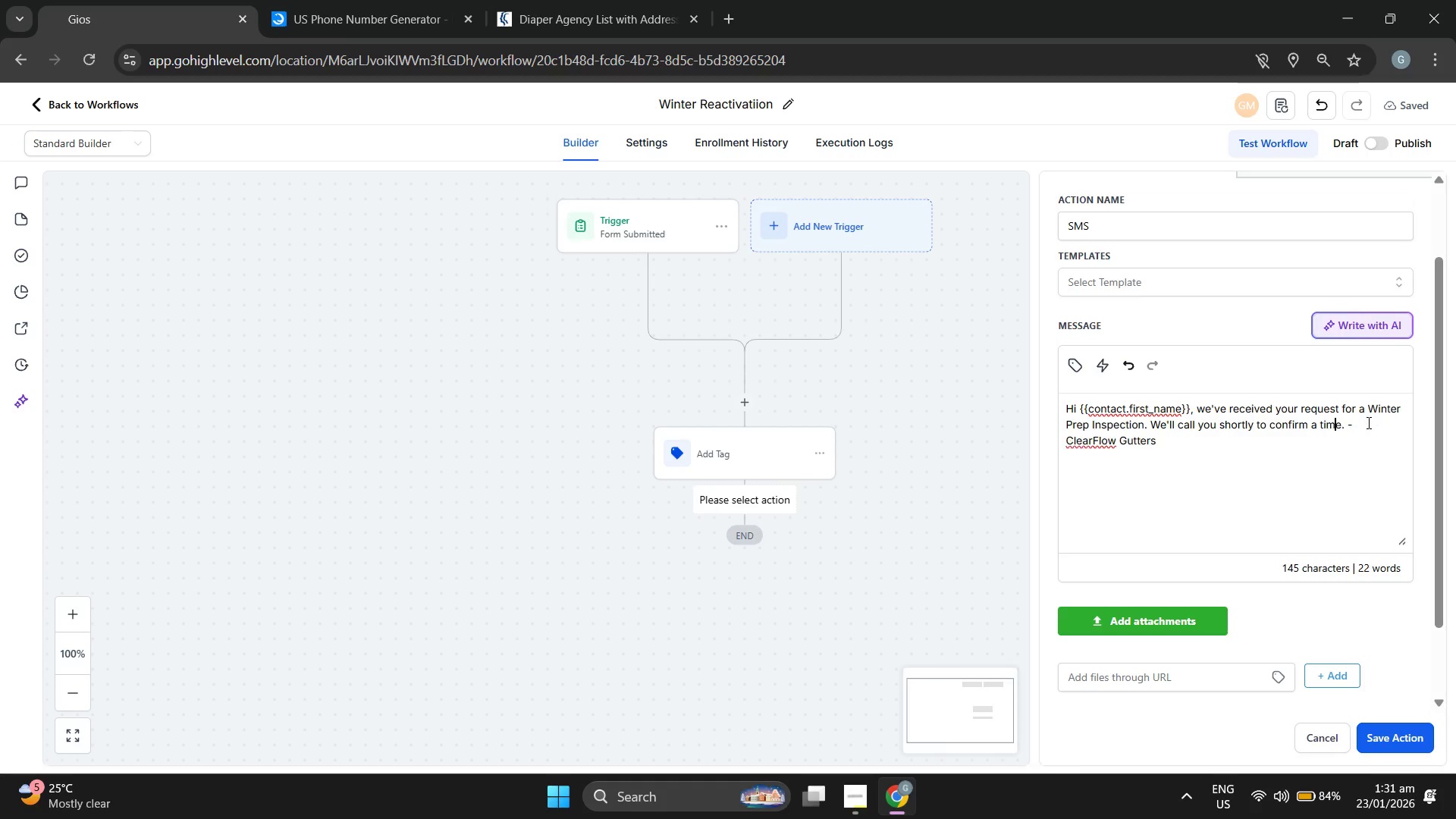 
key(M)
 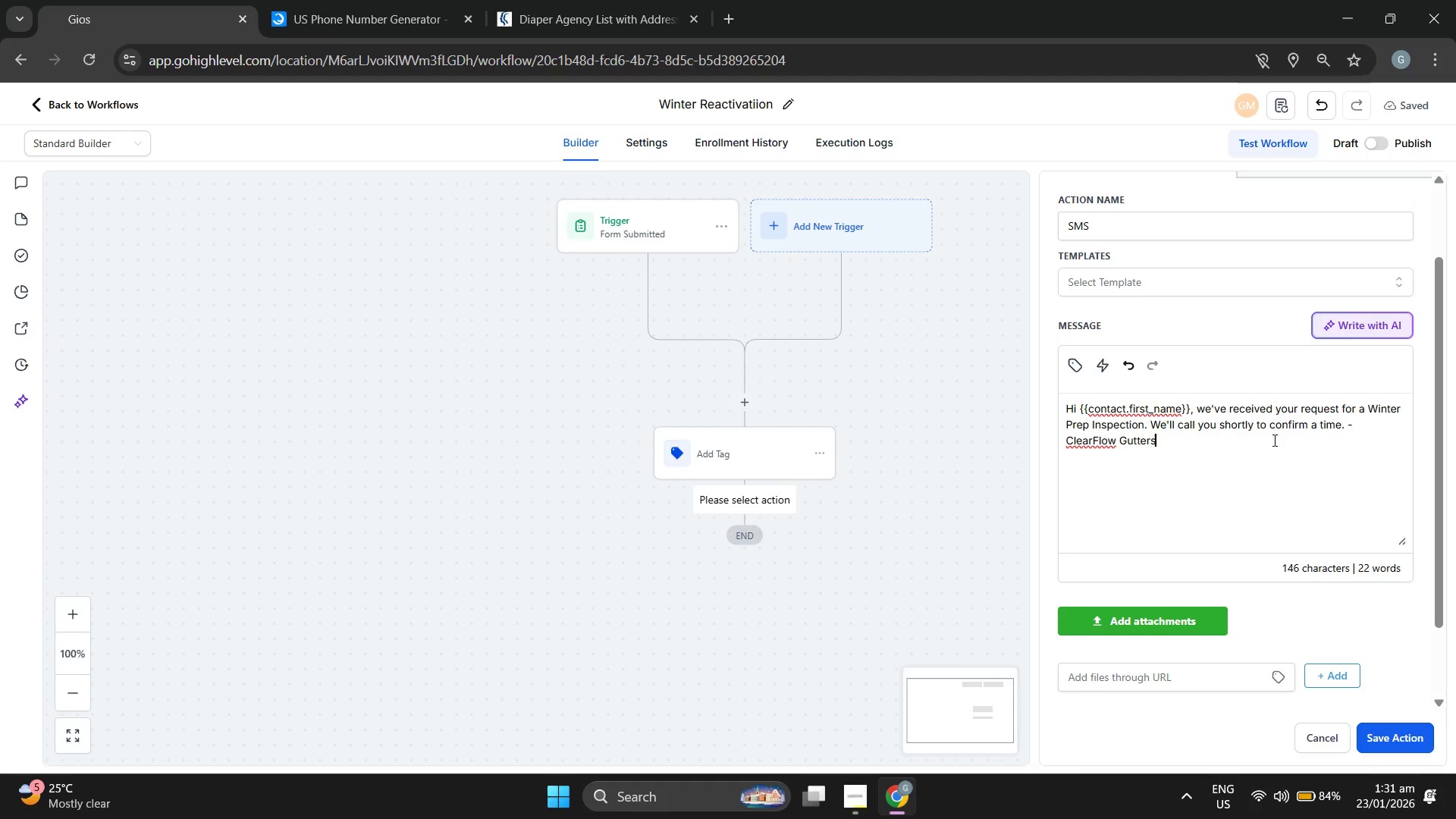 
scroll: coordinate [1287, 542], scroll_direction: down, amount: 4.0
 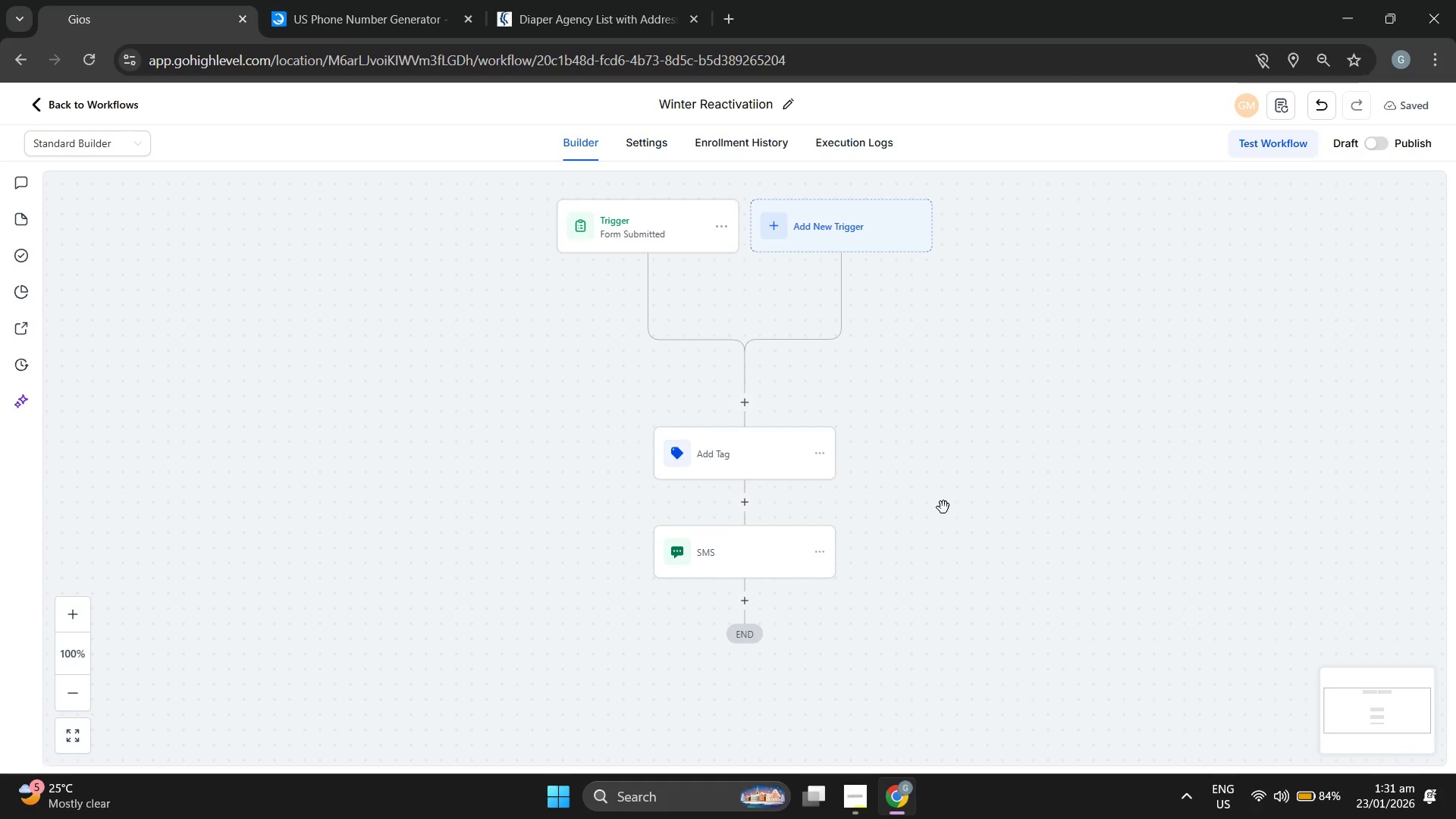 
left_click([747, 598])
 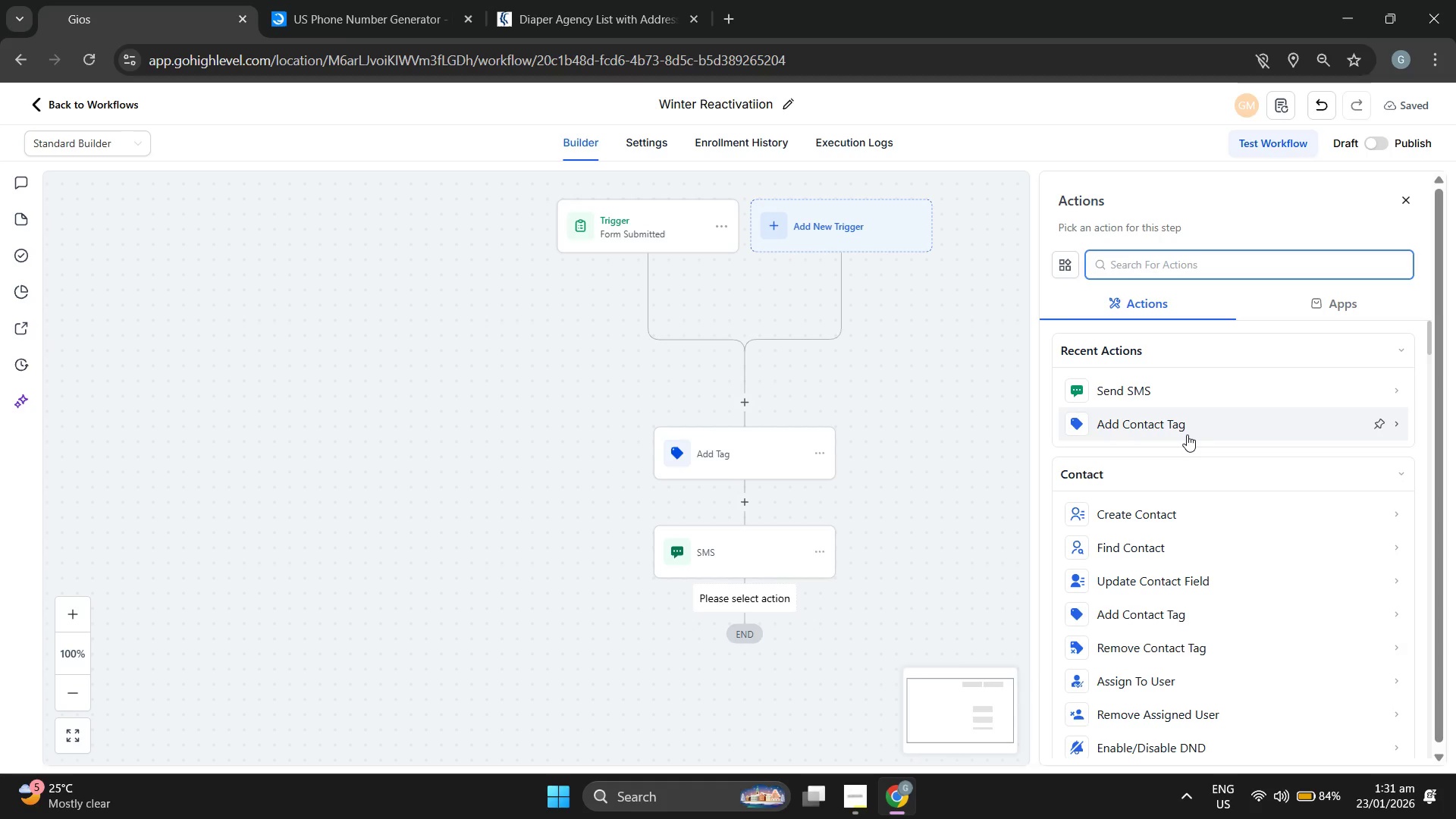 
type(inter)
 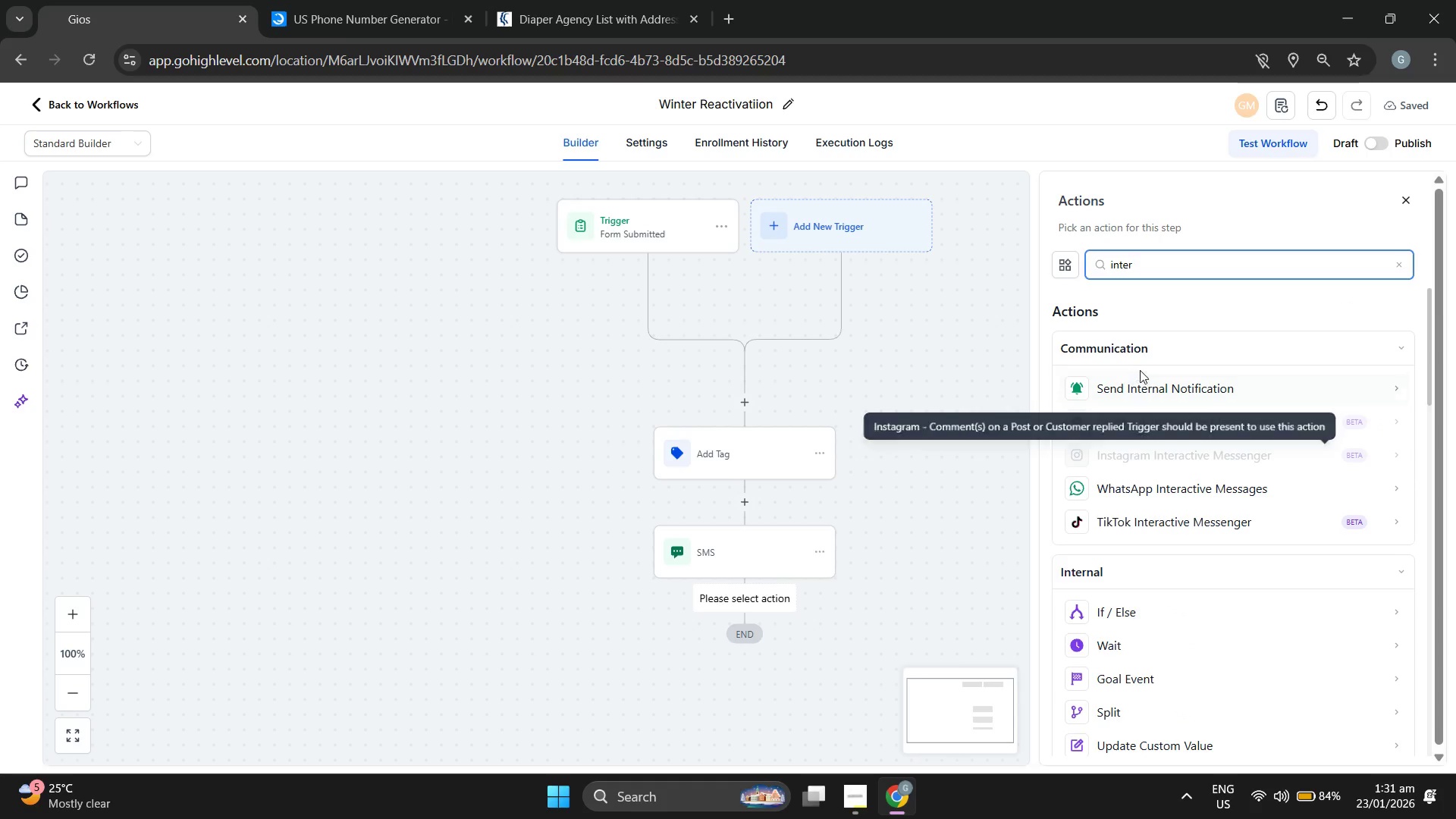 
wait(5.75)
 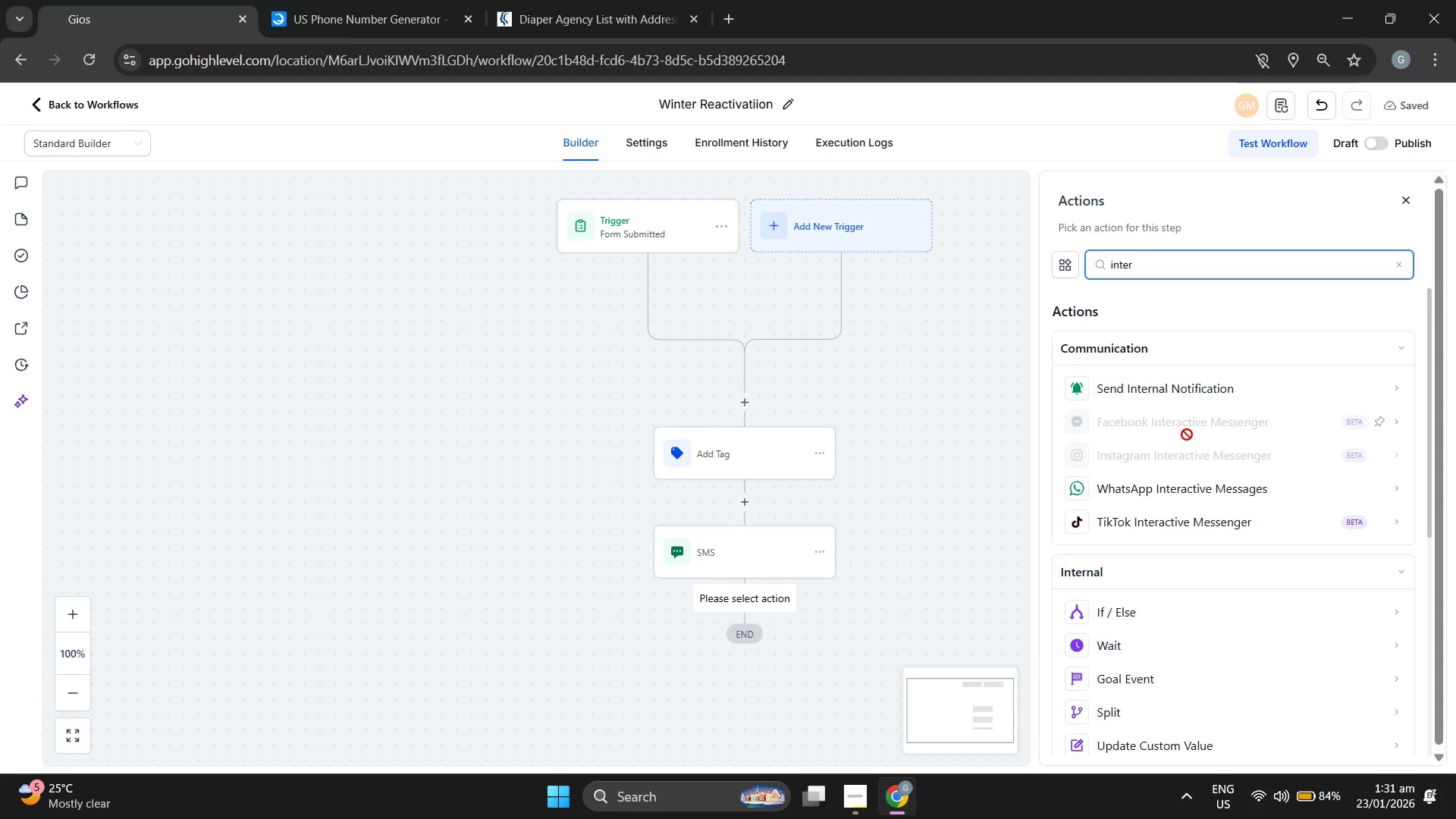 
left_click([1152, 351])
 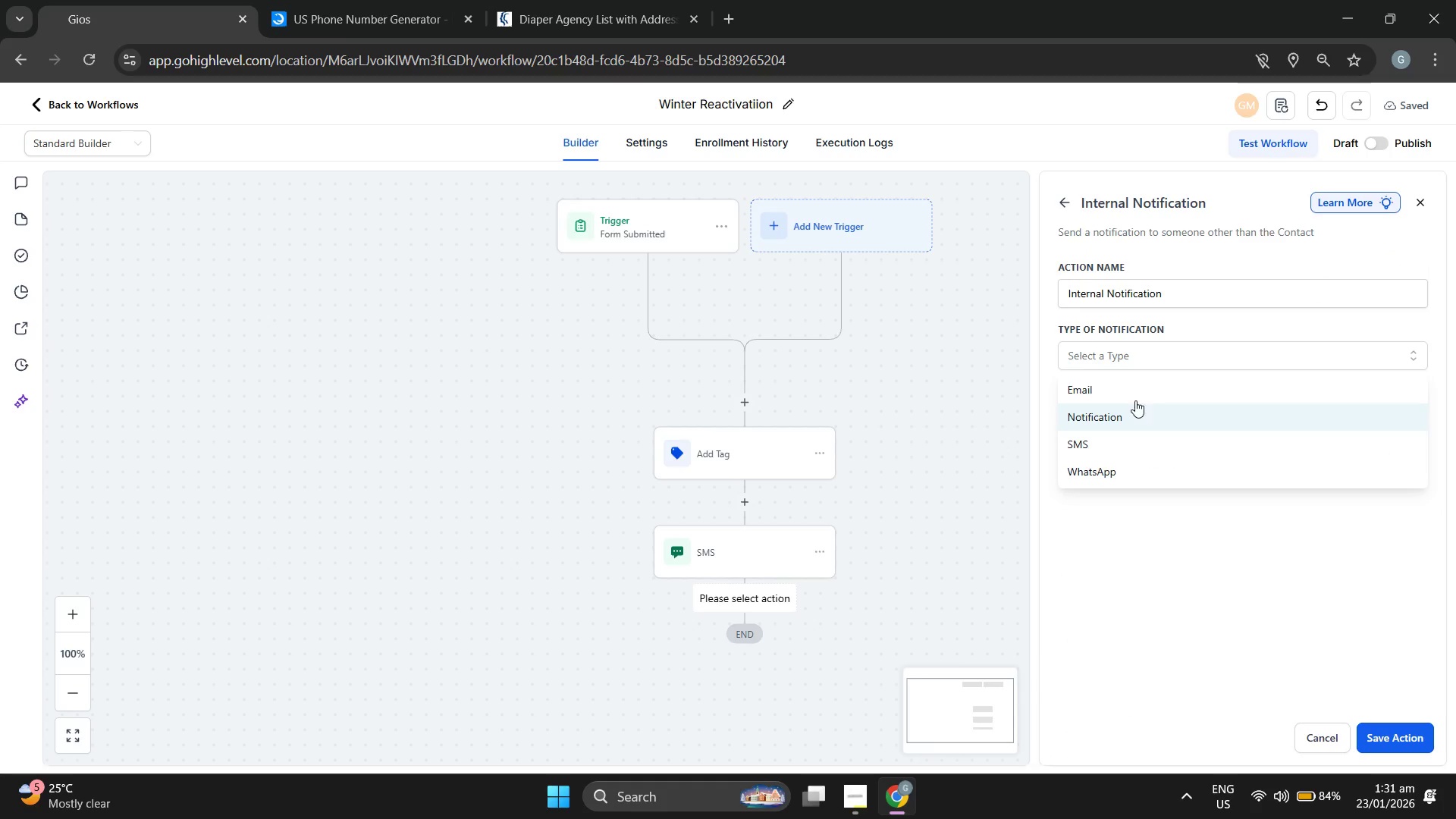 
left_click([1134, 391])
 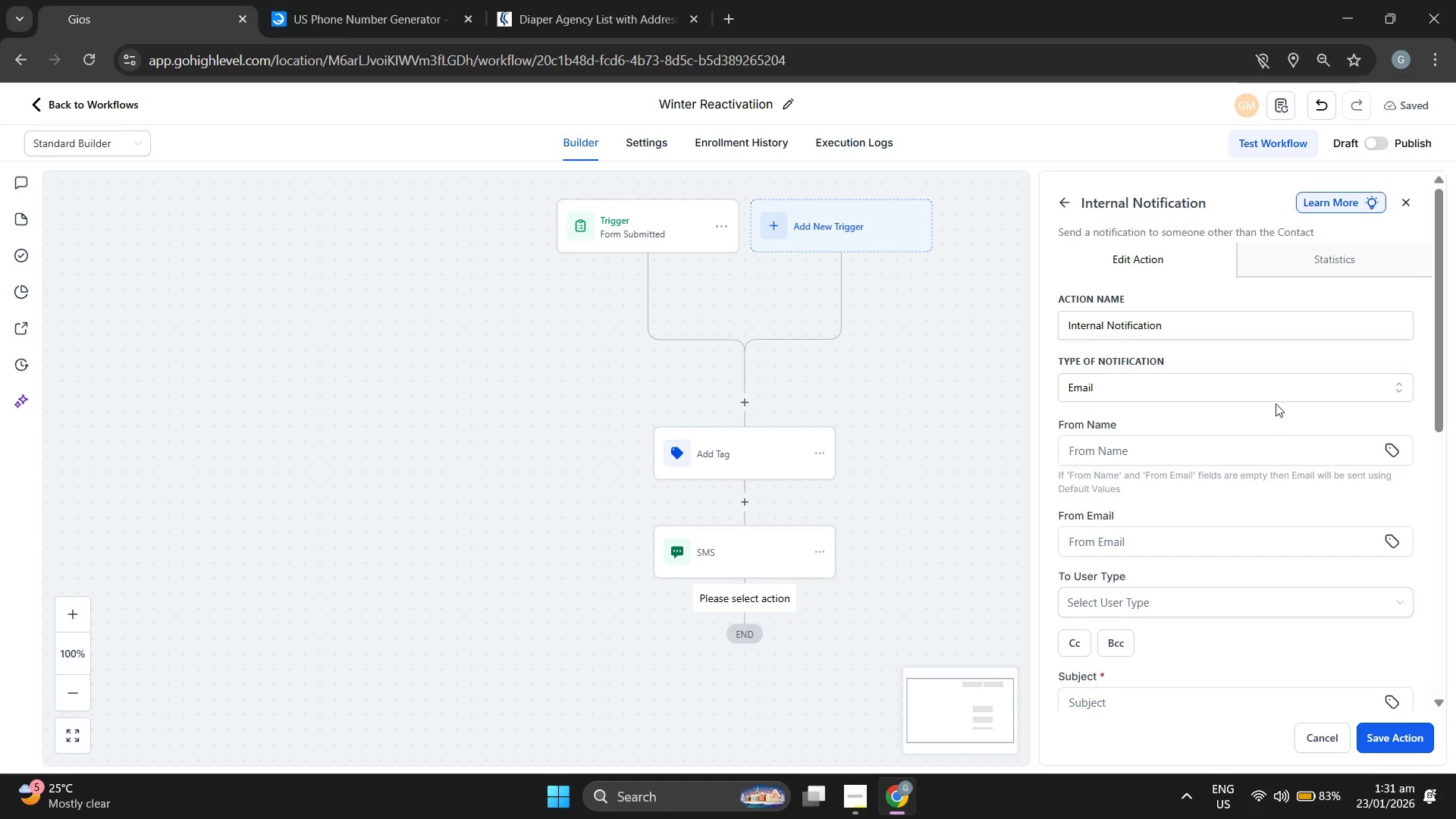 
scroll: coordinate [1283, 403], scroll_direction: down, amount: 1.0
 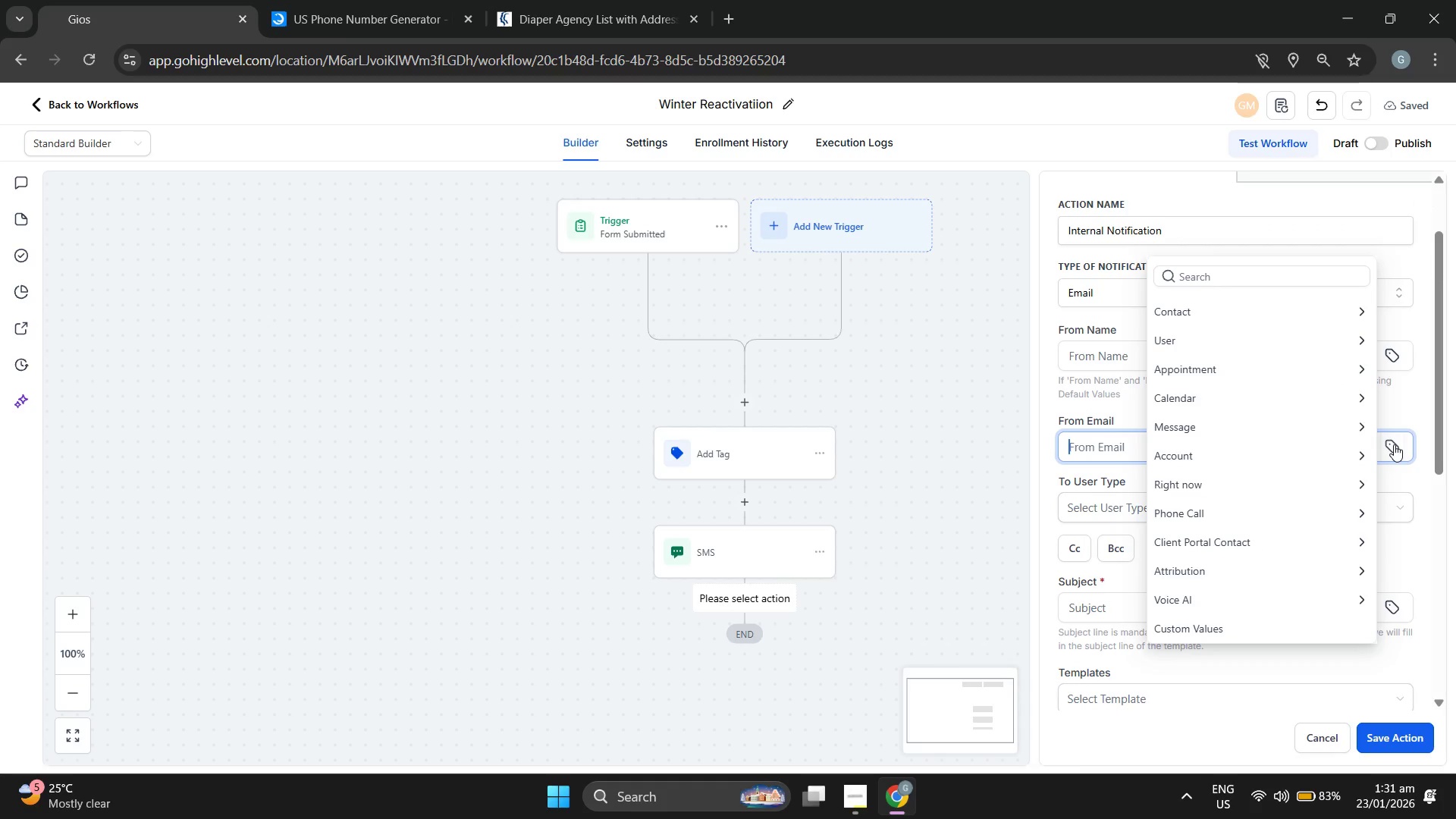 
wait(7.24)
 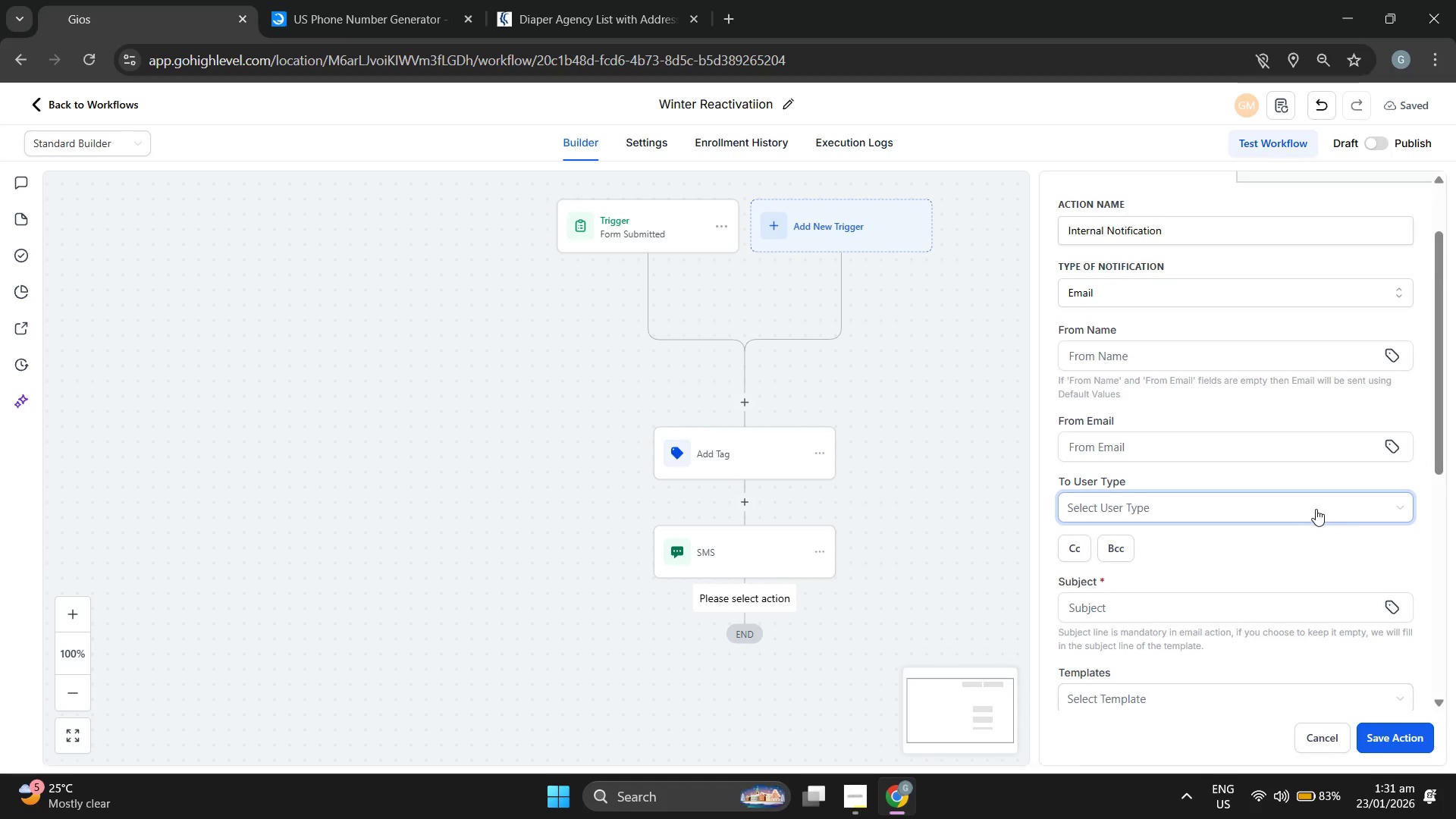 
left_click([1111, 515])
 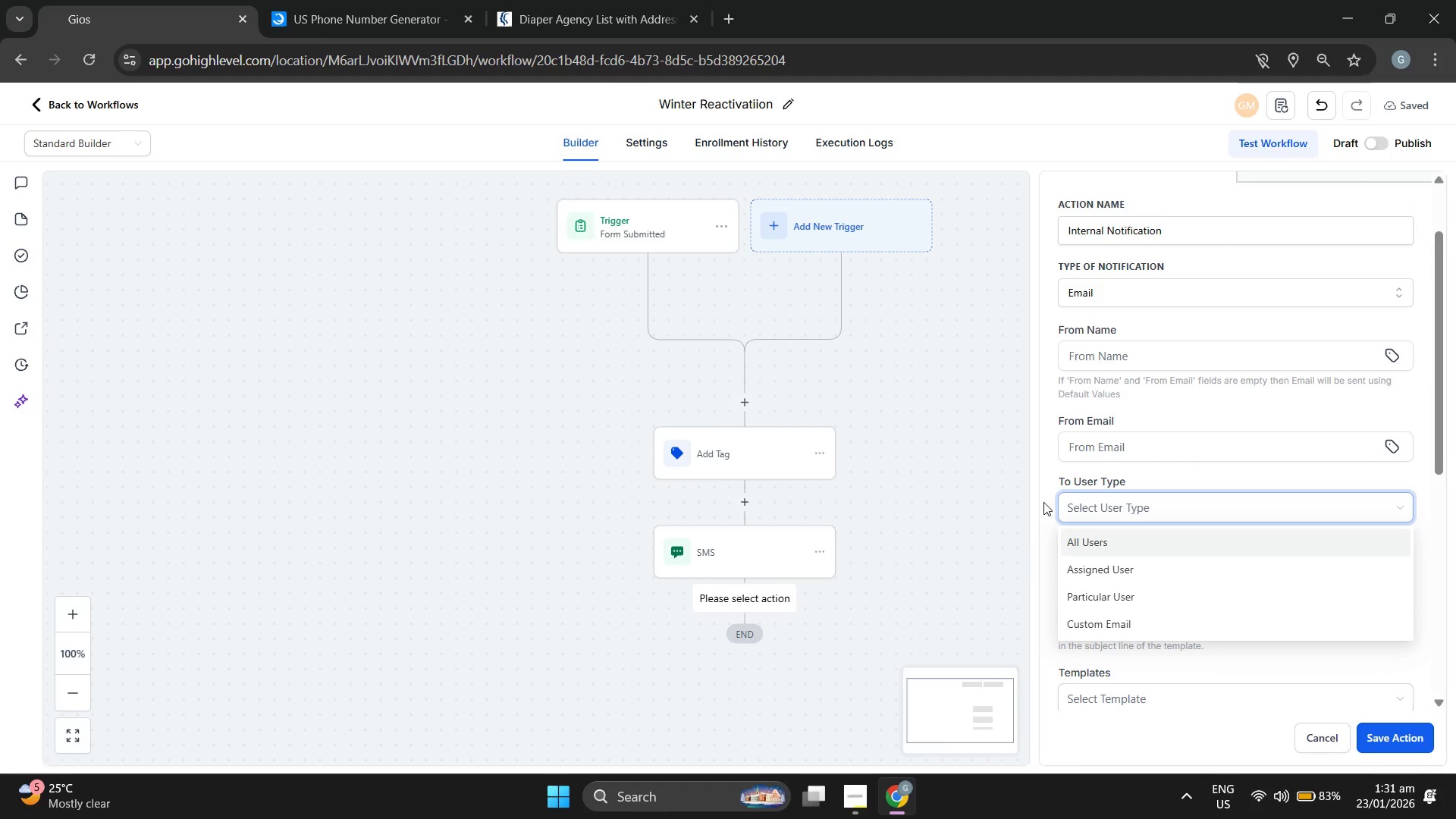 
left_click([1131, 620])
 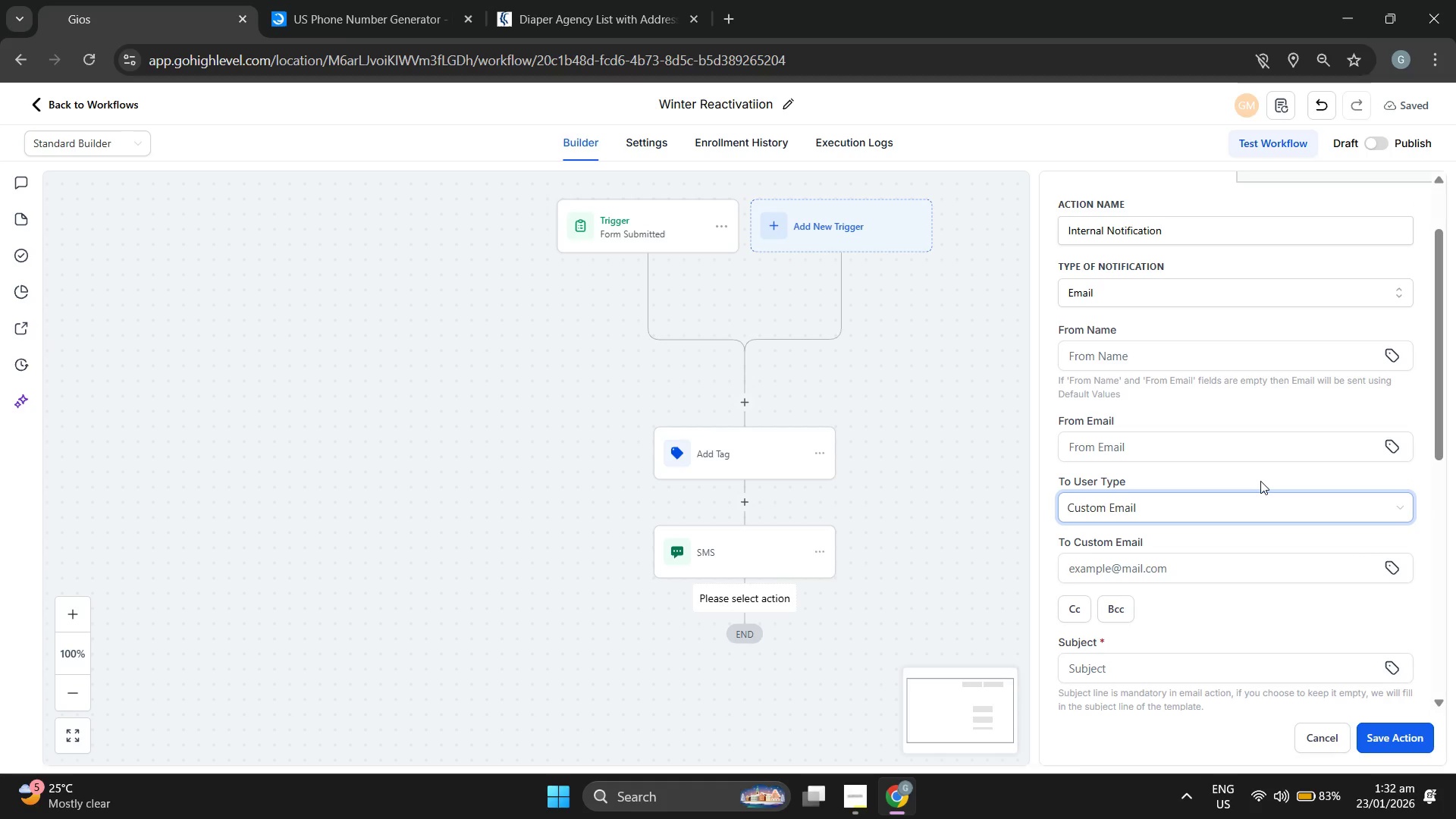 
scroll: coordinate [1260, 481], scroll_direction: down, amount: 1.0
 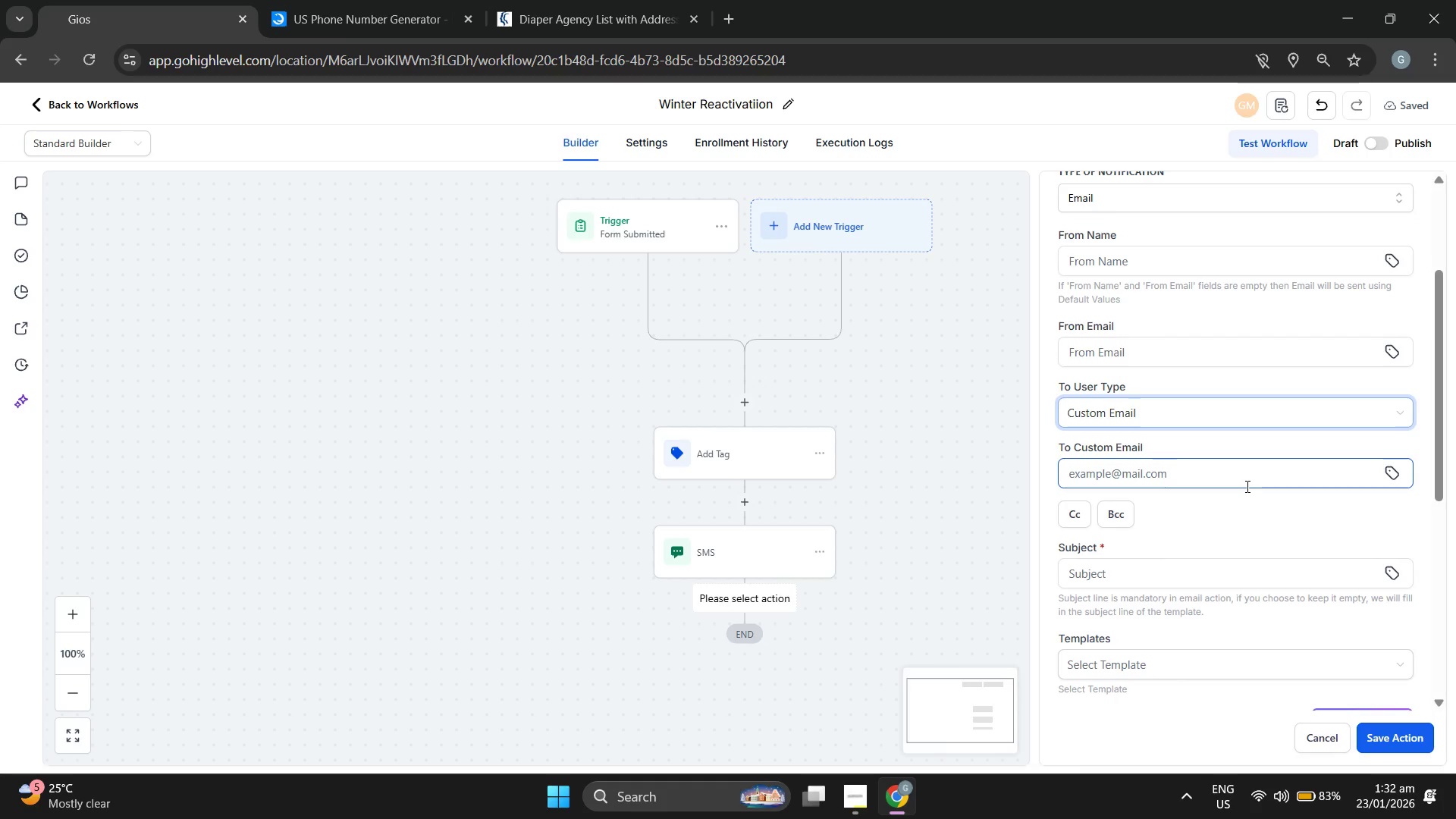 
left_click([1186, 478])
 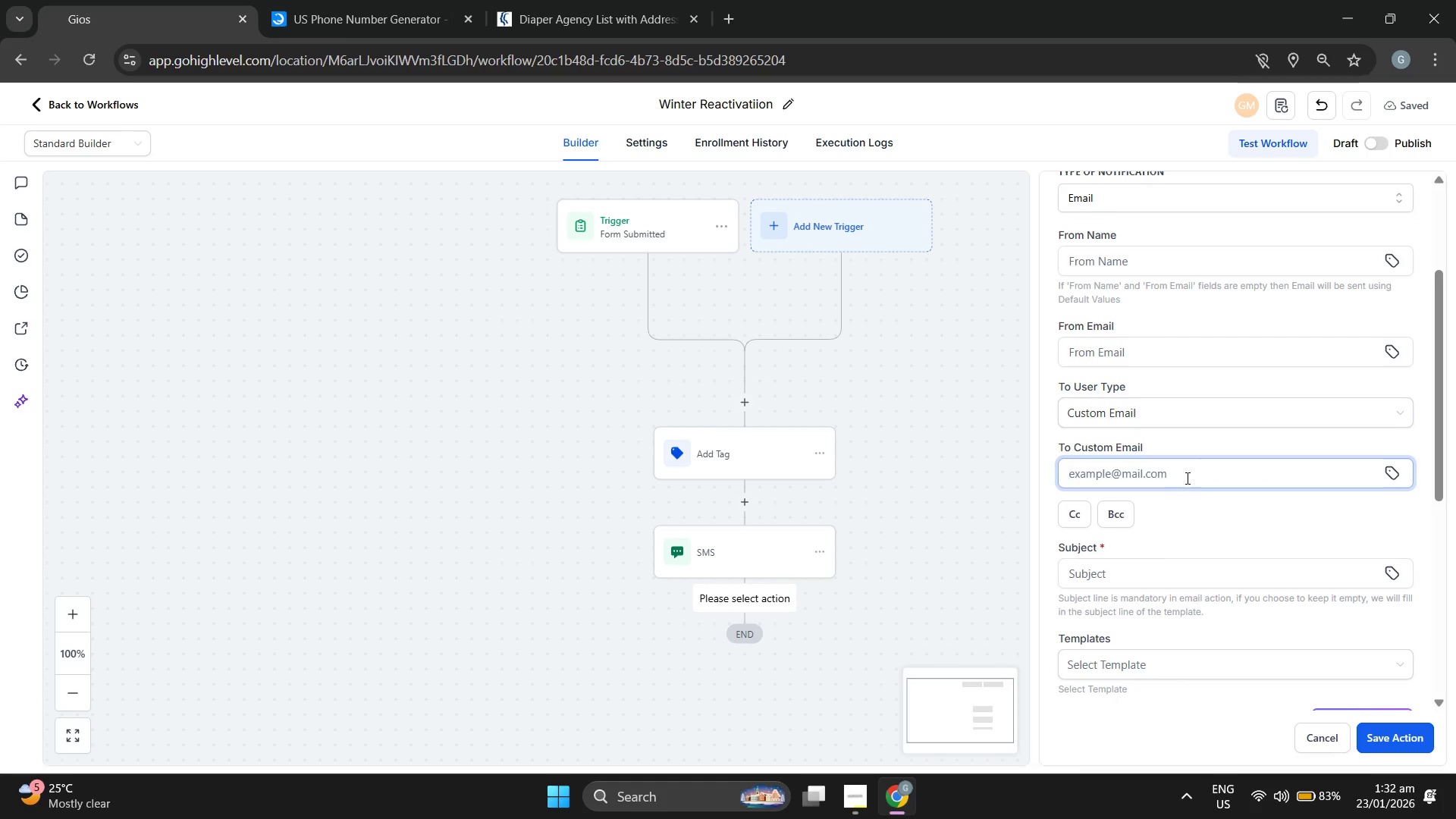 
key(CapsLock)
 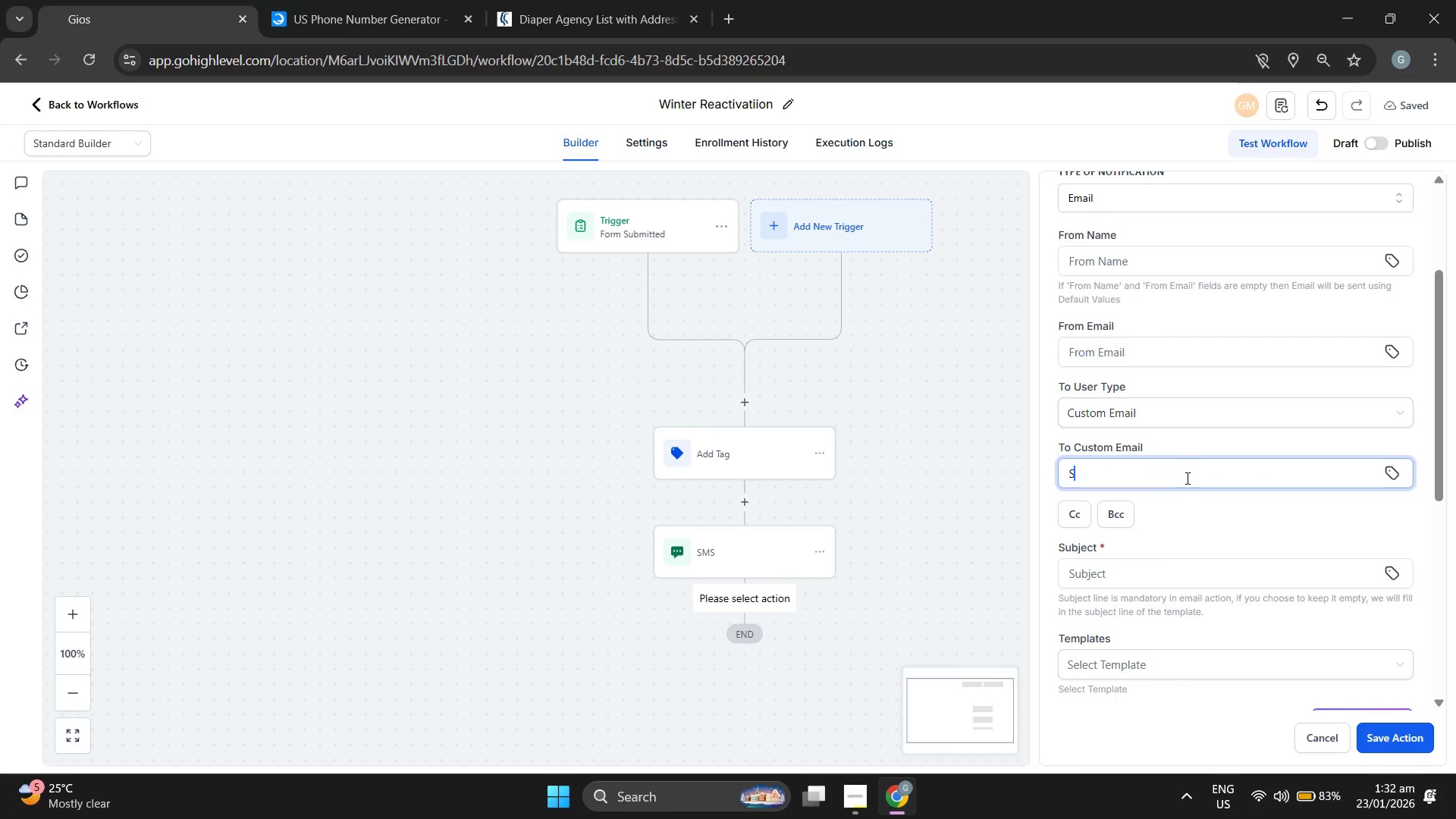 
key(S)
 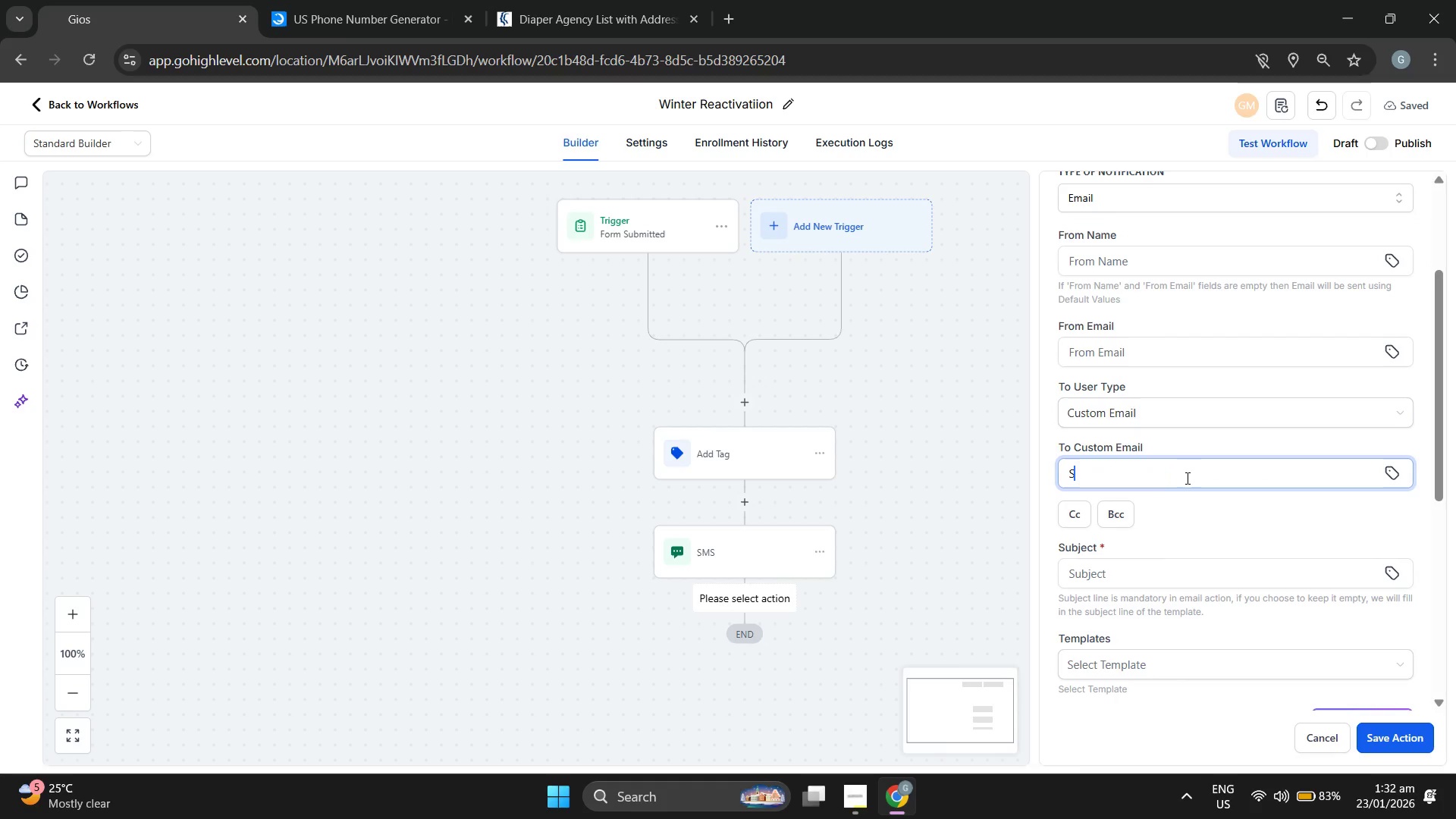 
key(CapsLock)
 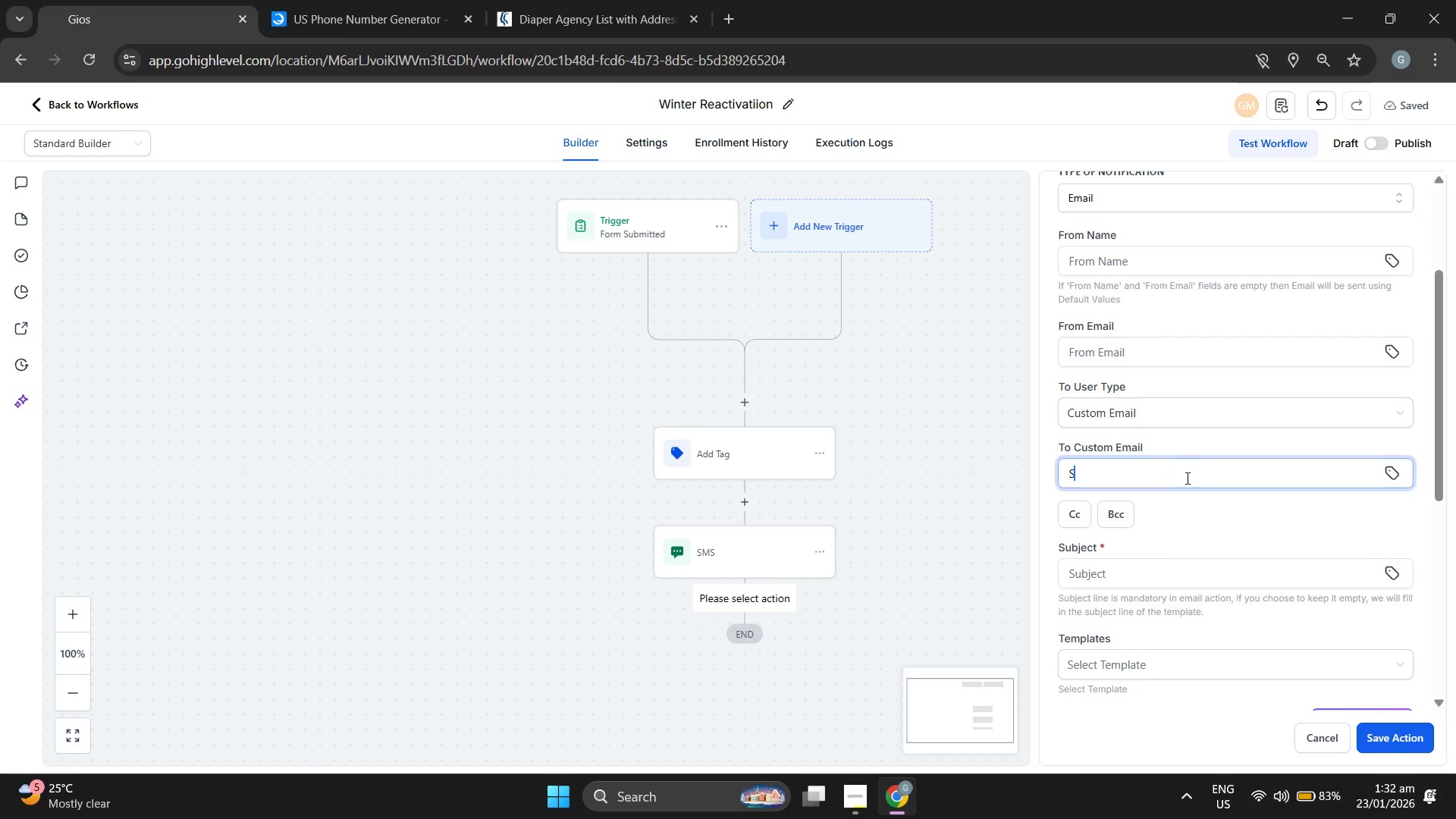 
type(ALE)
key(Backspace)
key(Backspace)
key(Backspace)
type(ales eam)
key(Backspace)
key(Backspace)
key(Backspace)
type(Team Ema)
key(Backspace)
key(Backspace)
key(Backspace)
key(Backspace)
 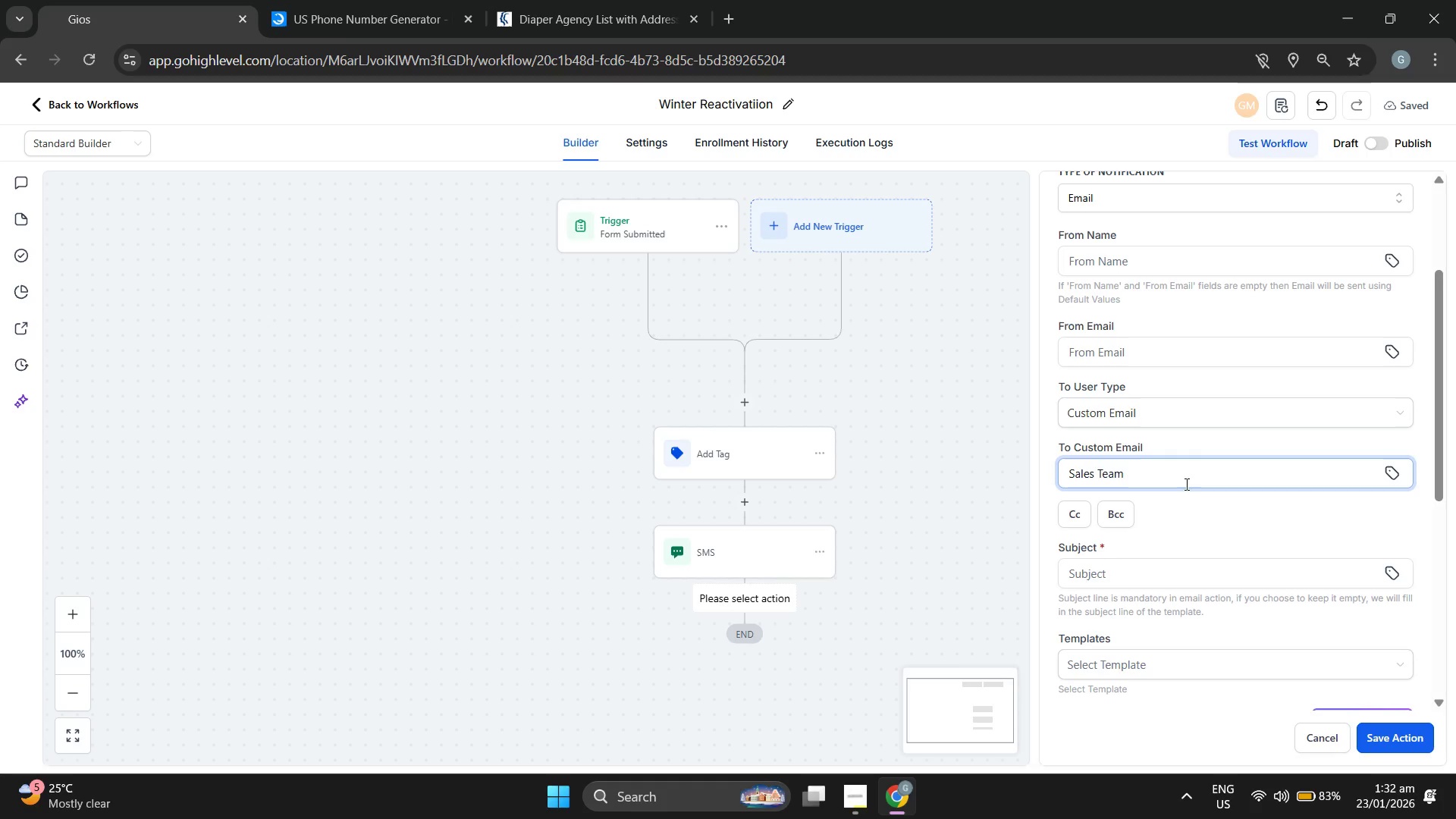 
left_click([1185, 529])
 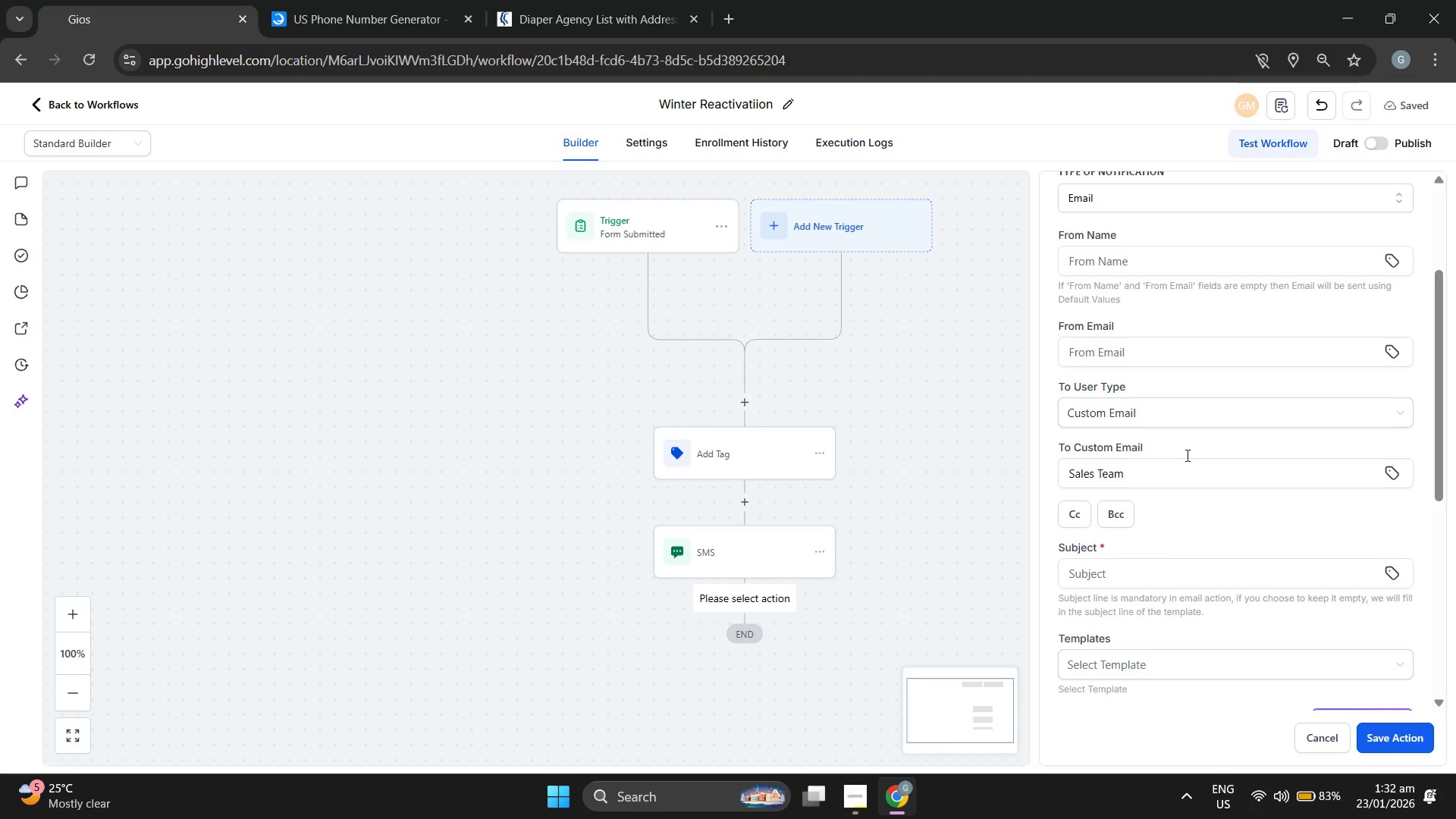 
scroll: coordinate [1146, 311], scroll_direction: up, amount: 3.0
 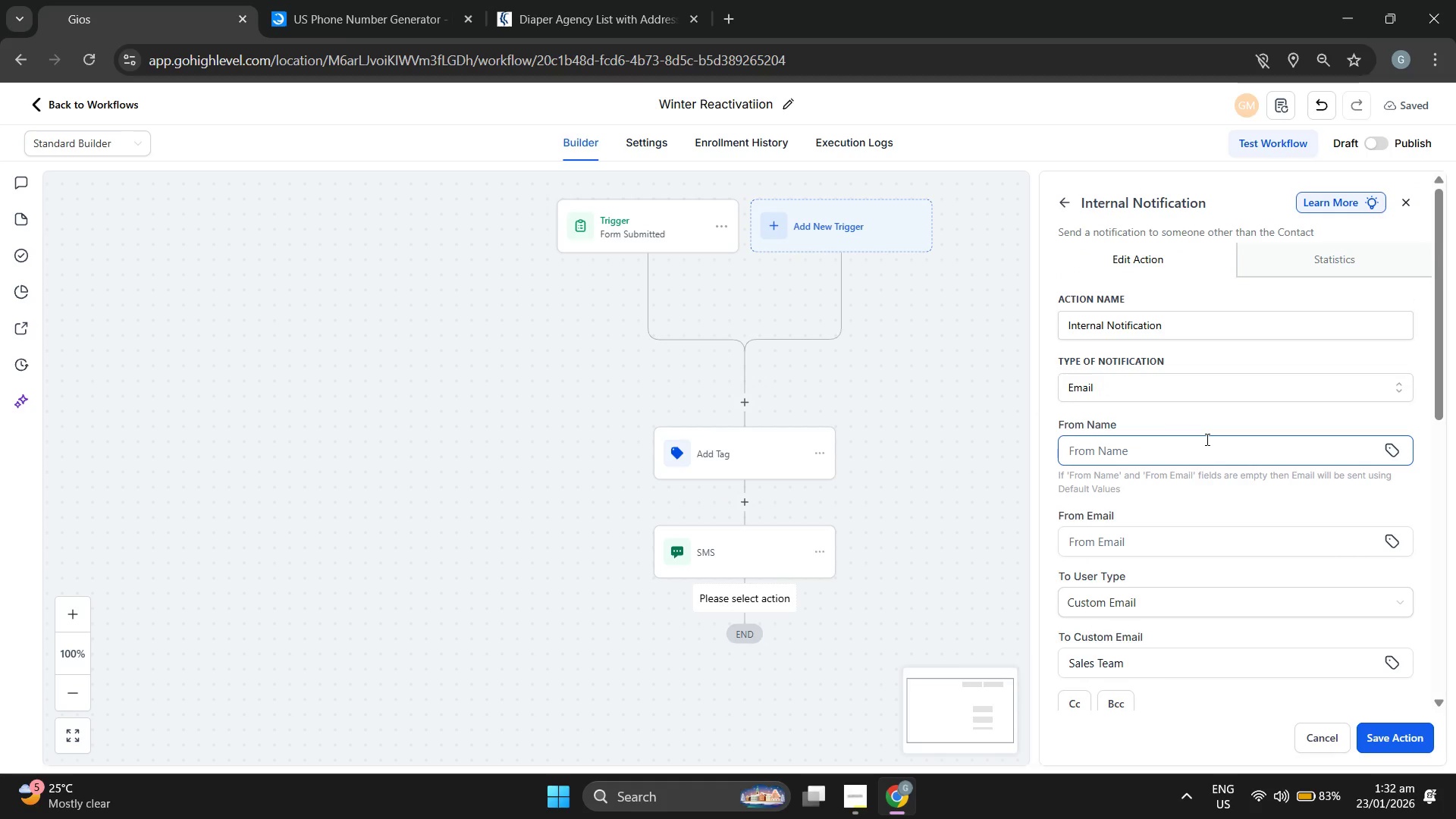 
wait(5.84)
 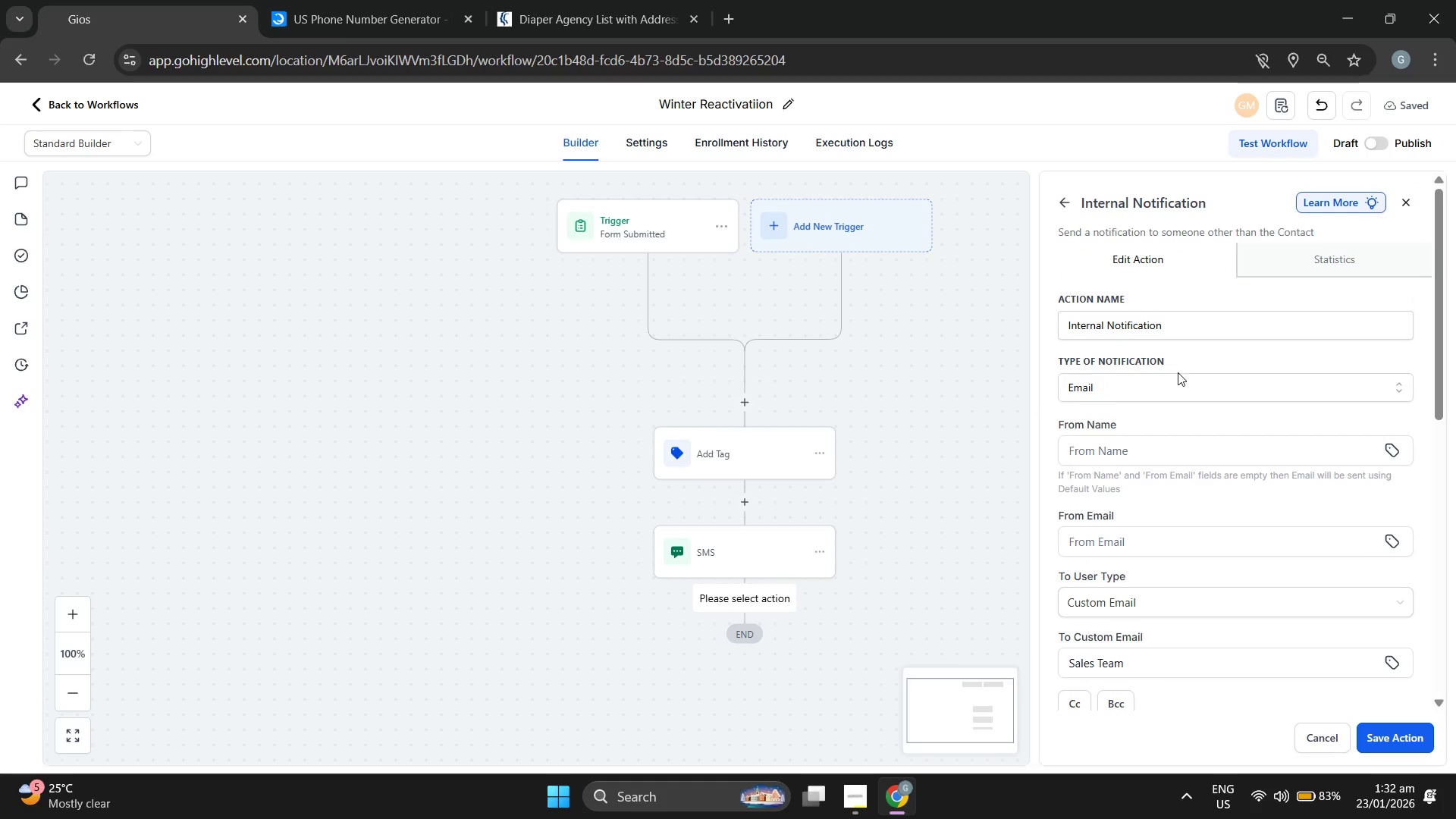 
scroll: coordinate [1206, 439], scroll_direction: down, amount: 3.0
 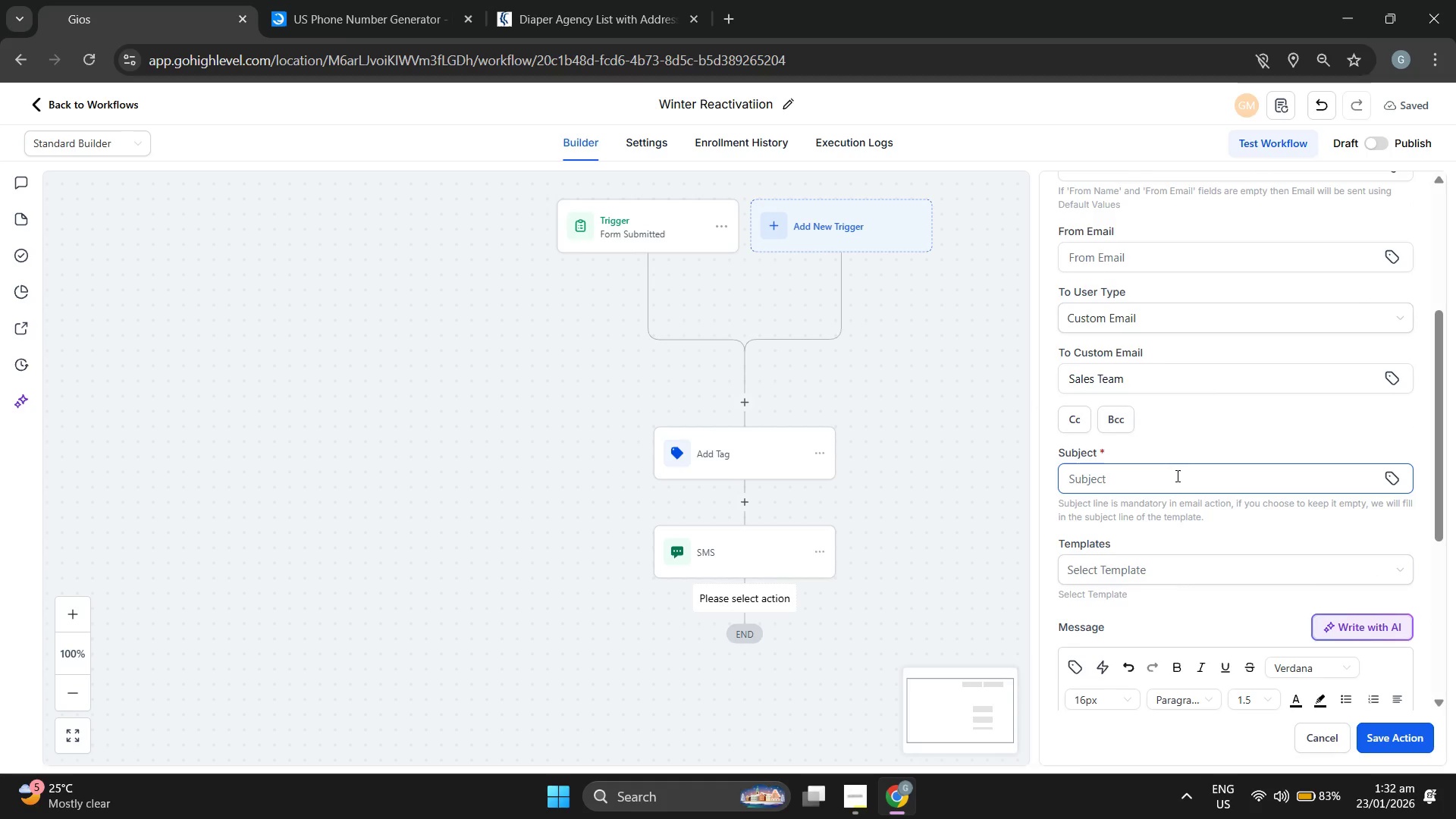 
left_click([1176, 475])
 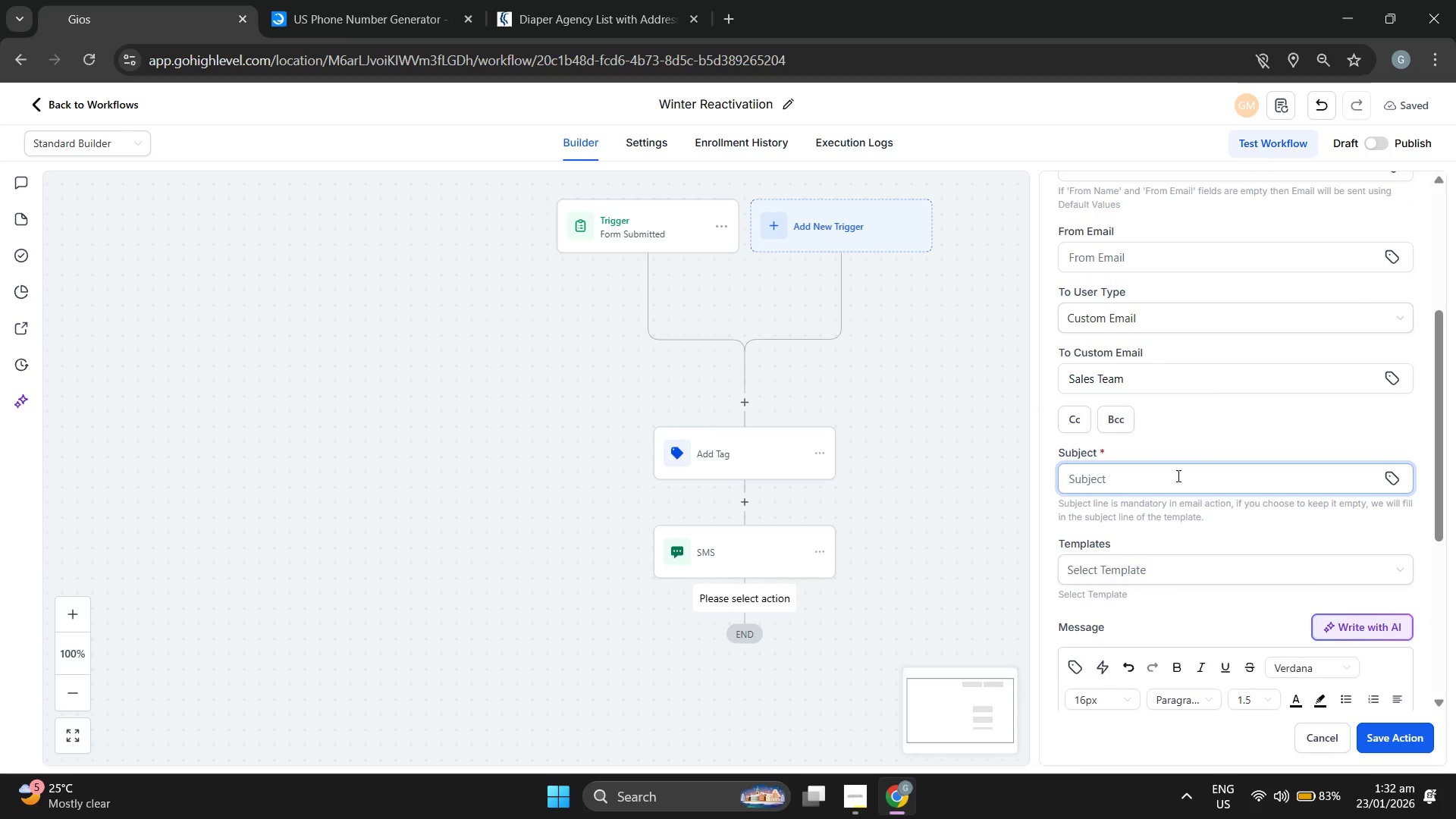 
type(New Winter Lead:)
 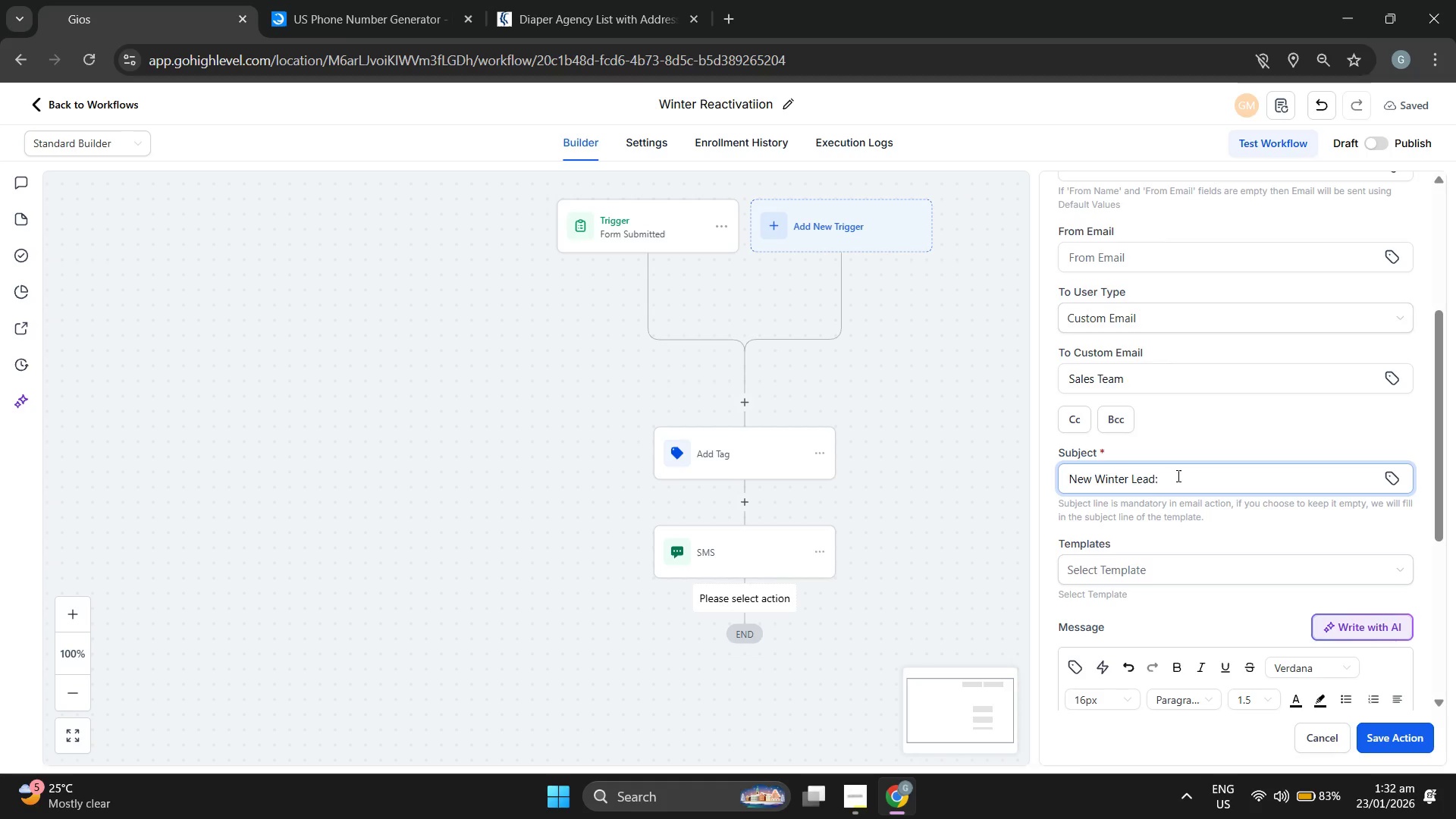 
left_click([1389, 479])
 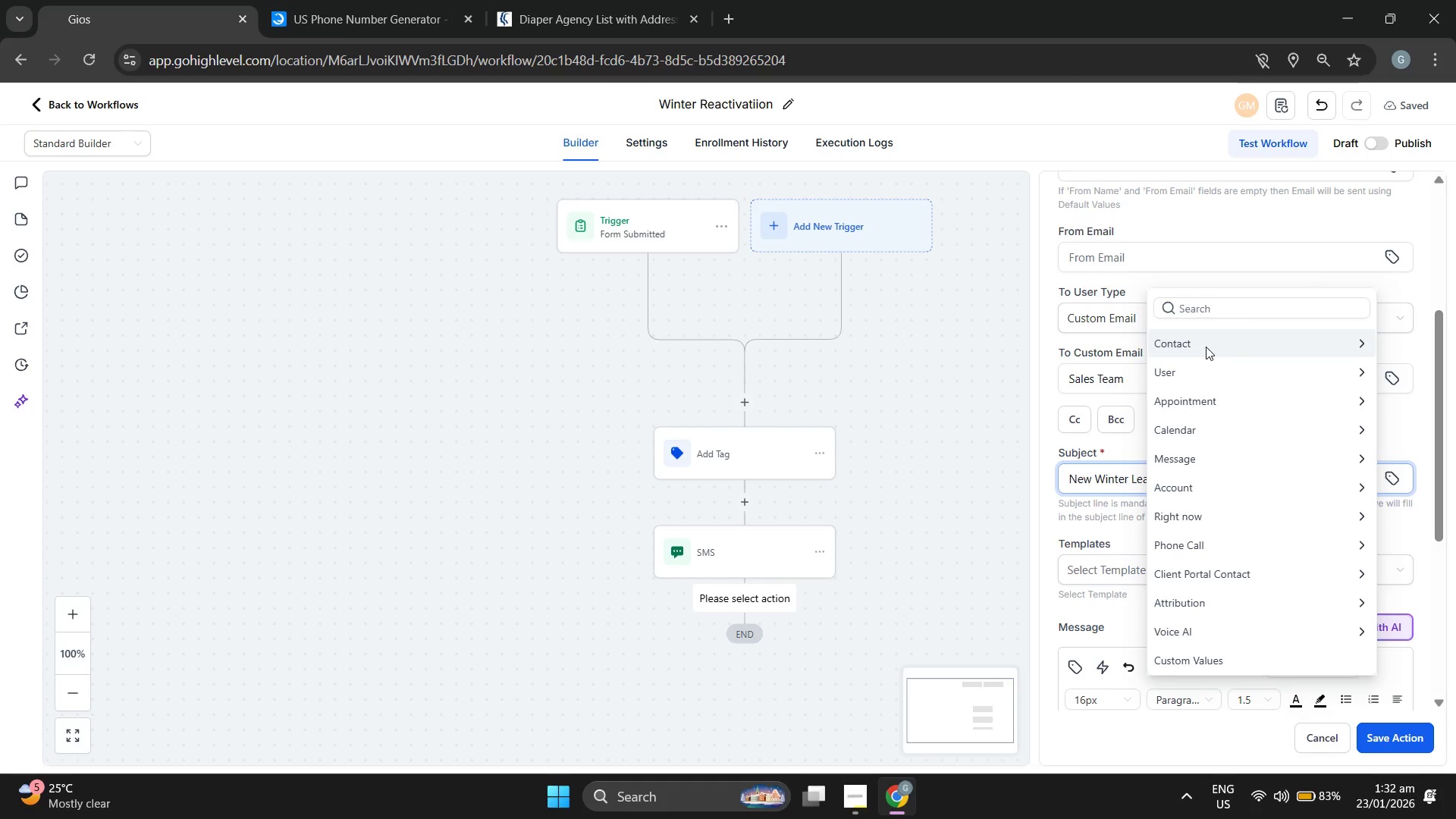 
left_click([1206, 347])
 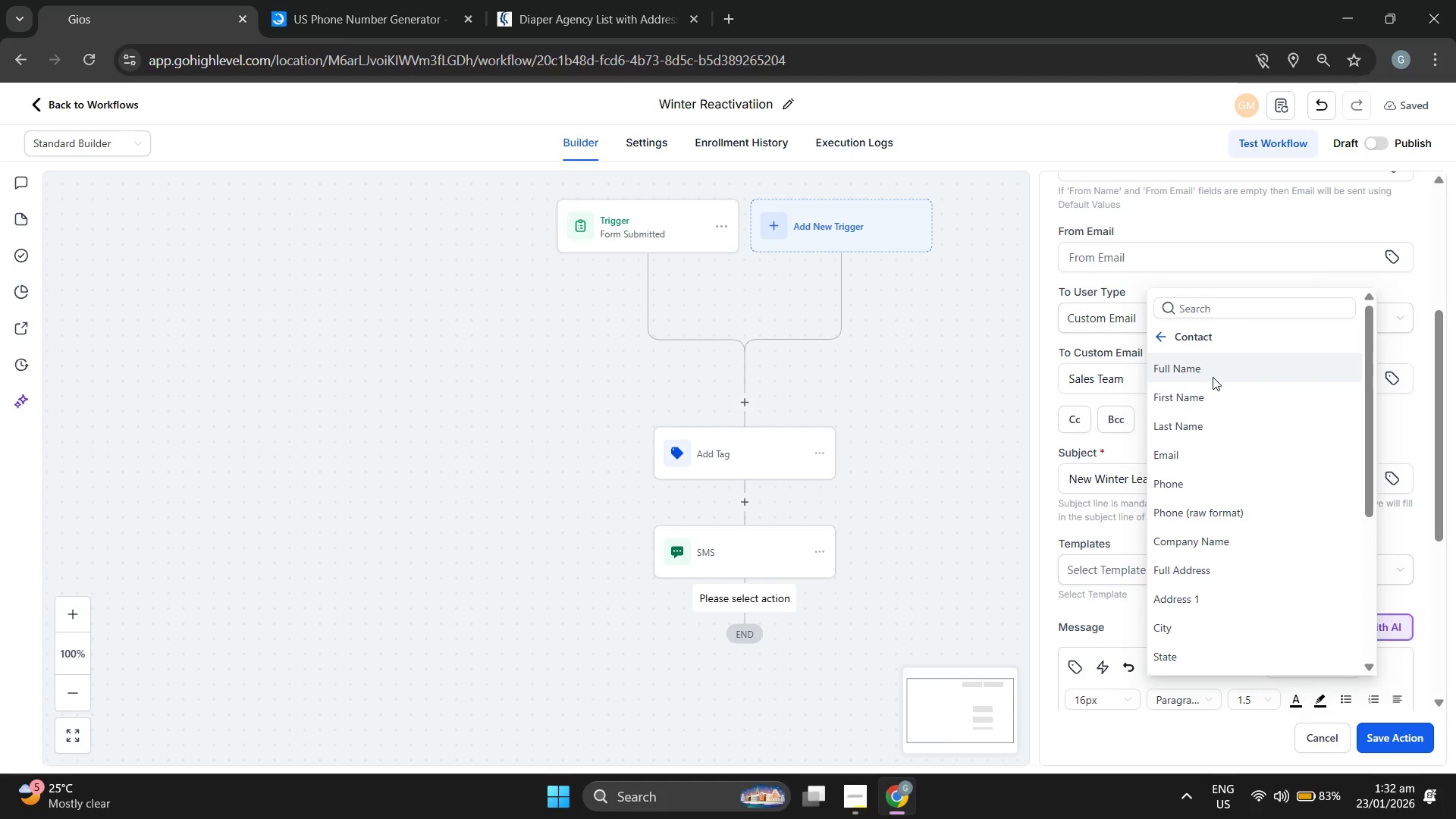 
left_click([1213, 377])
 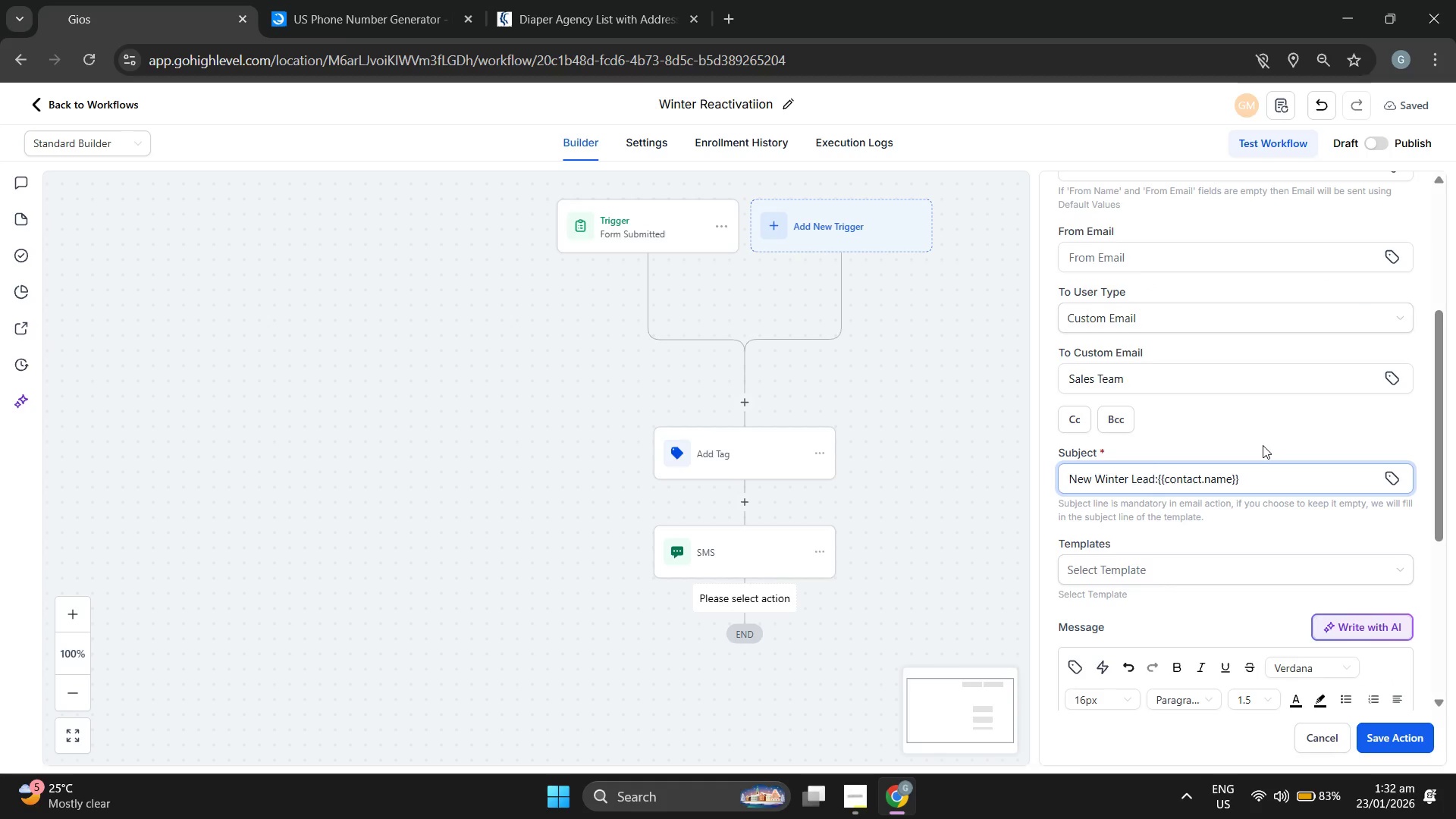 
scroll: coordinate [1200, 422], scroll_direction: down, amount: 2.0
 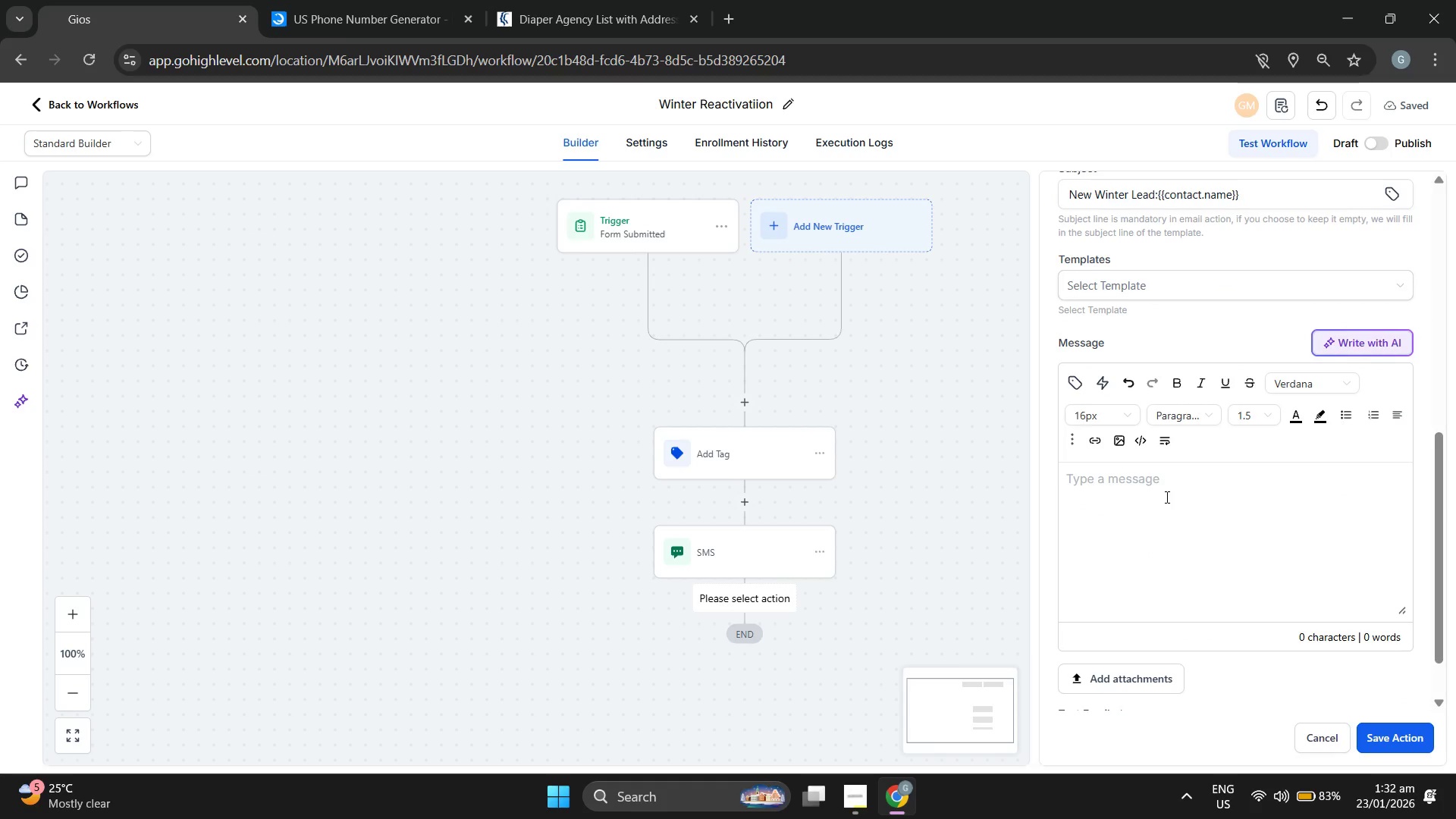 
key(CapsLock)
 